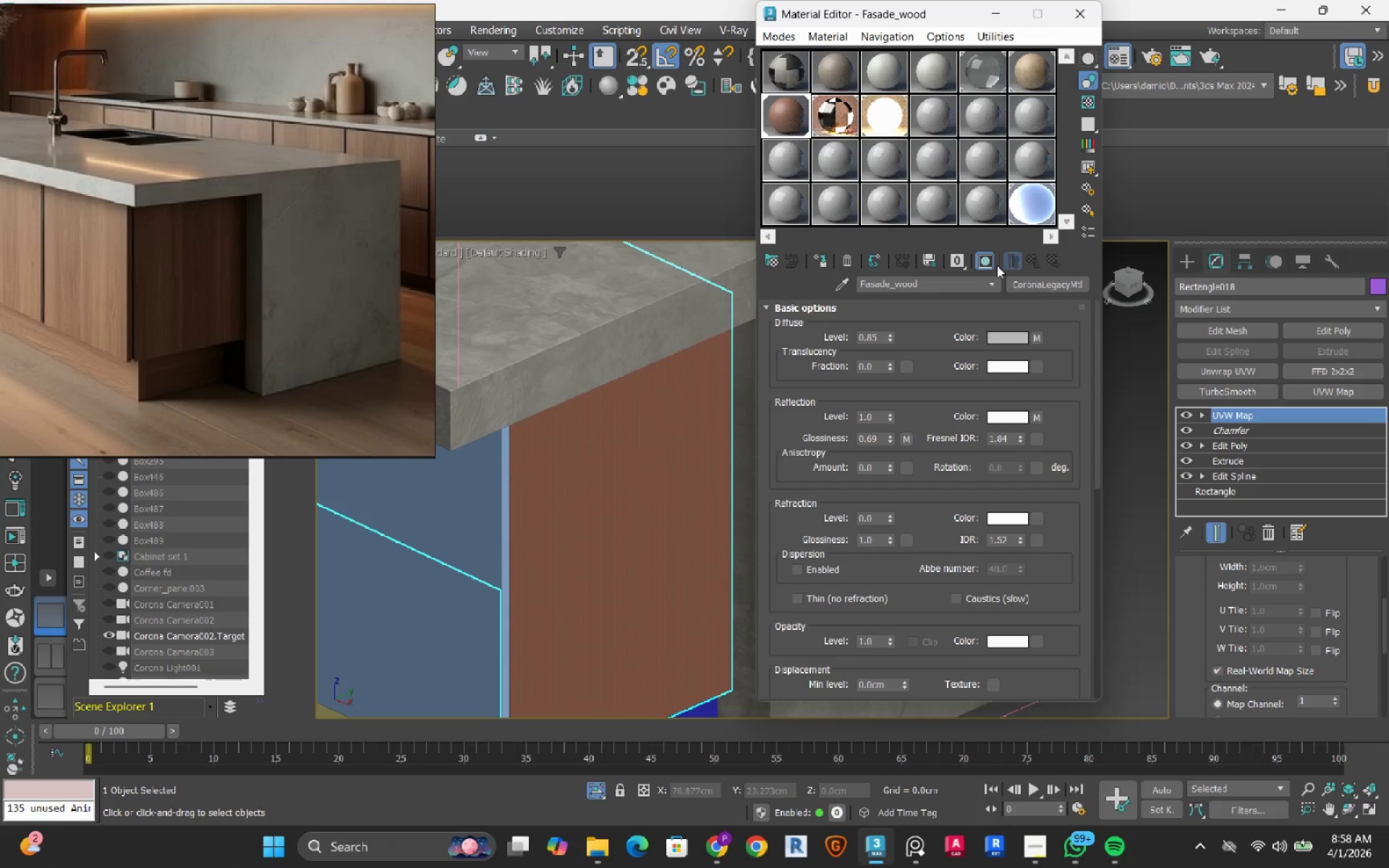 
left_click([979, 264])
 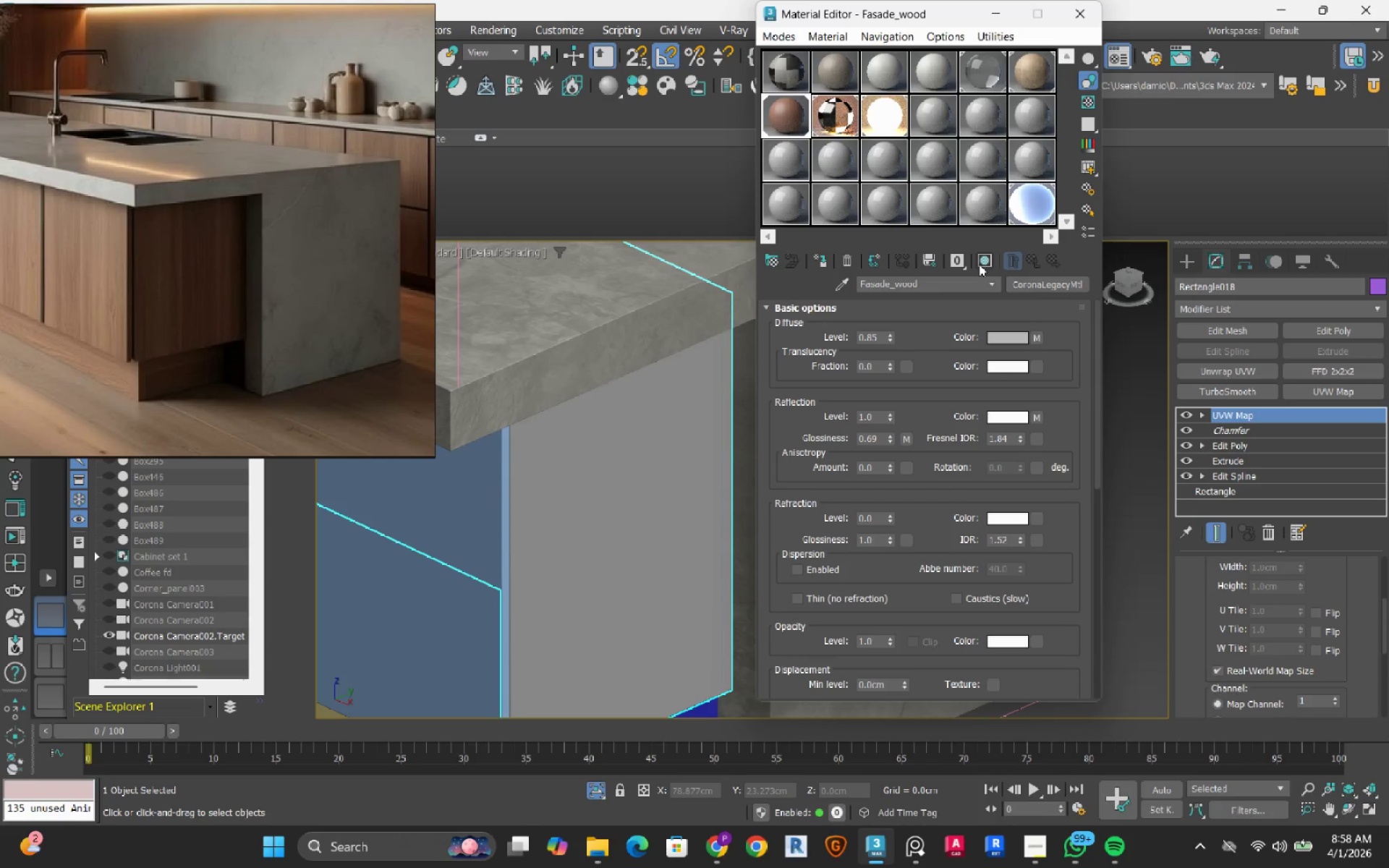 
left_click([979, 264])
 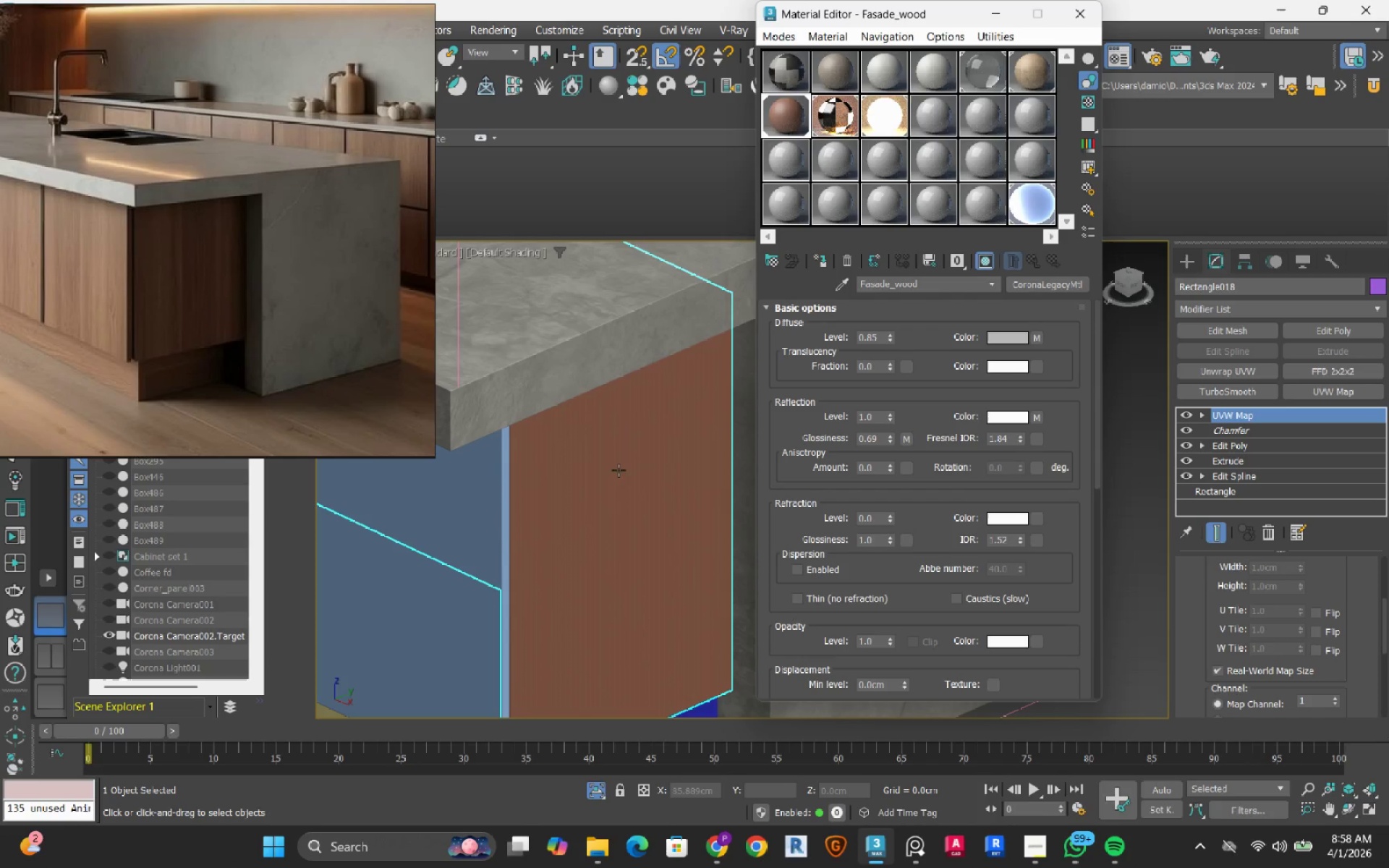 
scroll: coordinate [527, 513], scroll_direction: up, amount: 7.0
 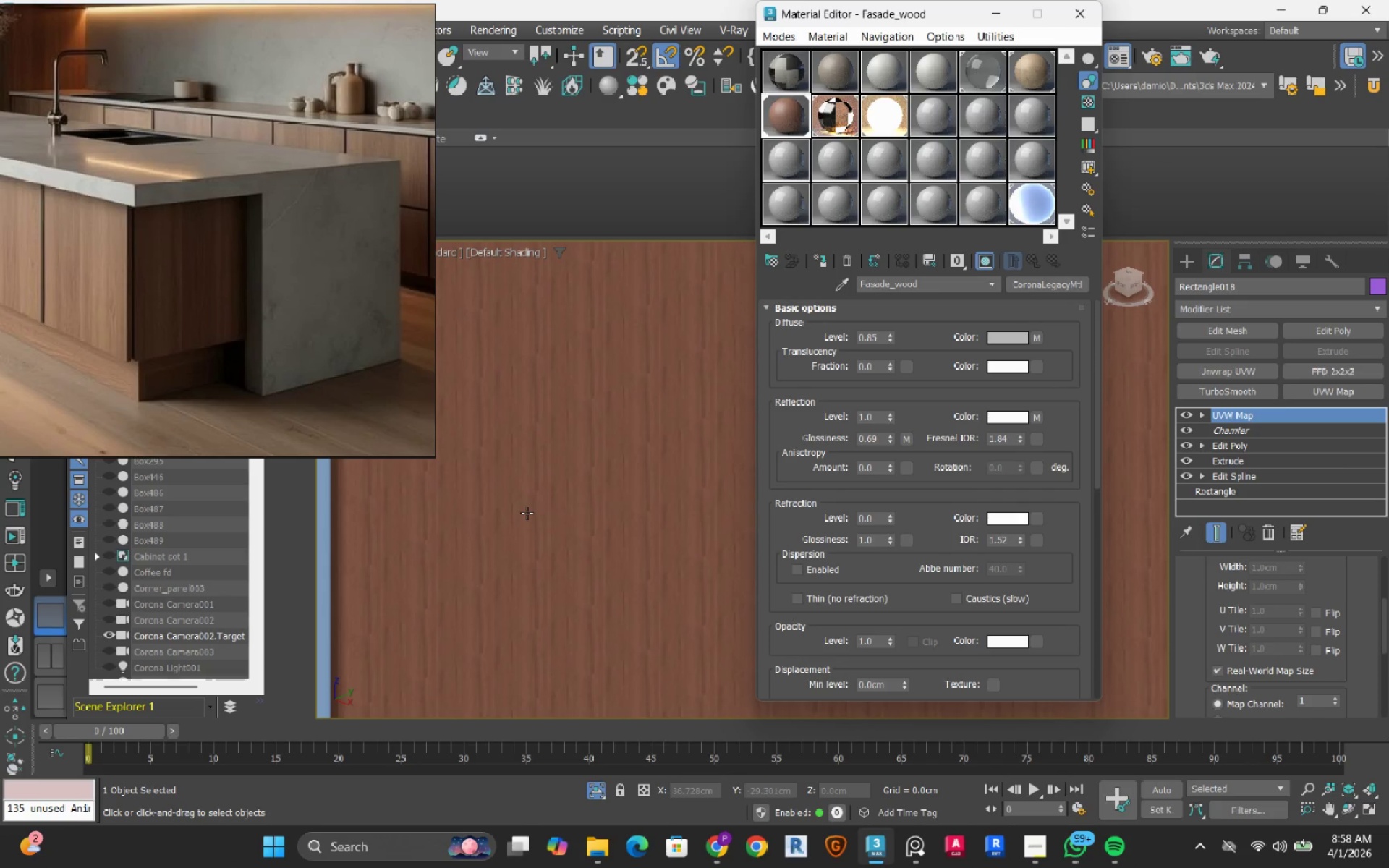 
scroll: coordinate [527, 513], scroll_direction: down, amount: 4.0
 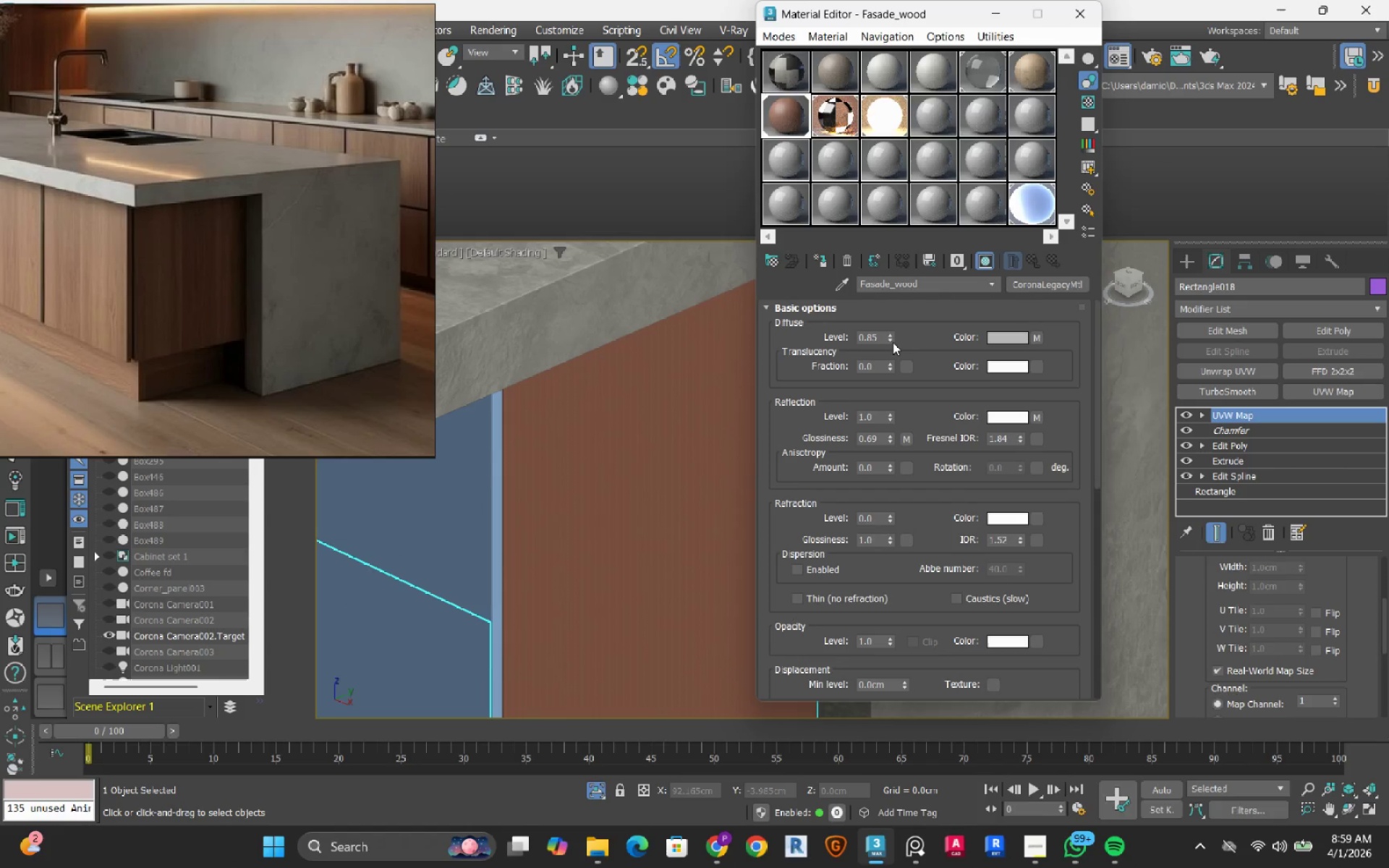 
left_click_drag(start_coordinate=[892, 341], to_coordinate=[901, 224])
 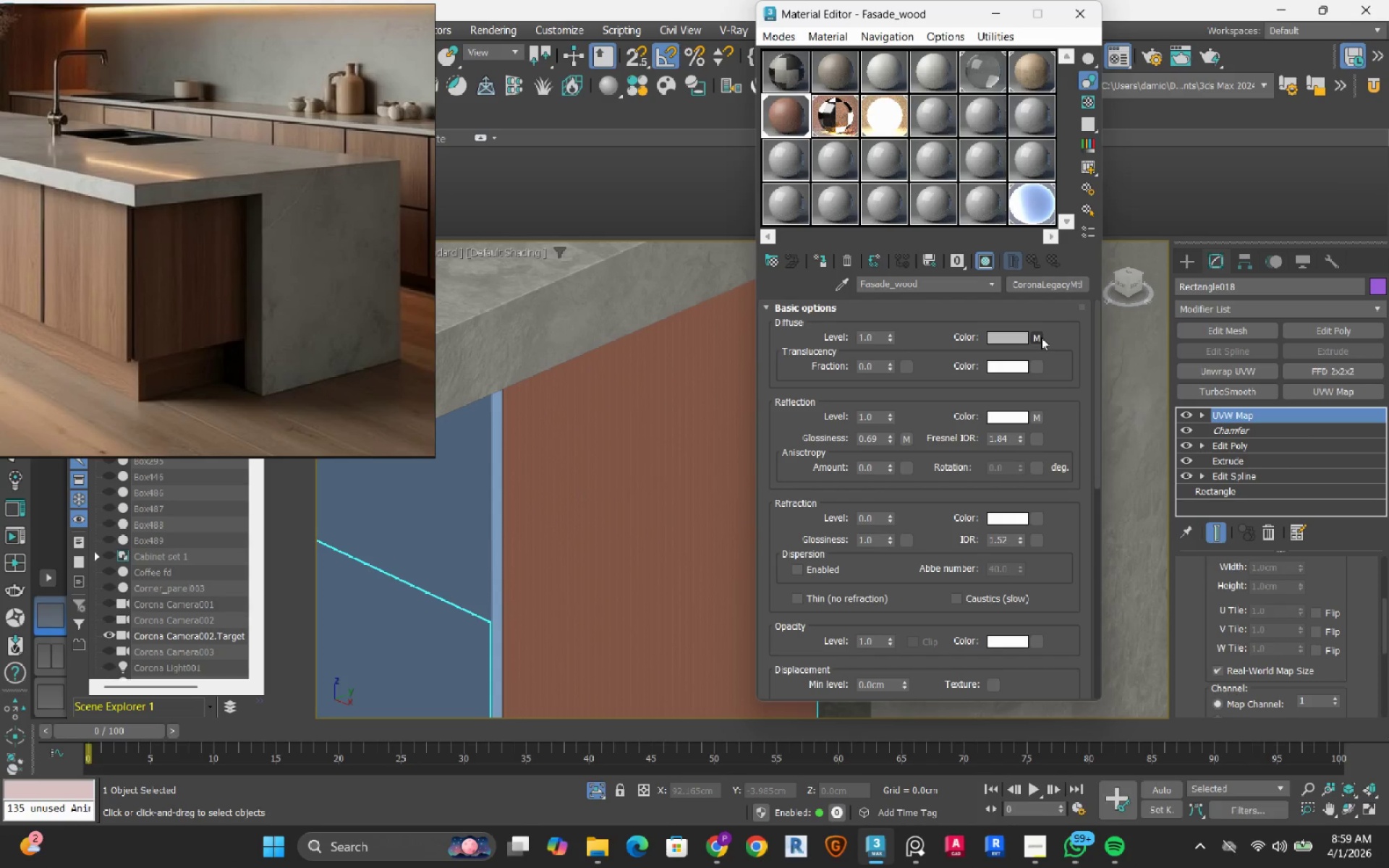 
left_click([1041, 337])
 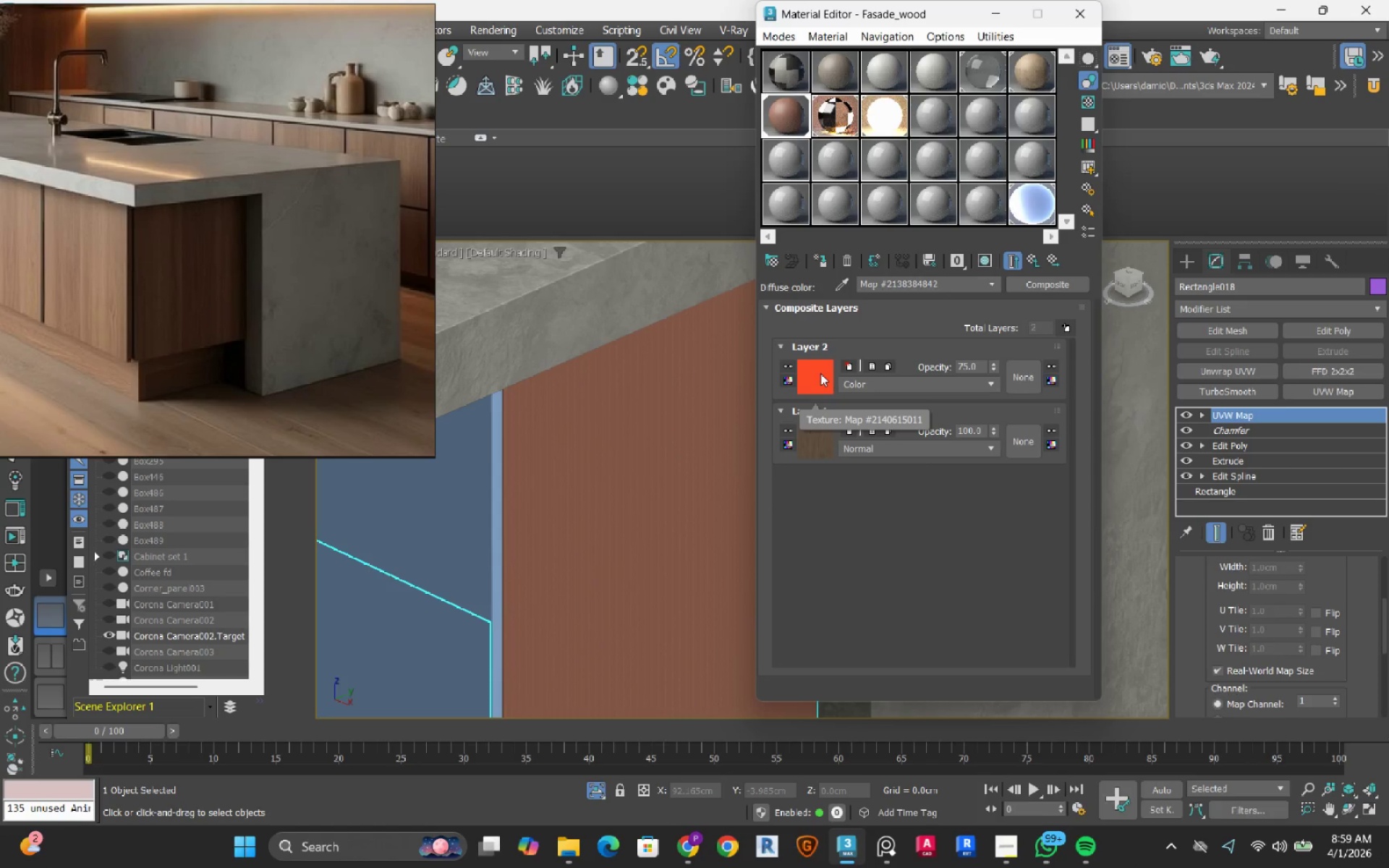 
wait(5.34)
 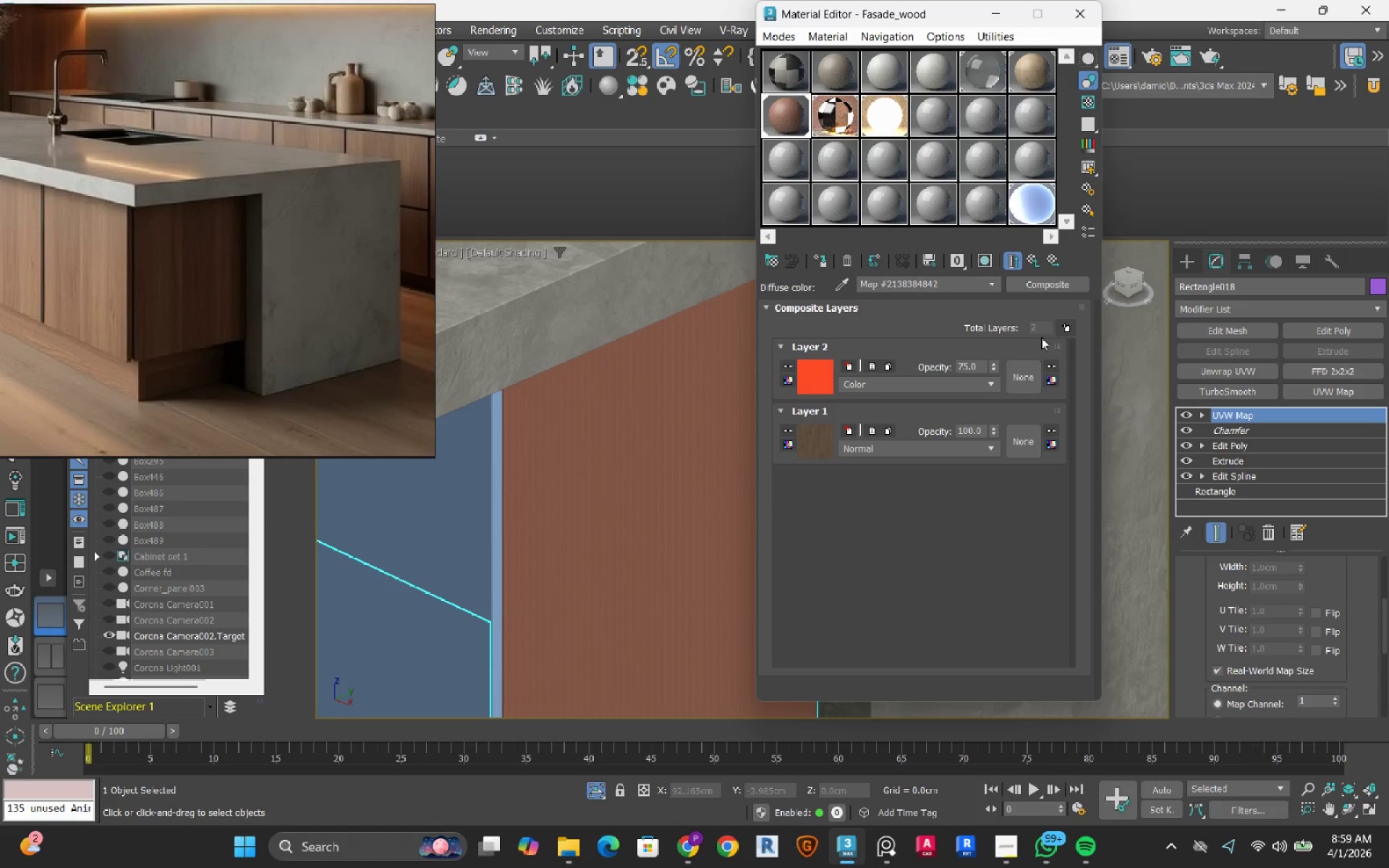 
left_click([825, 372])
 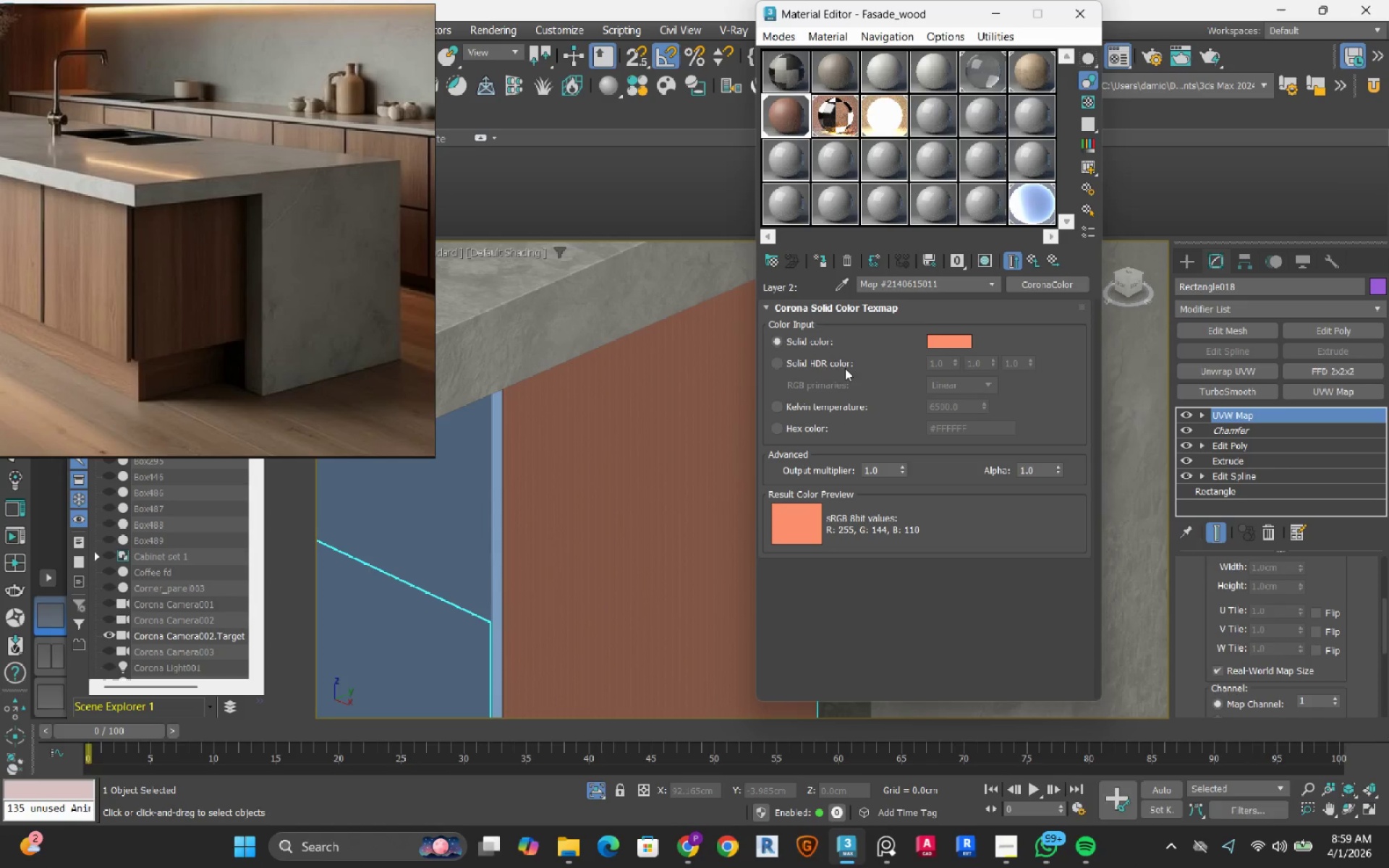 
left_click([962, 338])
 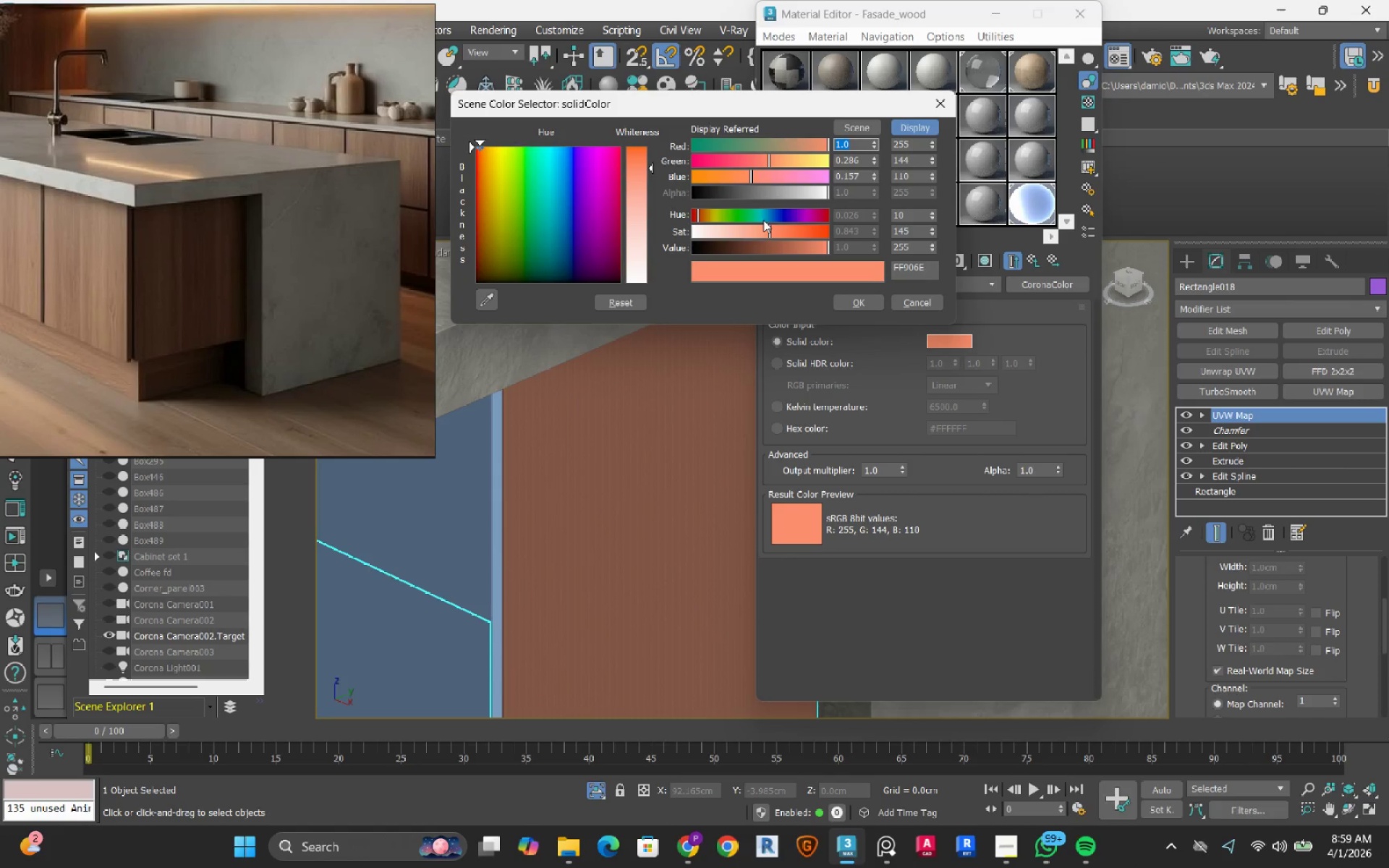 
wait(5.22)
 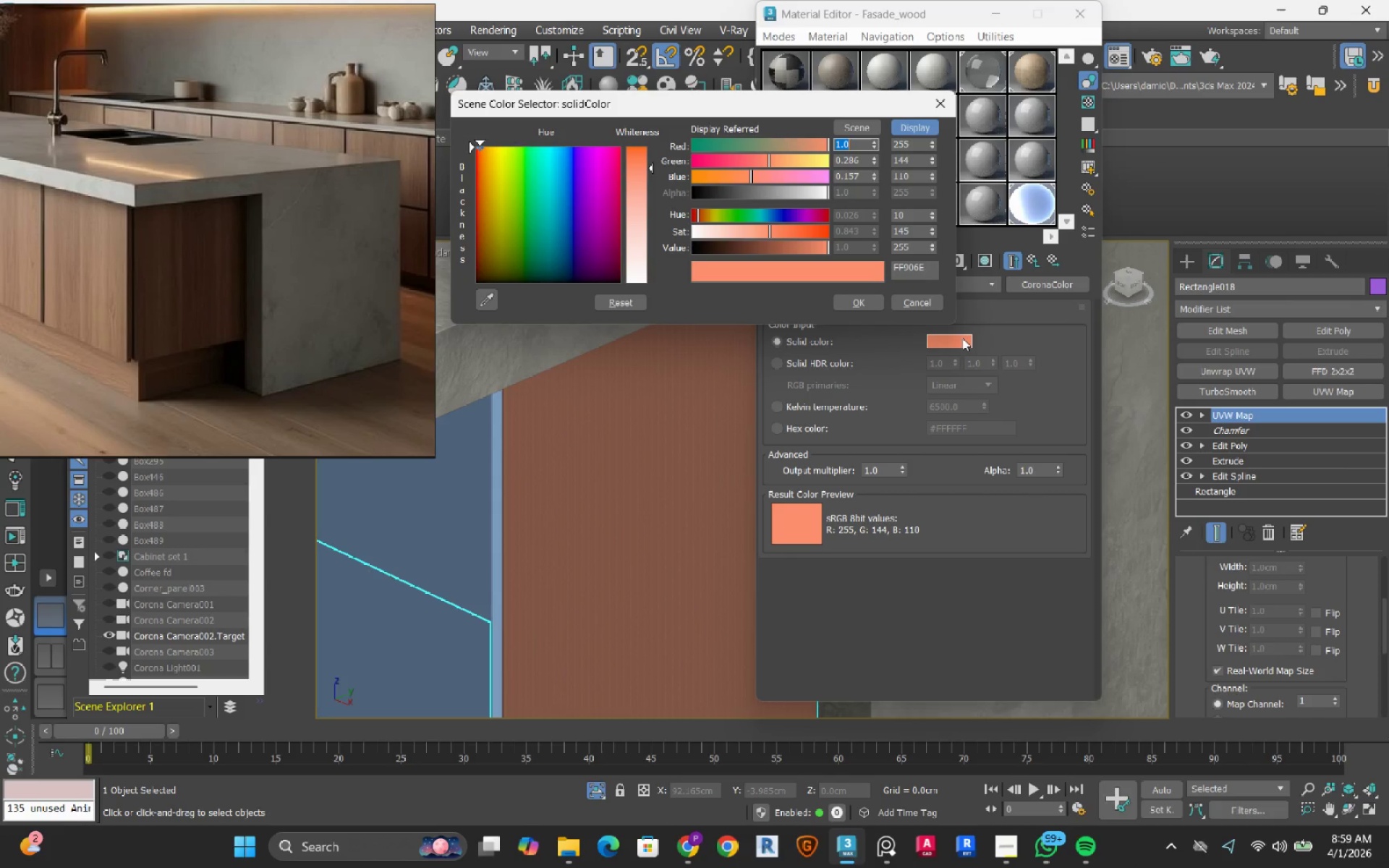 
left_click([736, 177])
 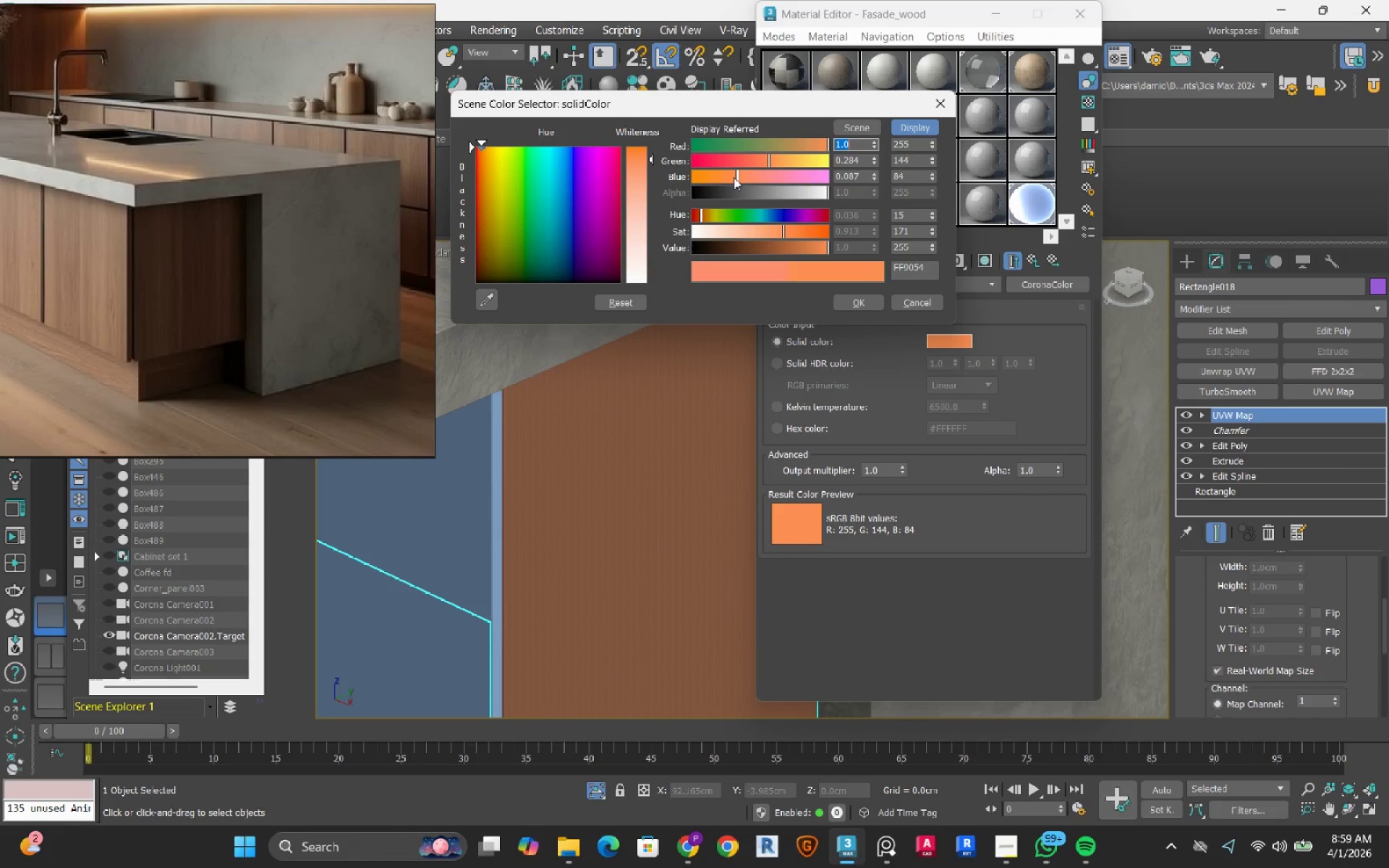 
left_click([734, 177])
 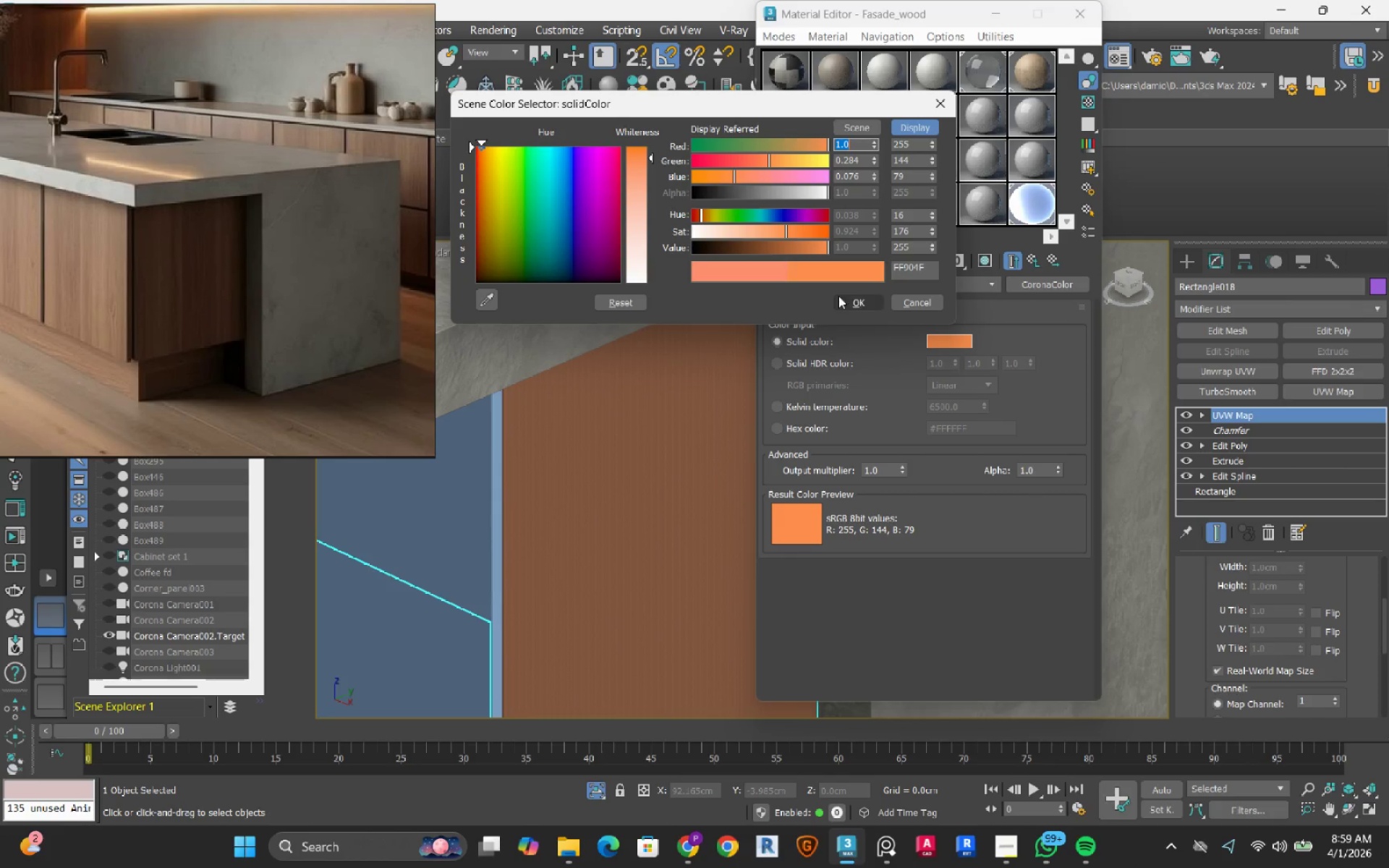 
left_click([845, 302])
 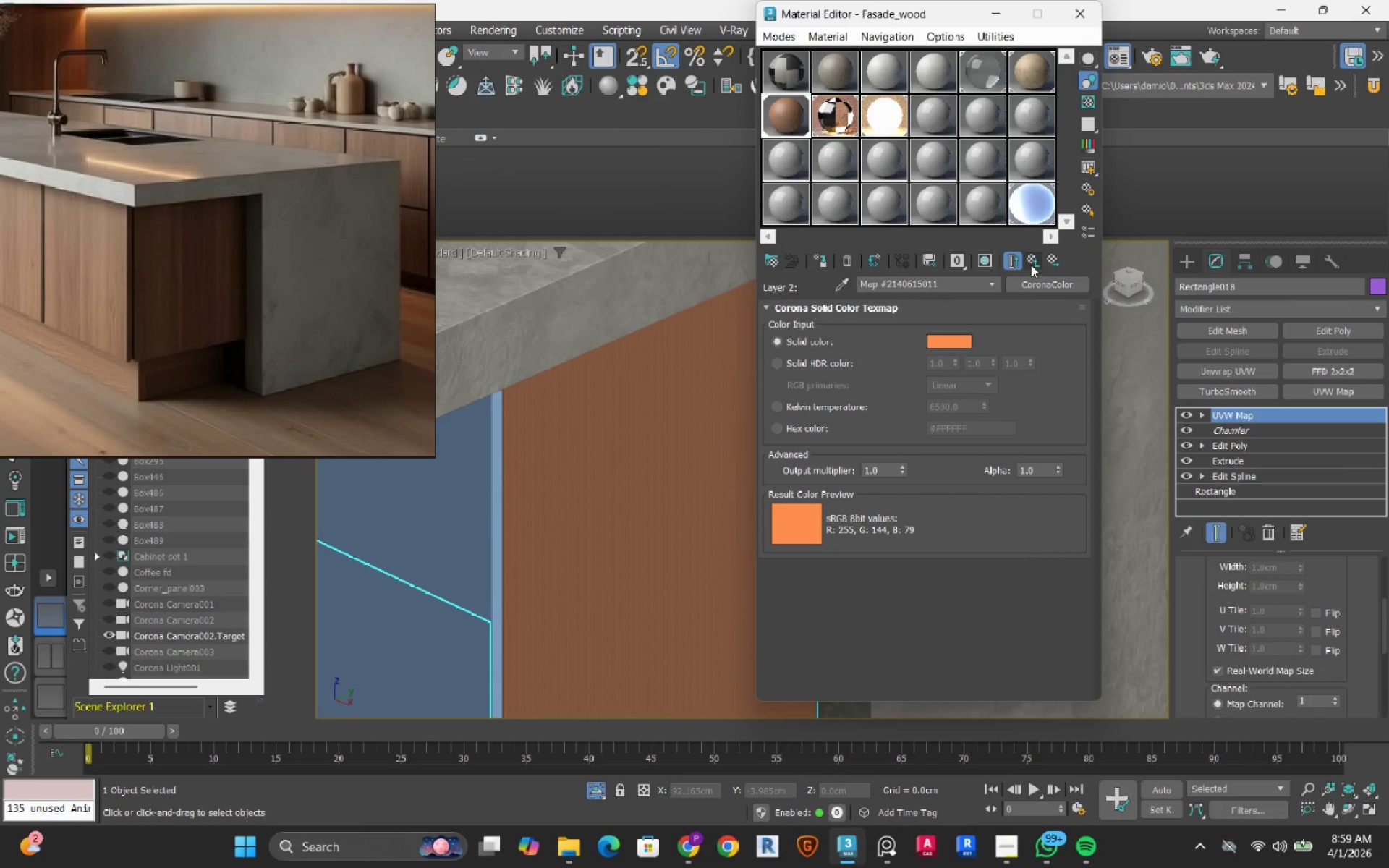 
left_click([1031, 265])
 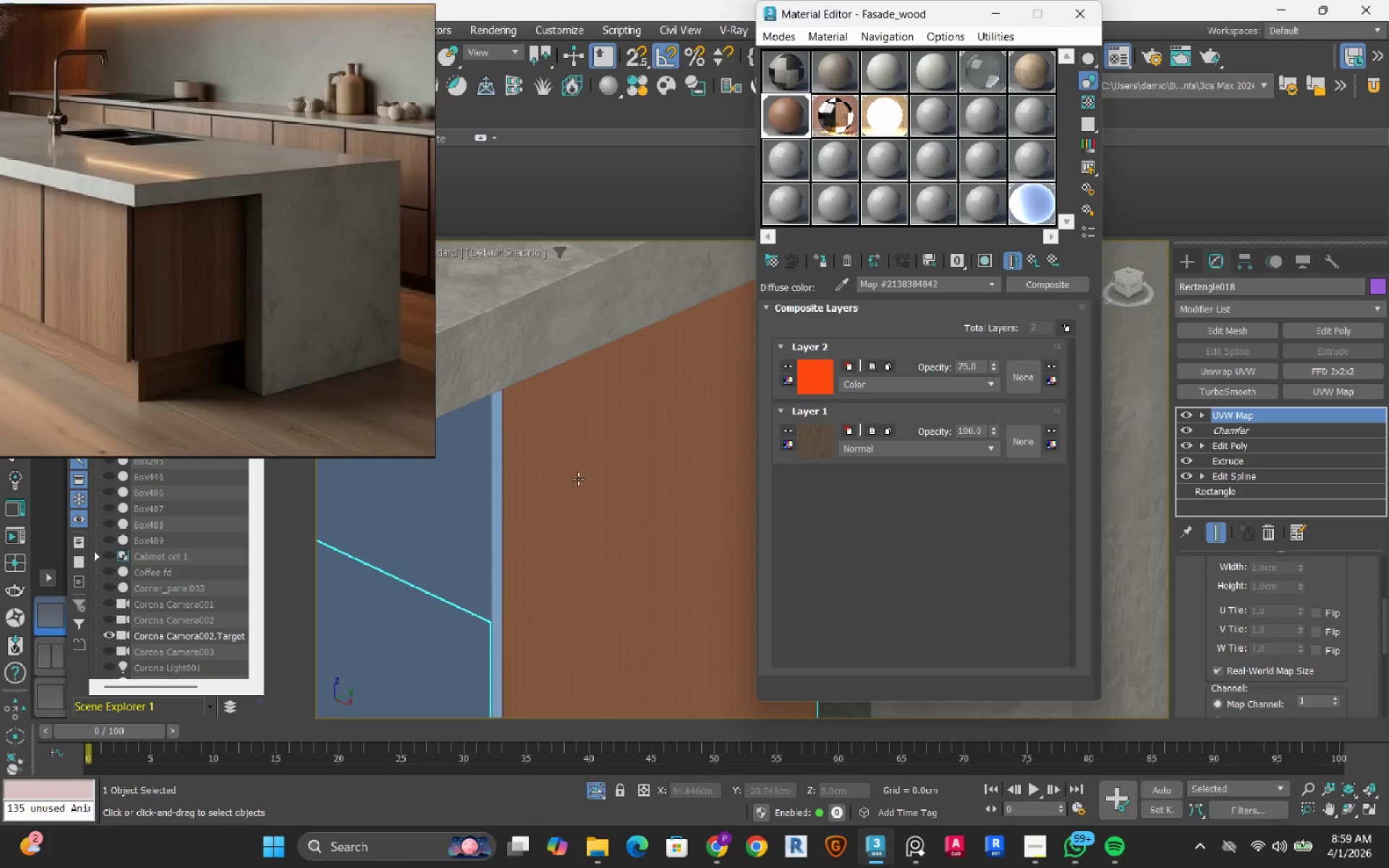 
scroll: coordinate [564, 459], scroll_direction: down, amount: 6.0
 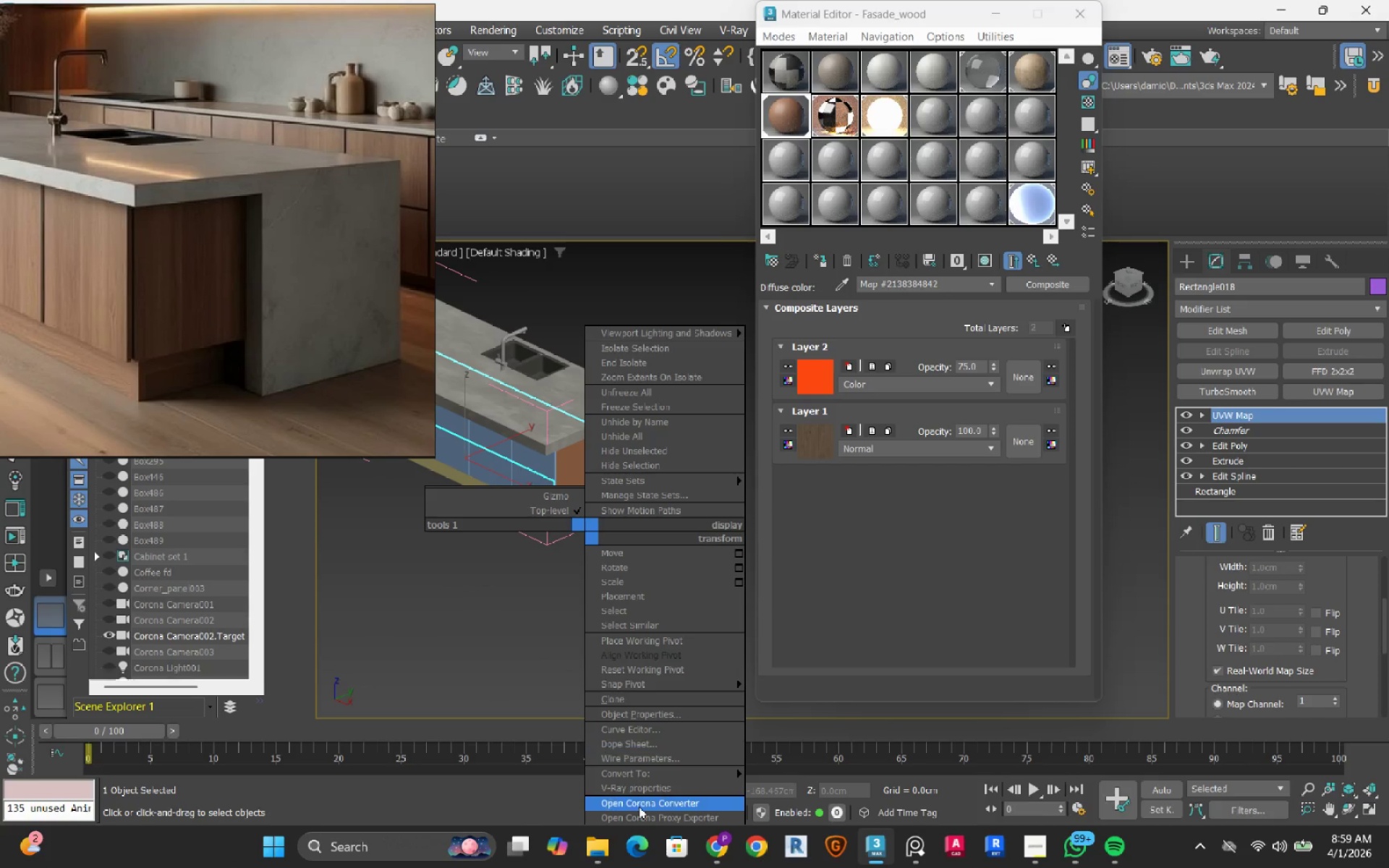 
left_click_drag(start_coordinate=[642, 807], to_coordinate=[642, 861])
 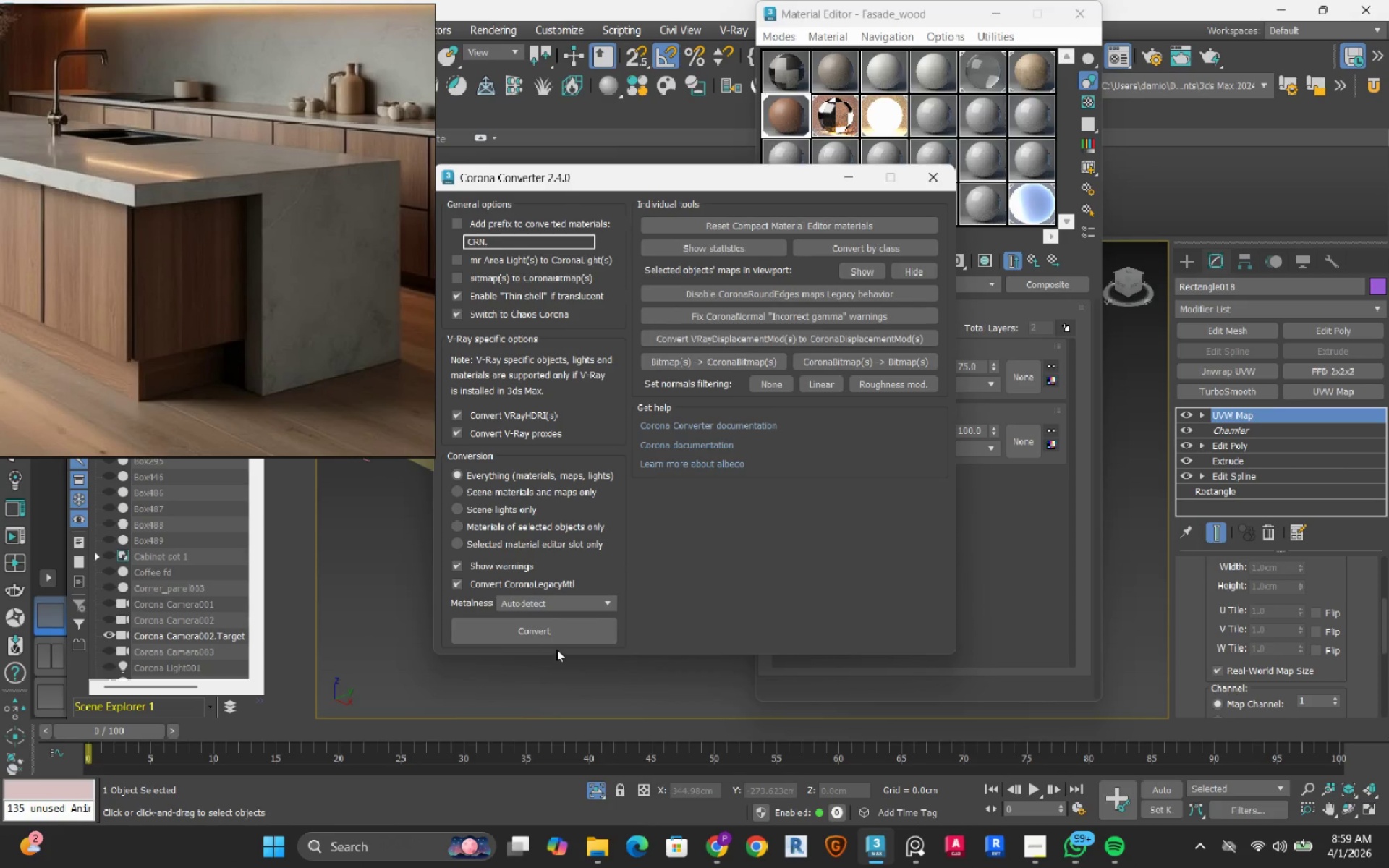 
left_click([556, 642])
 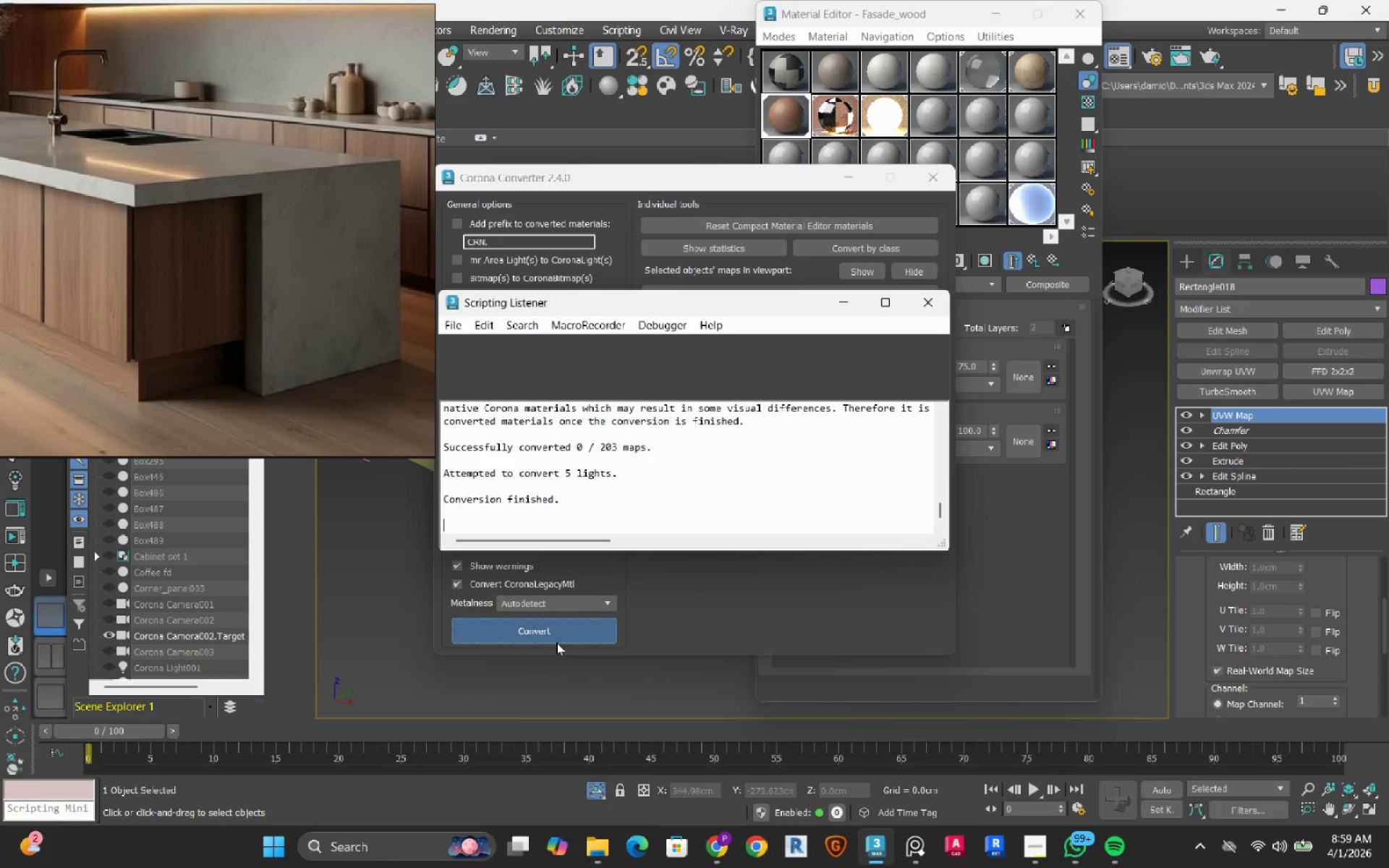 
wait(9.11)
 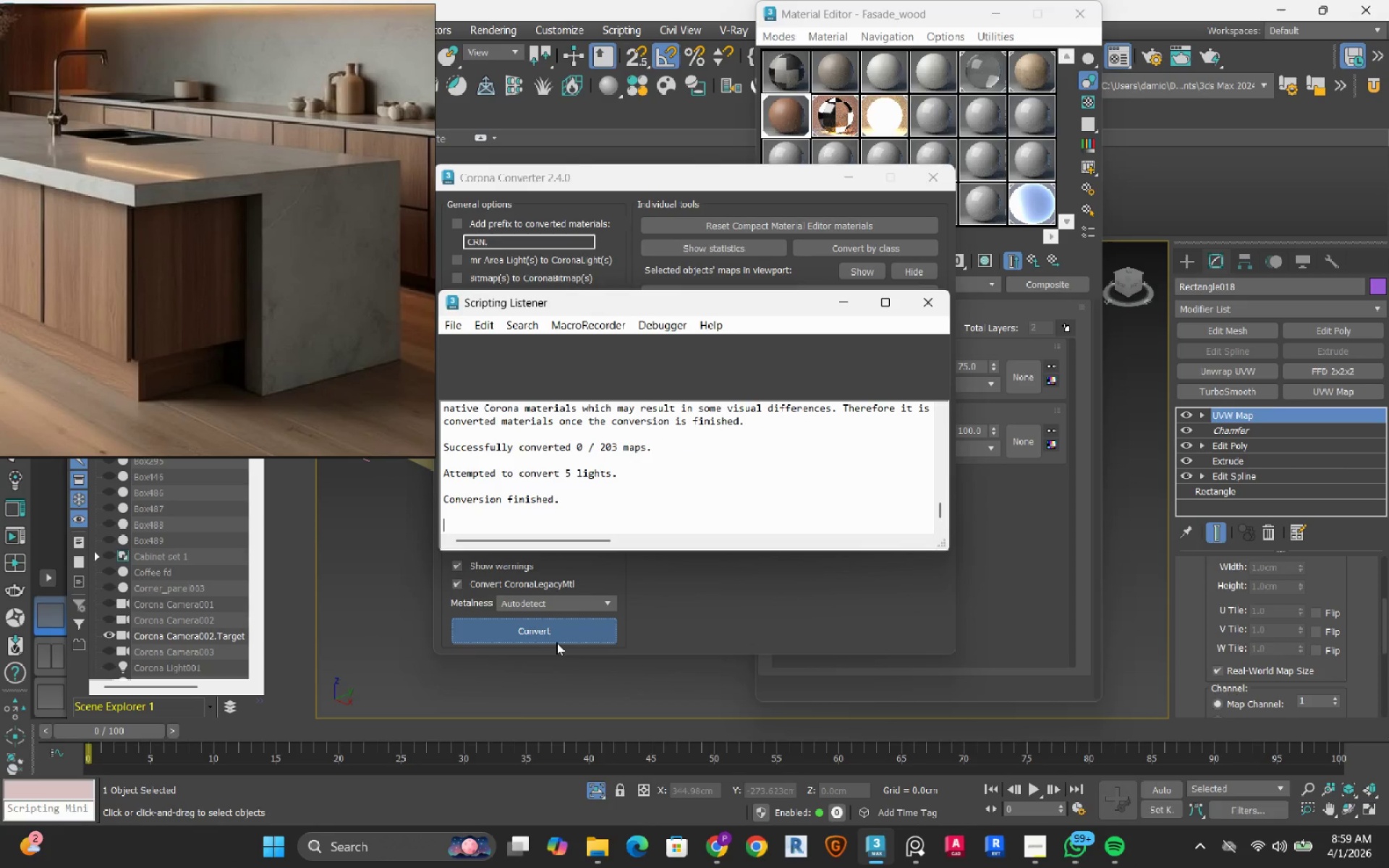 
left_click([930, 307])
 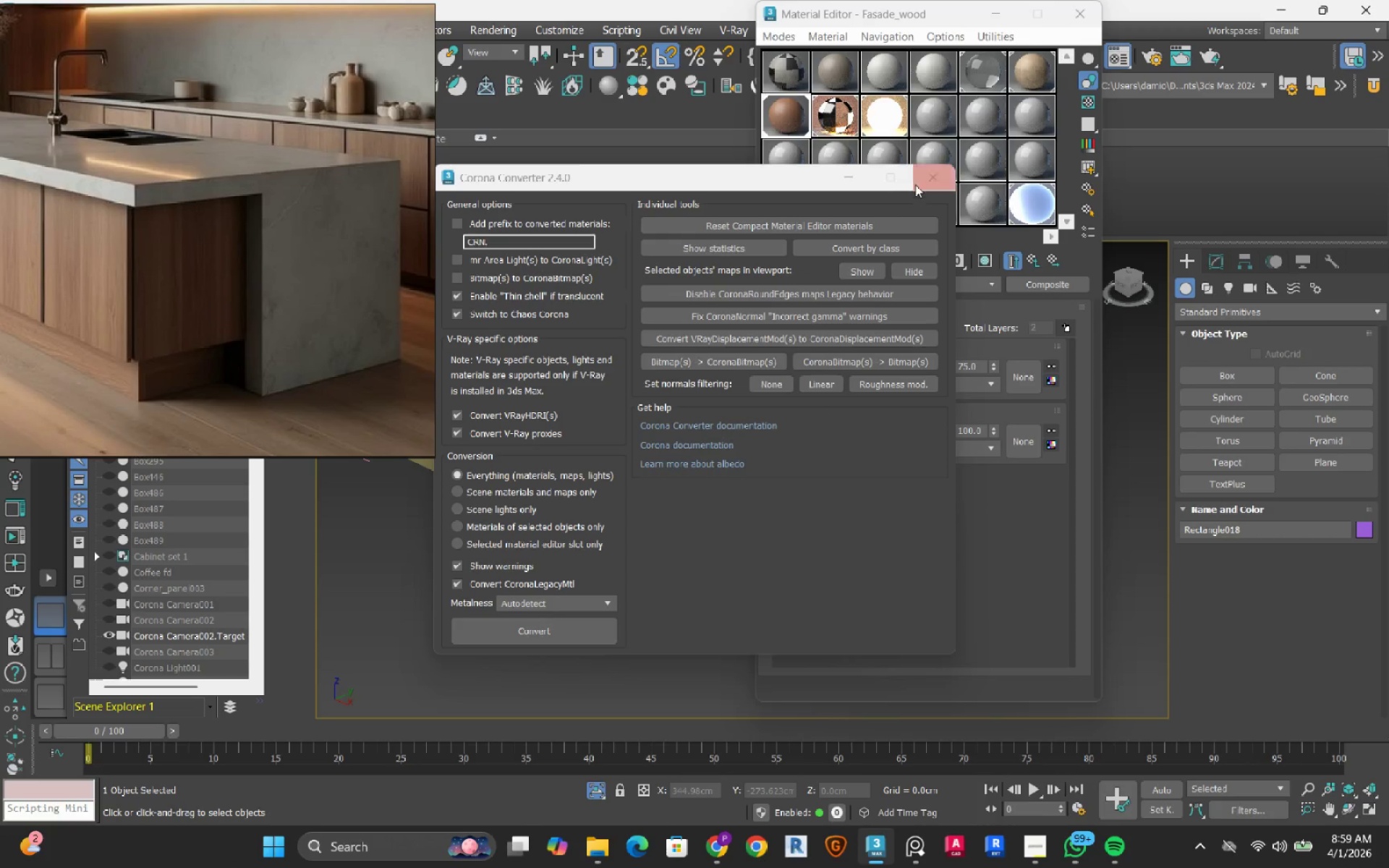 
left_click([919, 179])
 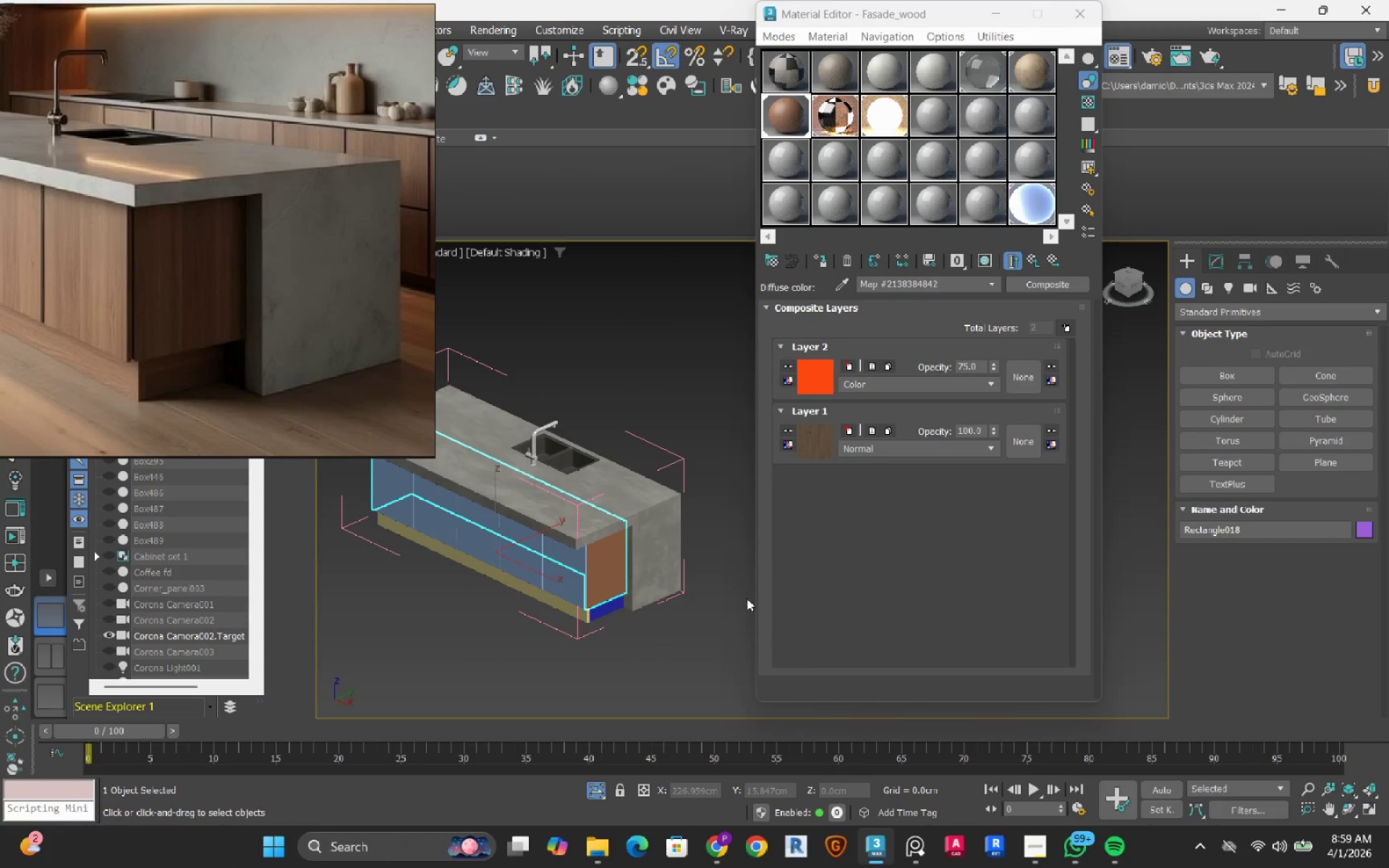 
scroll: coordinate [598, 605], scroll_direction: up, amount: 3.0
 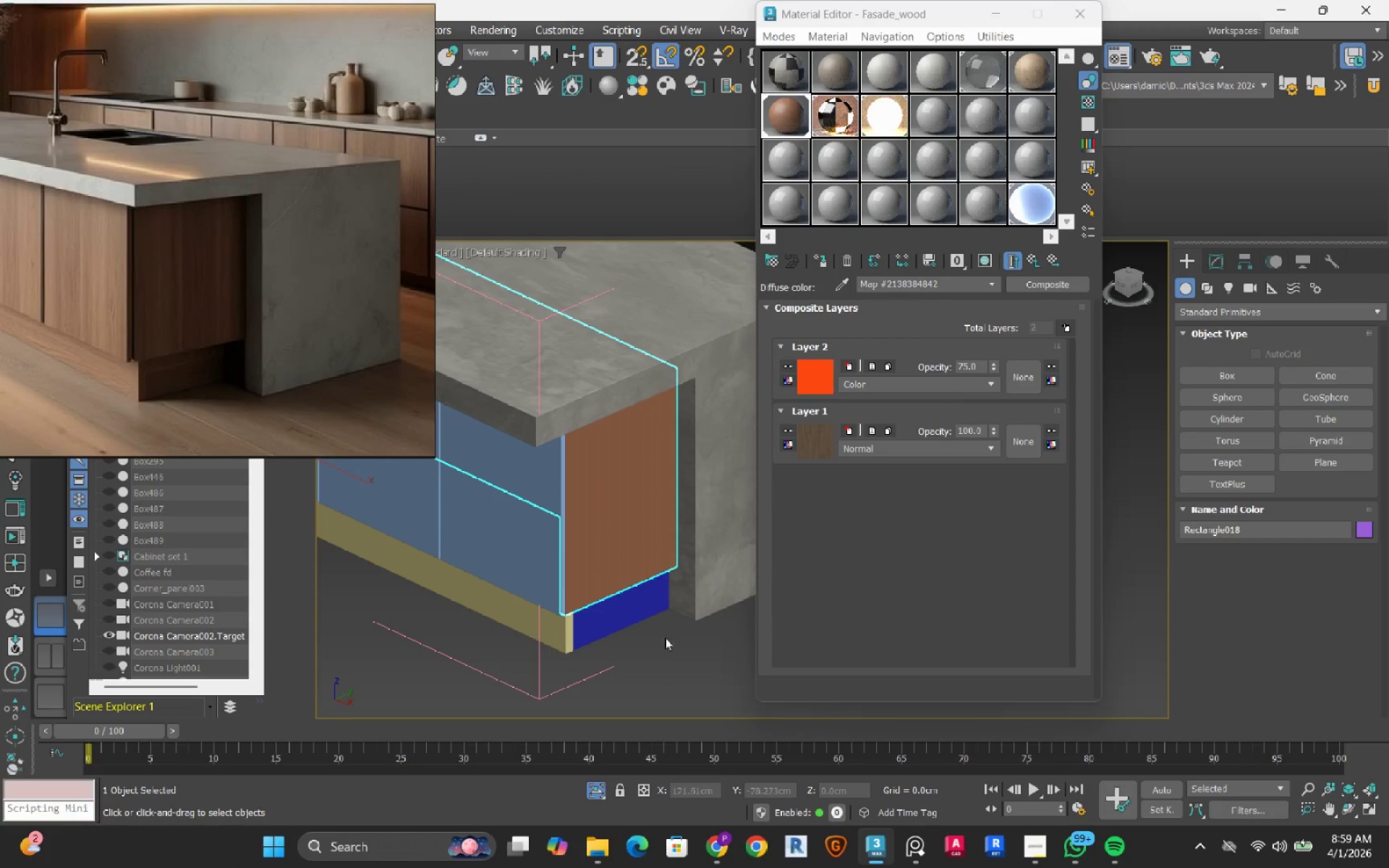 
left_click([697, 681])
 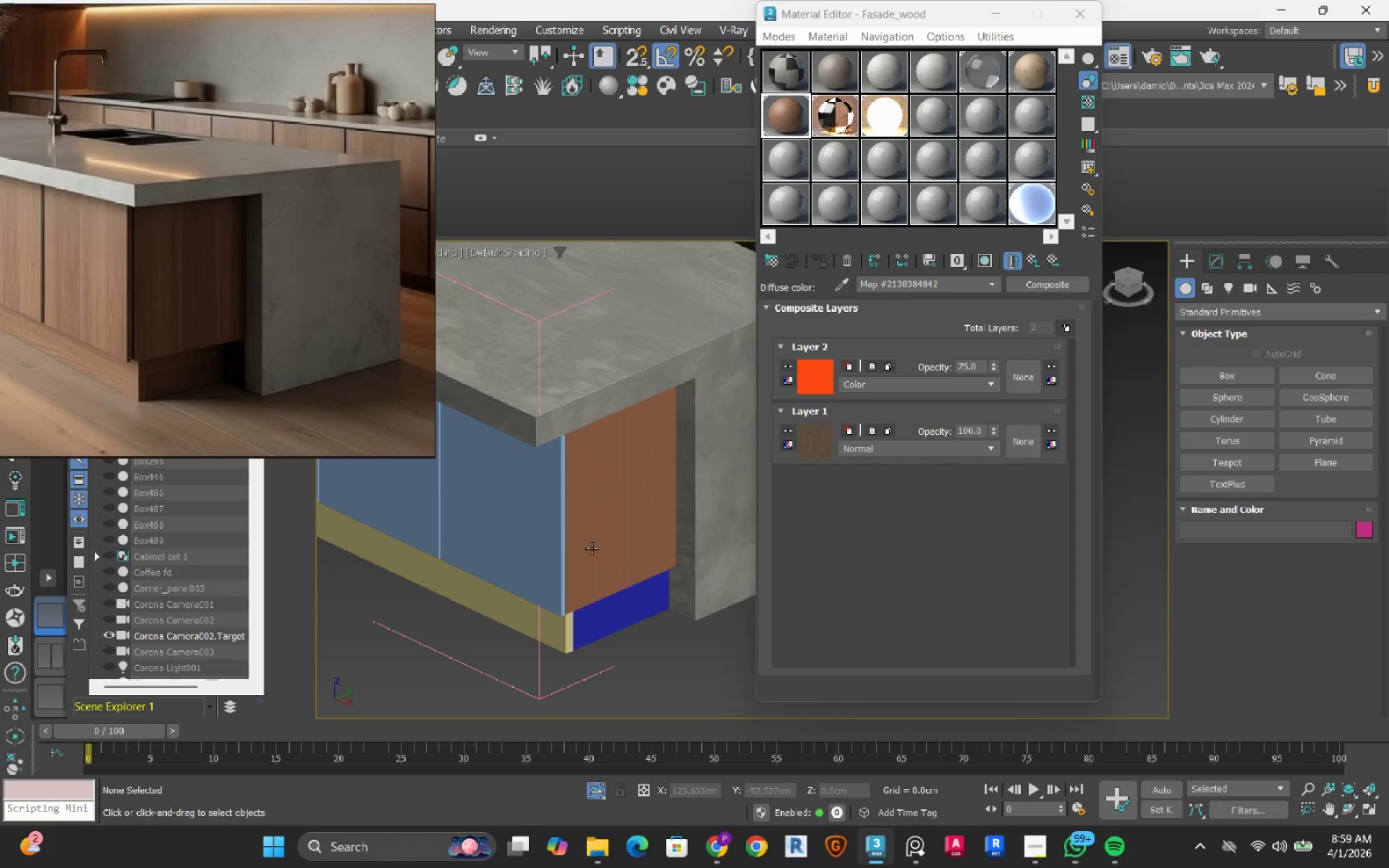 
left_click([519, 472])
 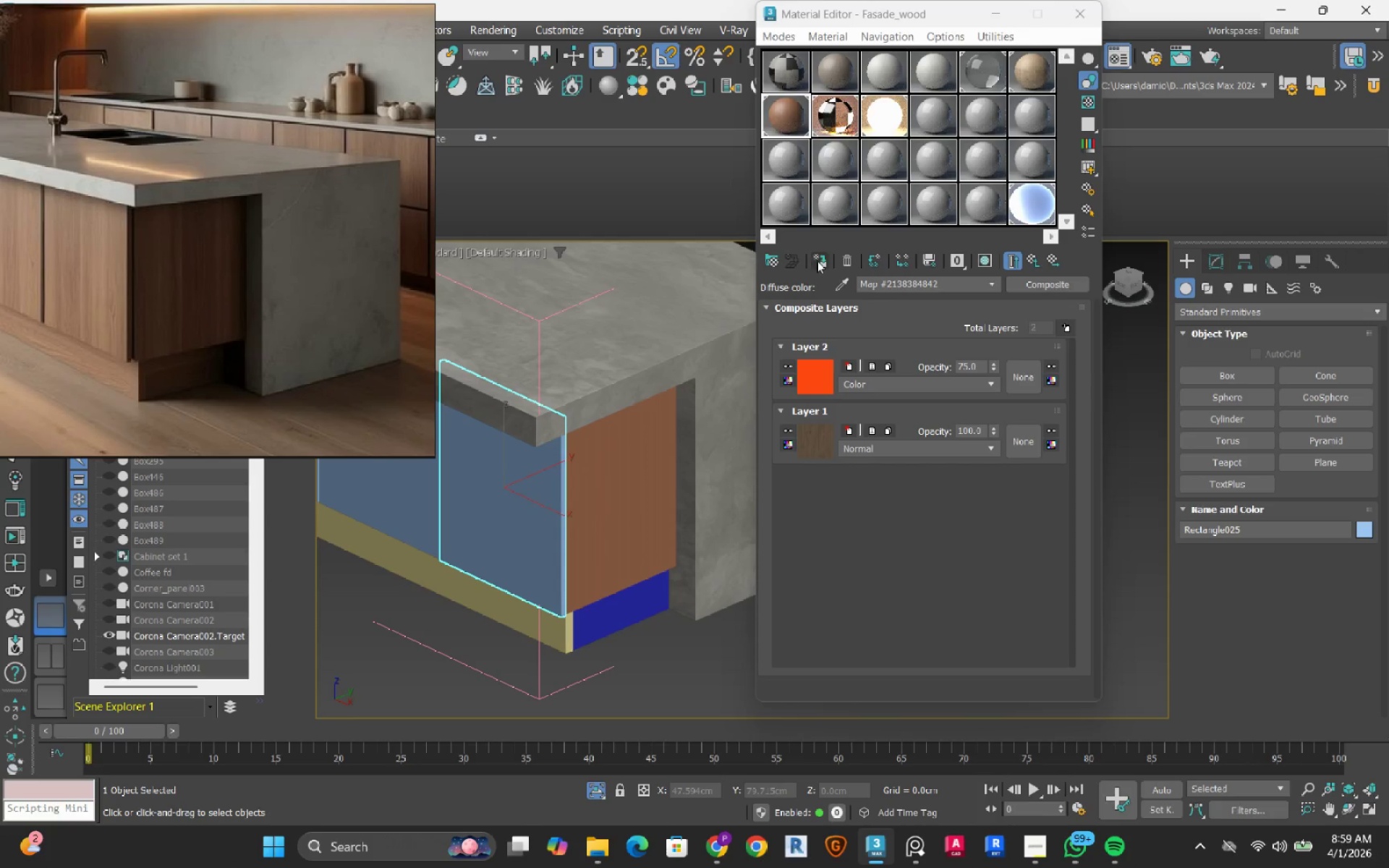 
left_click([818, 260])
 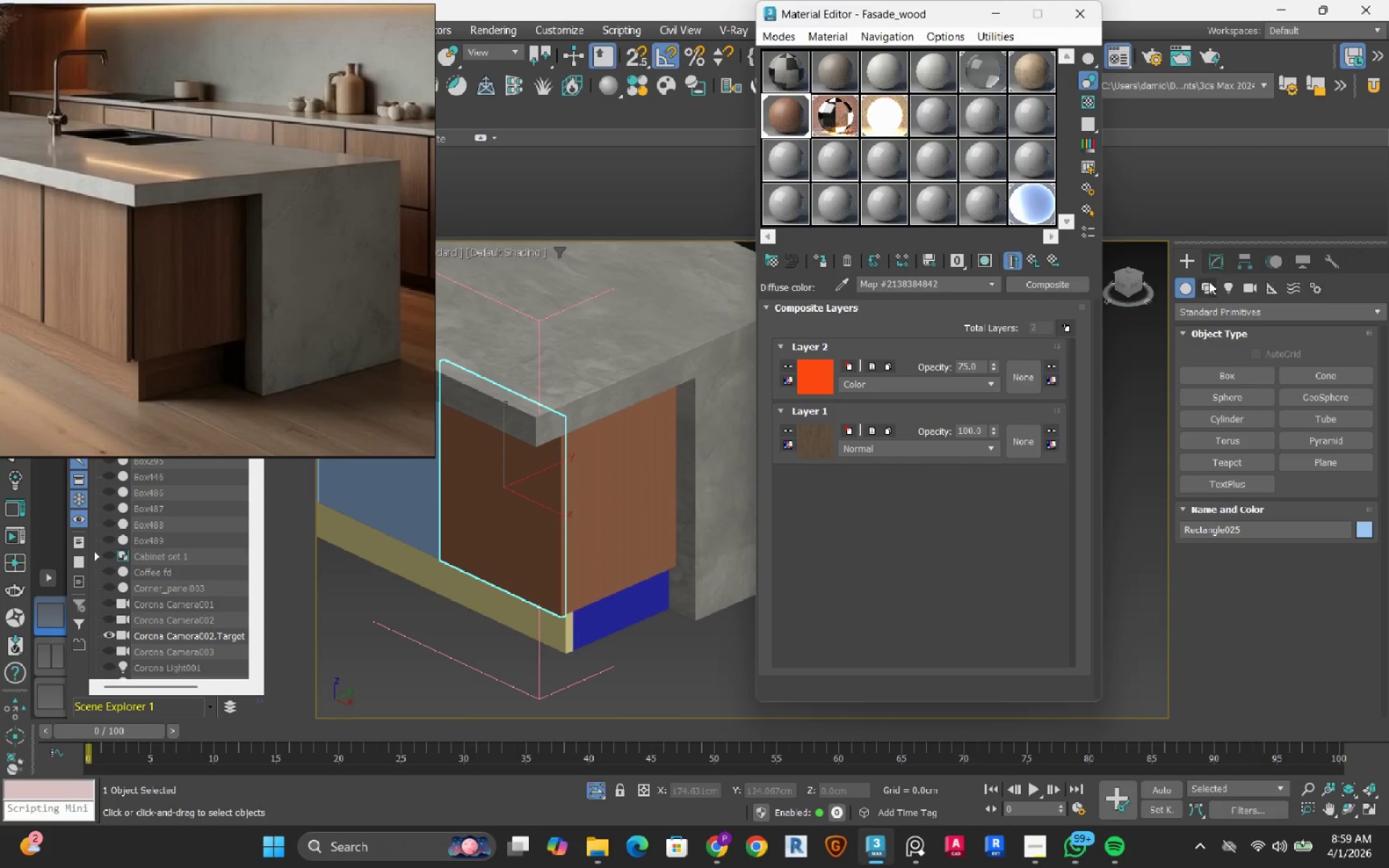 
left_click([1215, 266])
 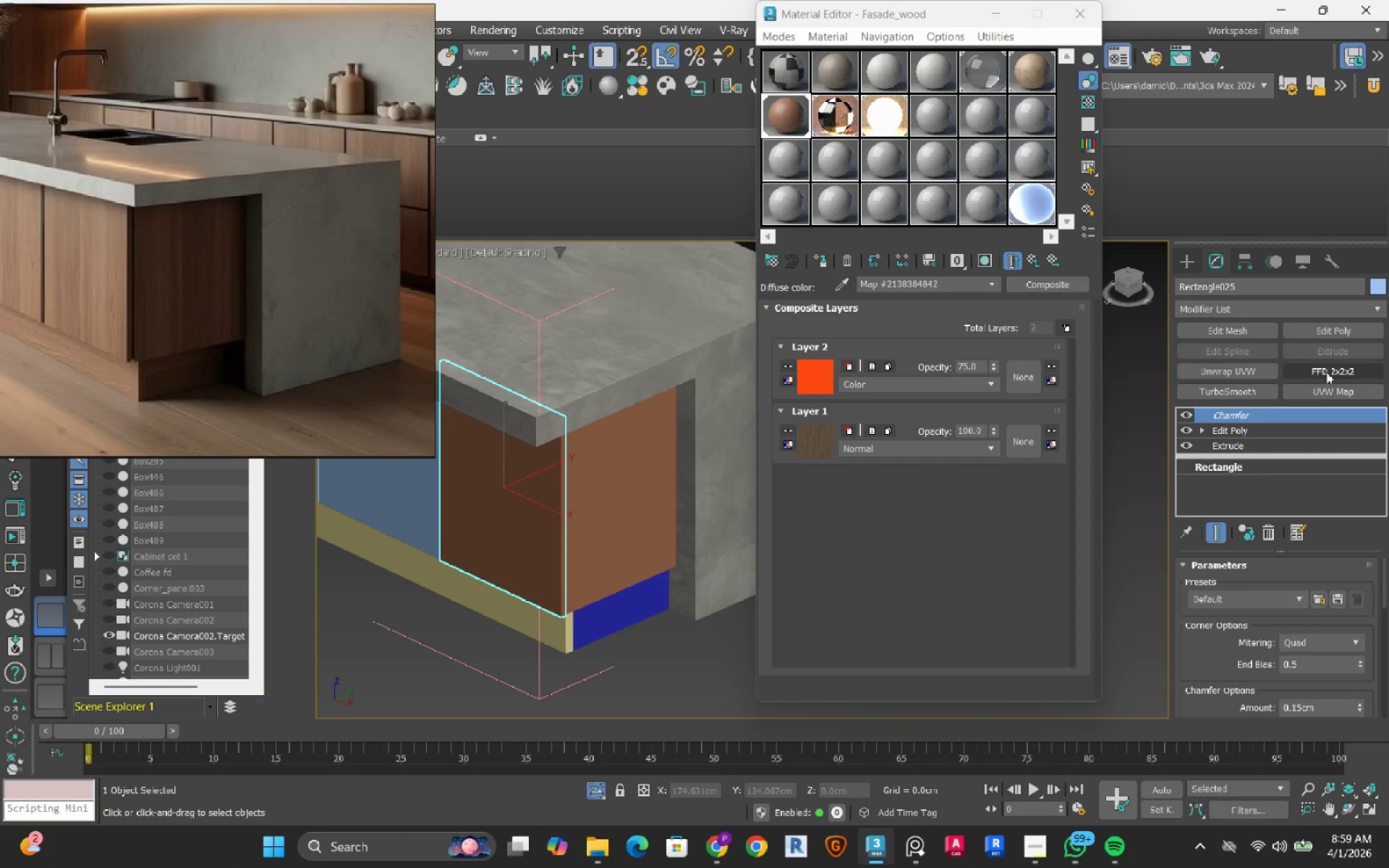 
left_click([1330, 388])
 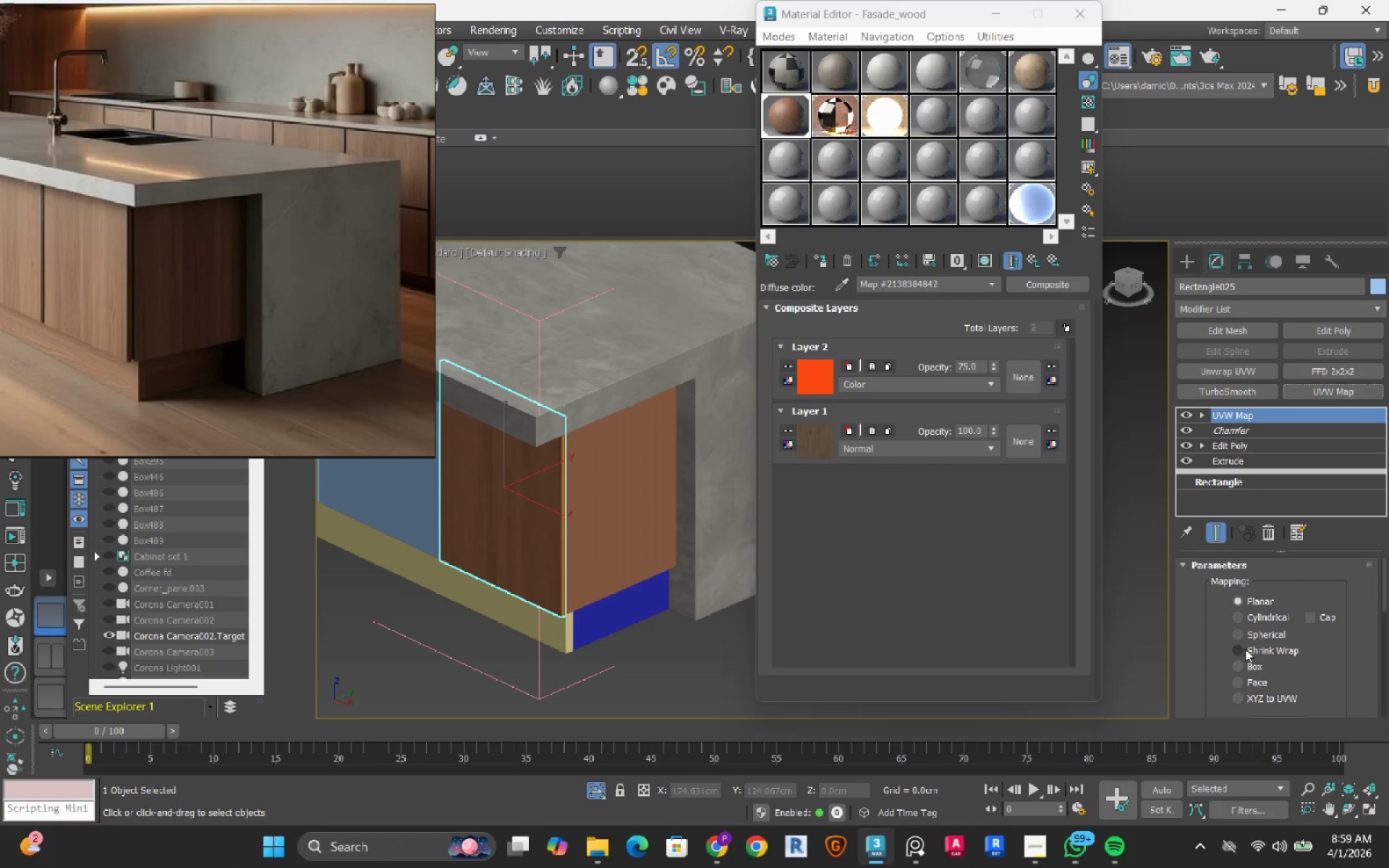 
left_click([1243, 669])
 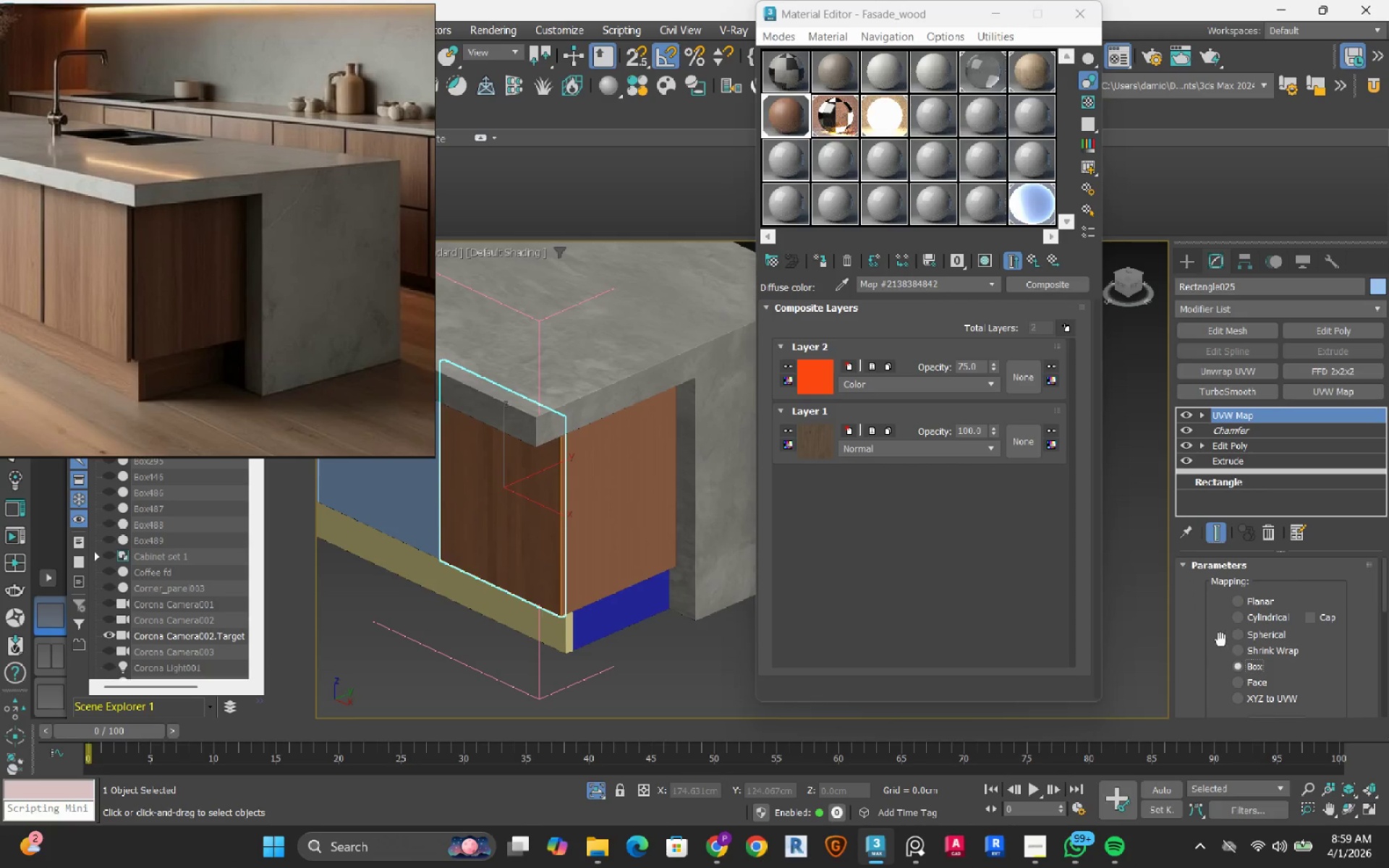 
scroll: coordinate [1220, 638], scroll_direction: down, amount: 9.0
 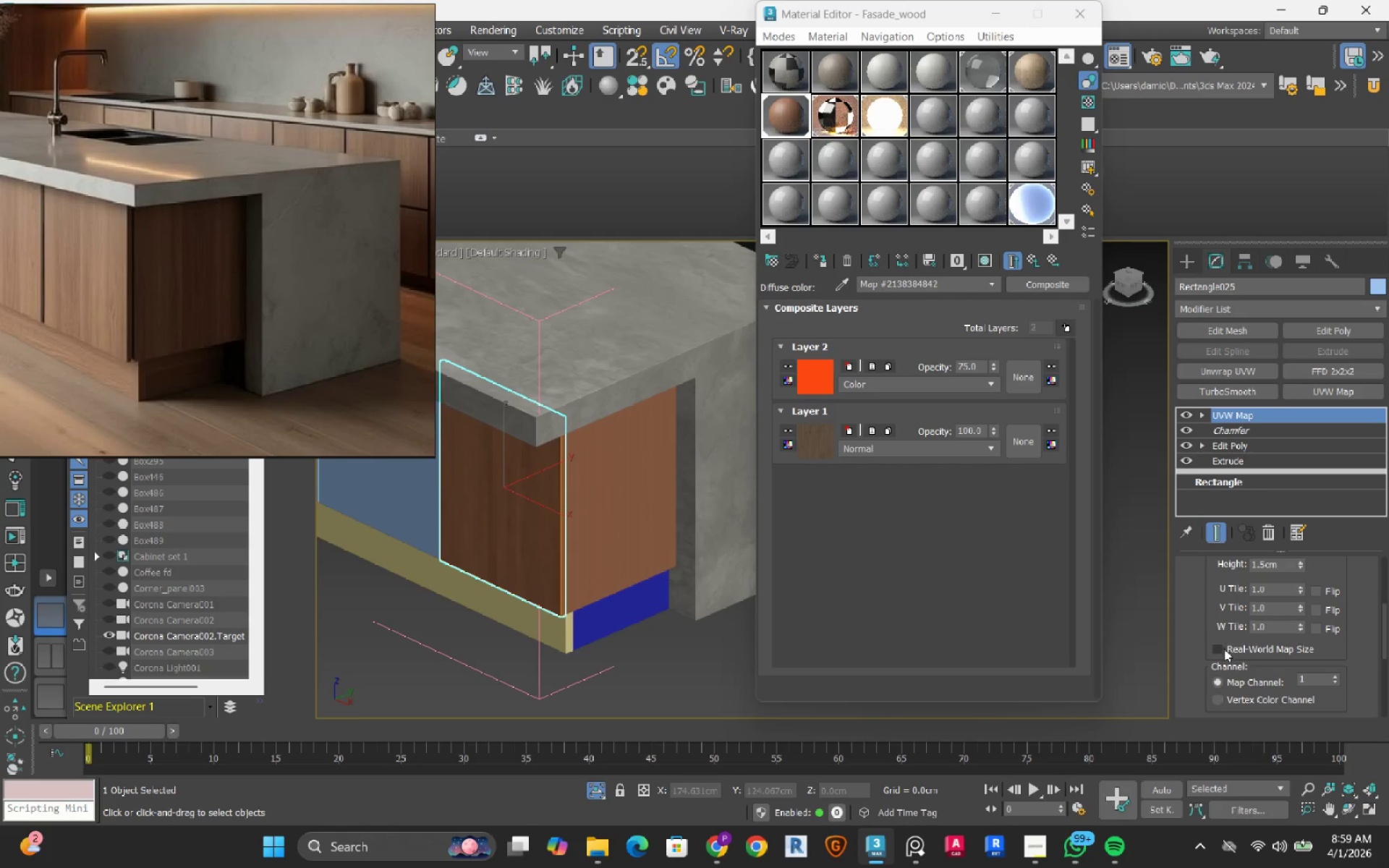 
left_click([1224, 649])
 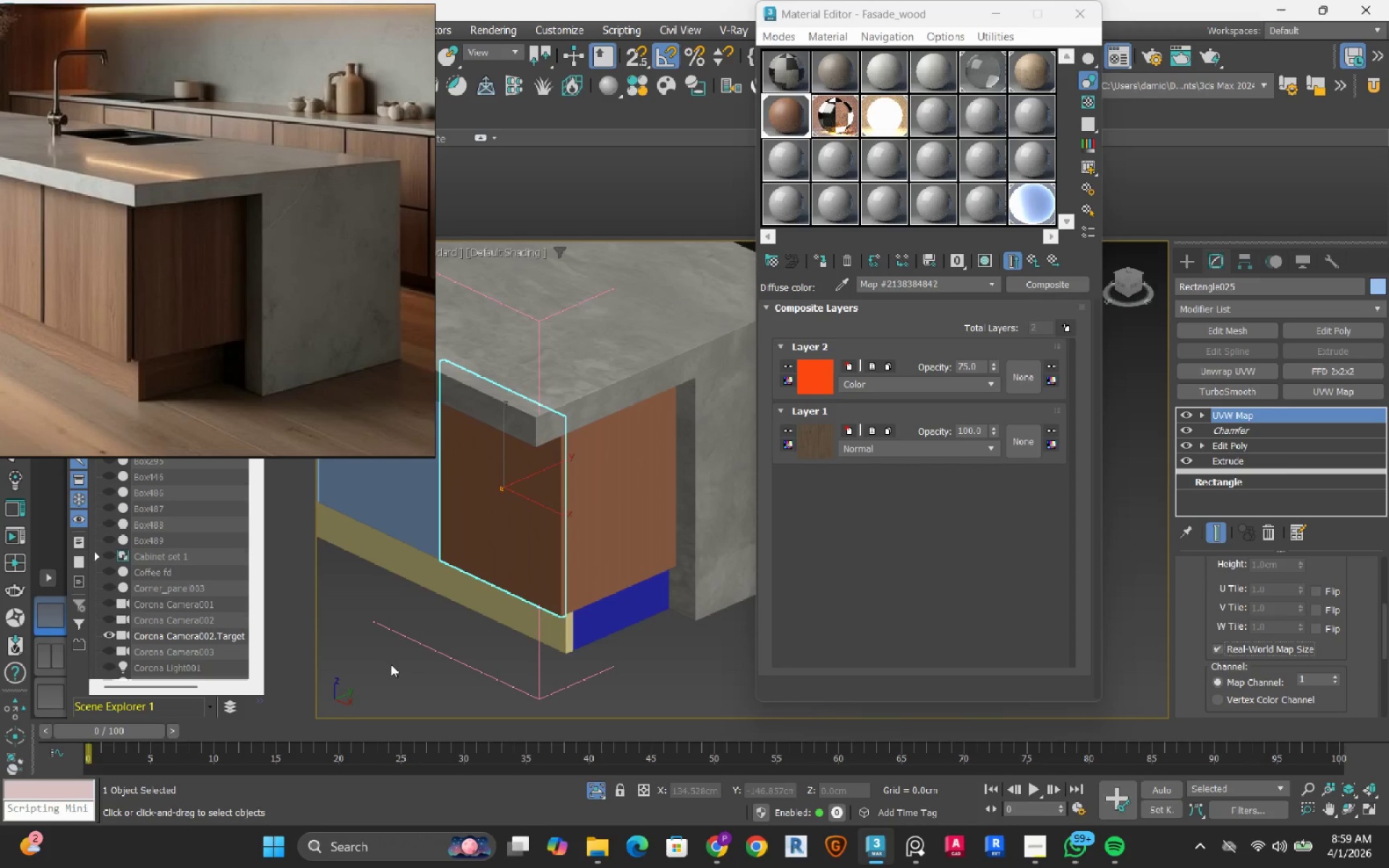 
left_click([386, 669])
 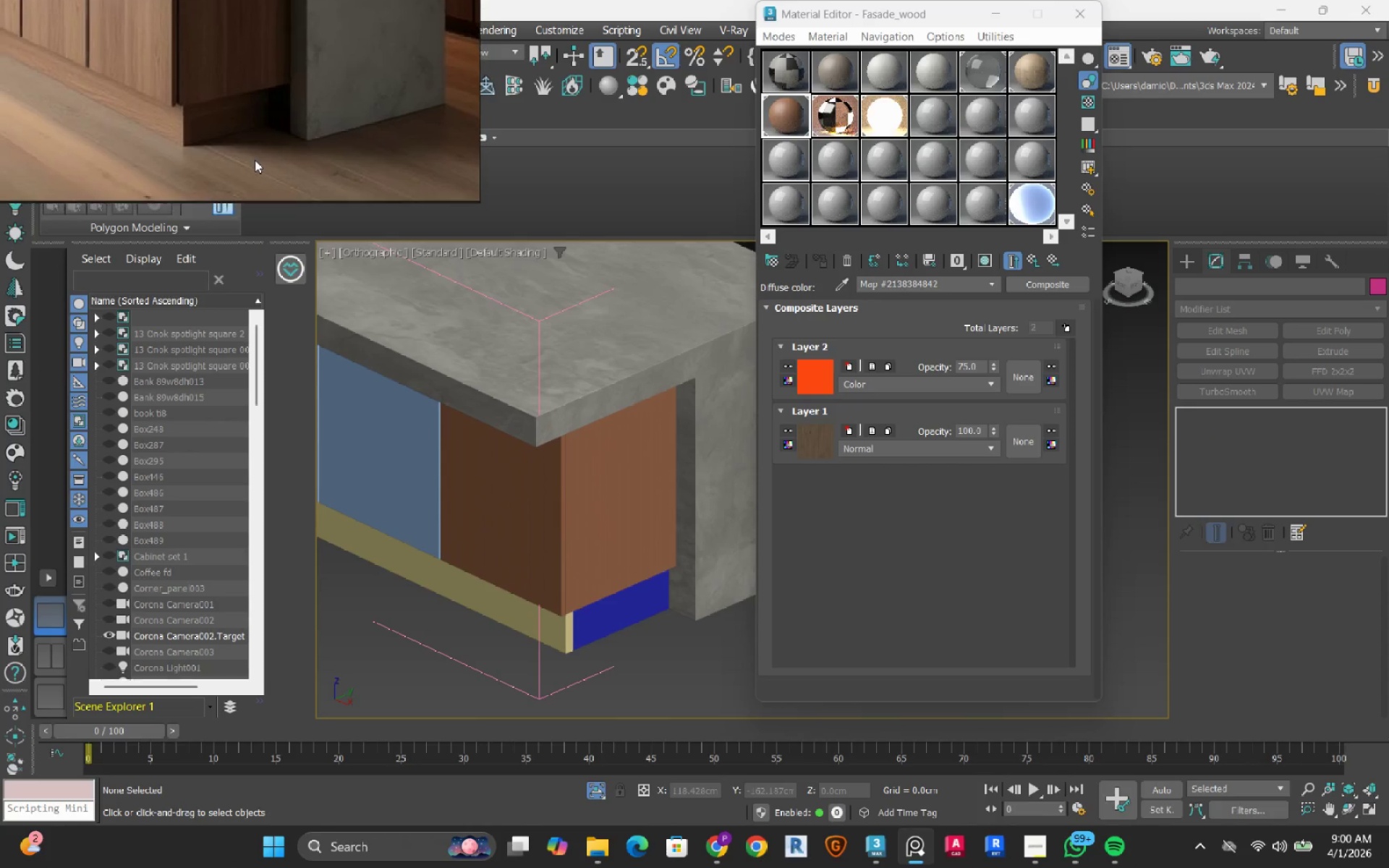 
wait(6.92)
 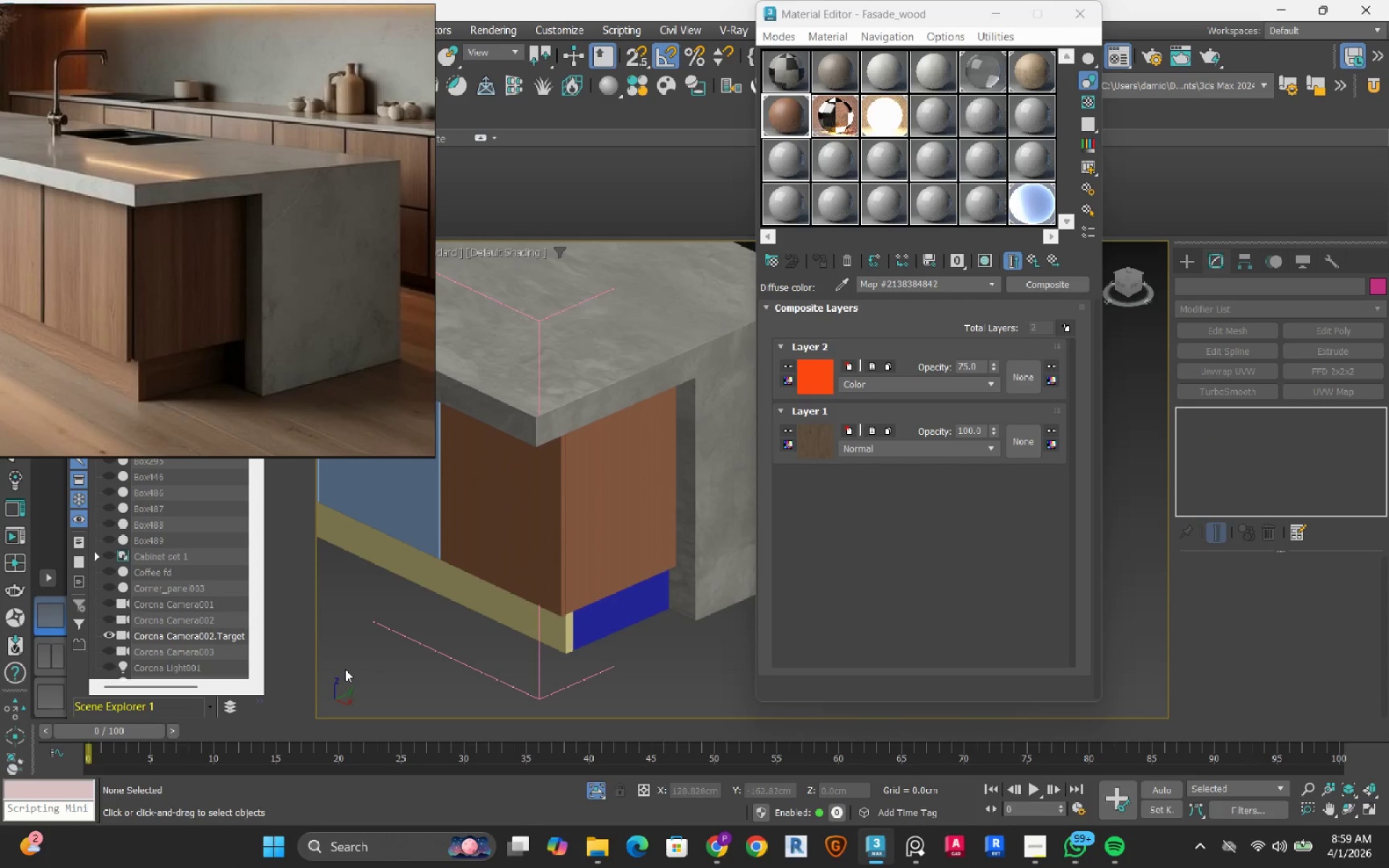 
mouse_move([35, 519])
 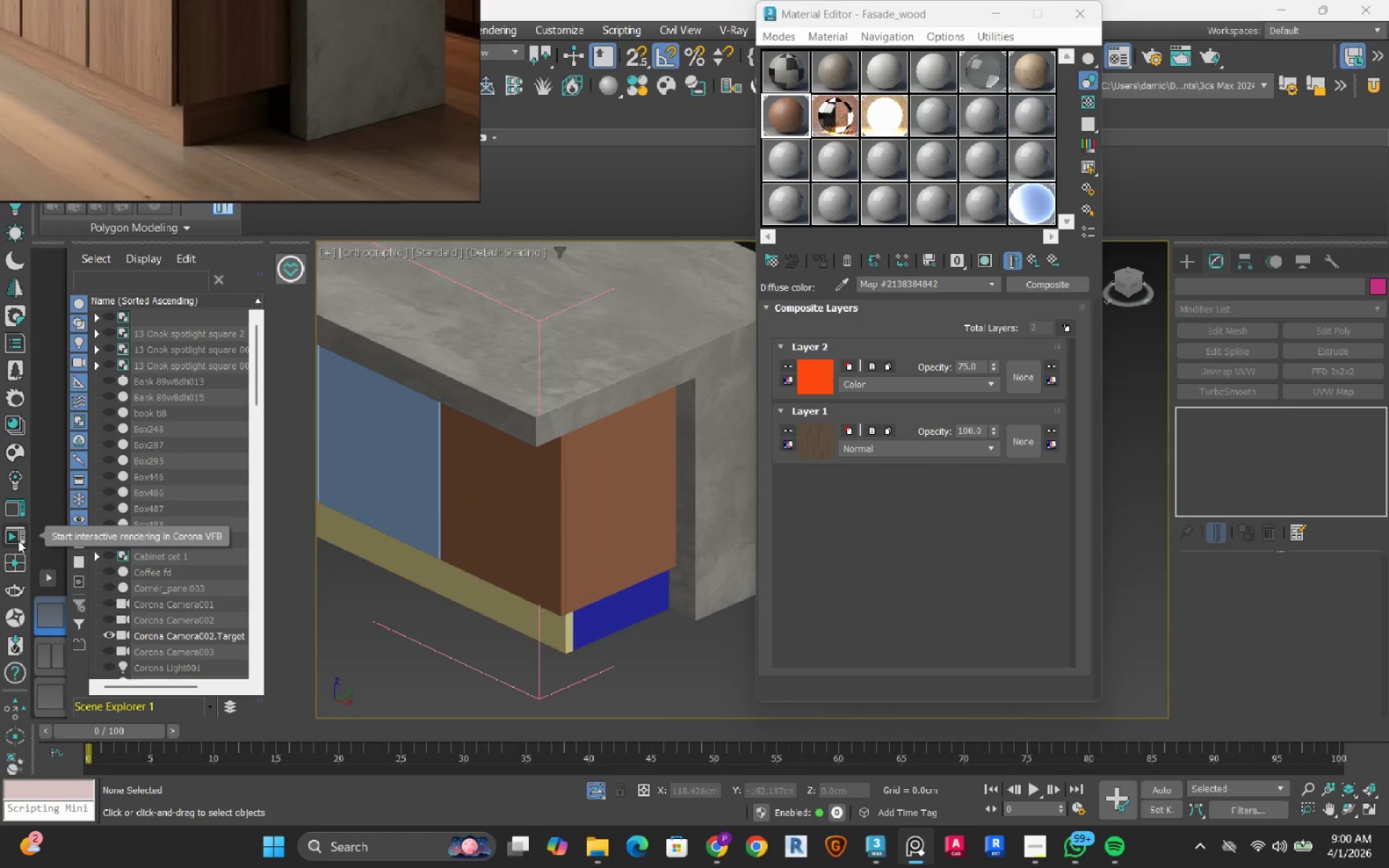 
left_click([18, 540])
 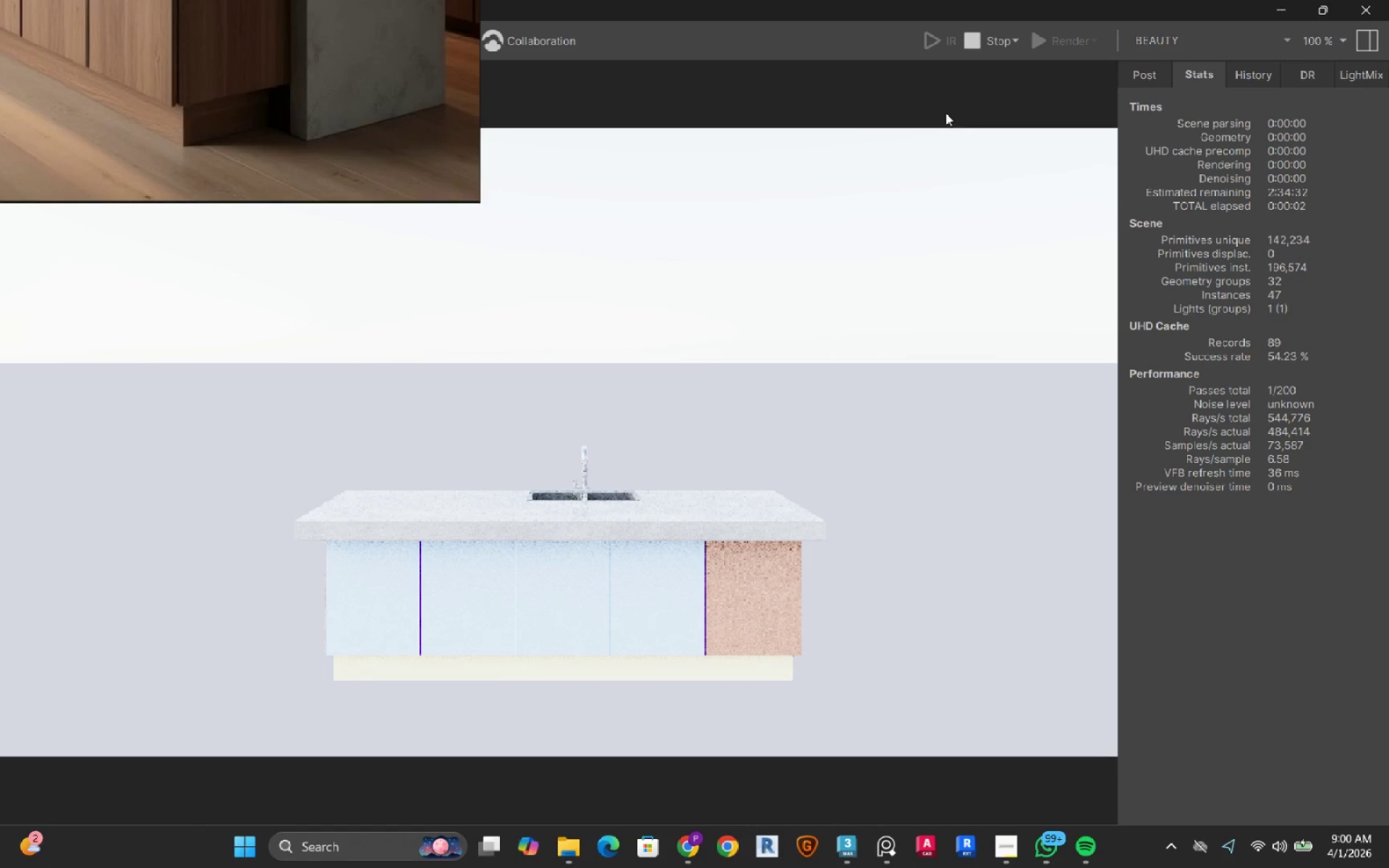 
scroll: coordinate [778, 621], scroll_direction: up, amount: 2.0
 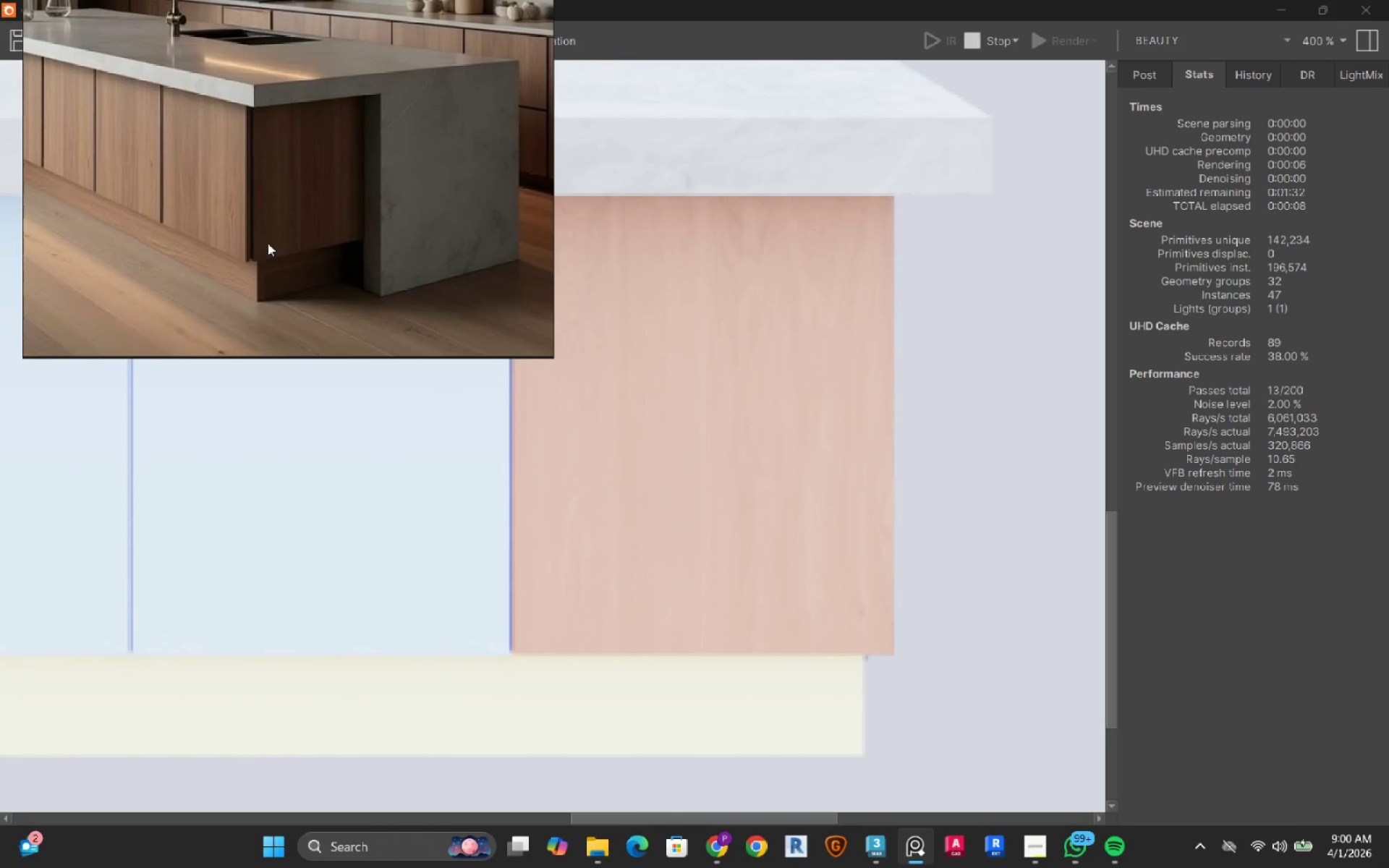 
wait(8.36)
 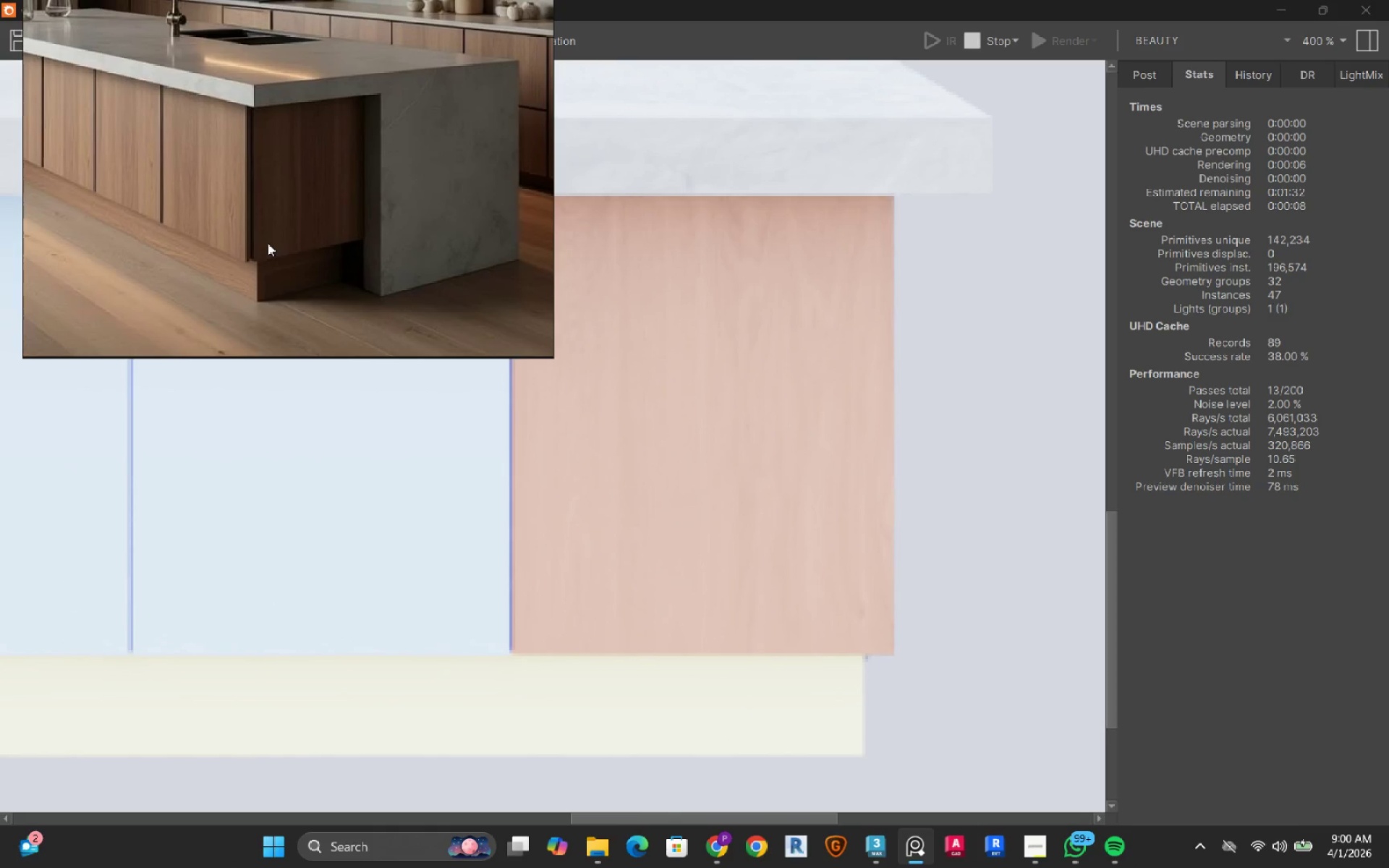 
left_click([1330, 12])
 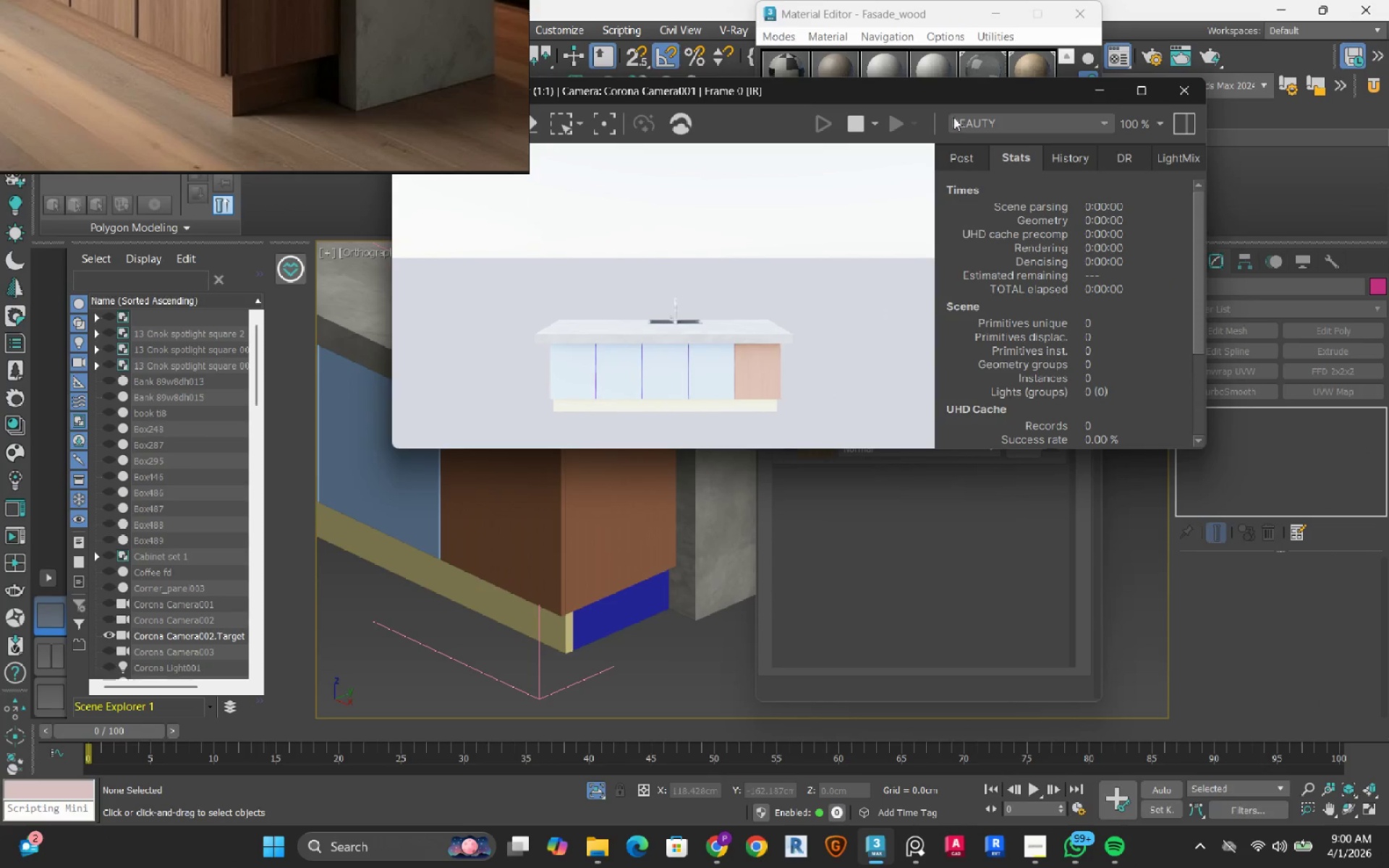 
left_click_drag(start_coordinate=[946, 95], to_coordinate=[713, 66])
 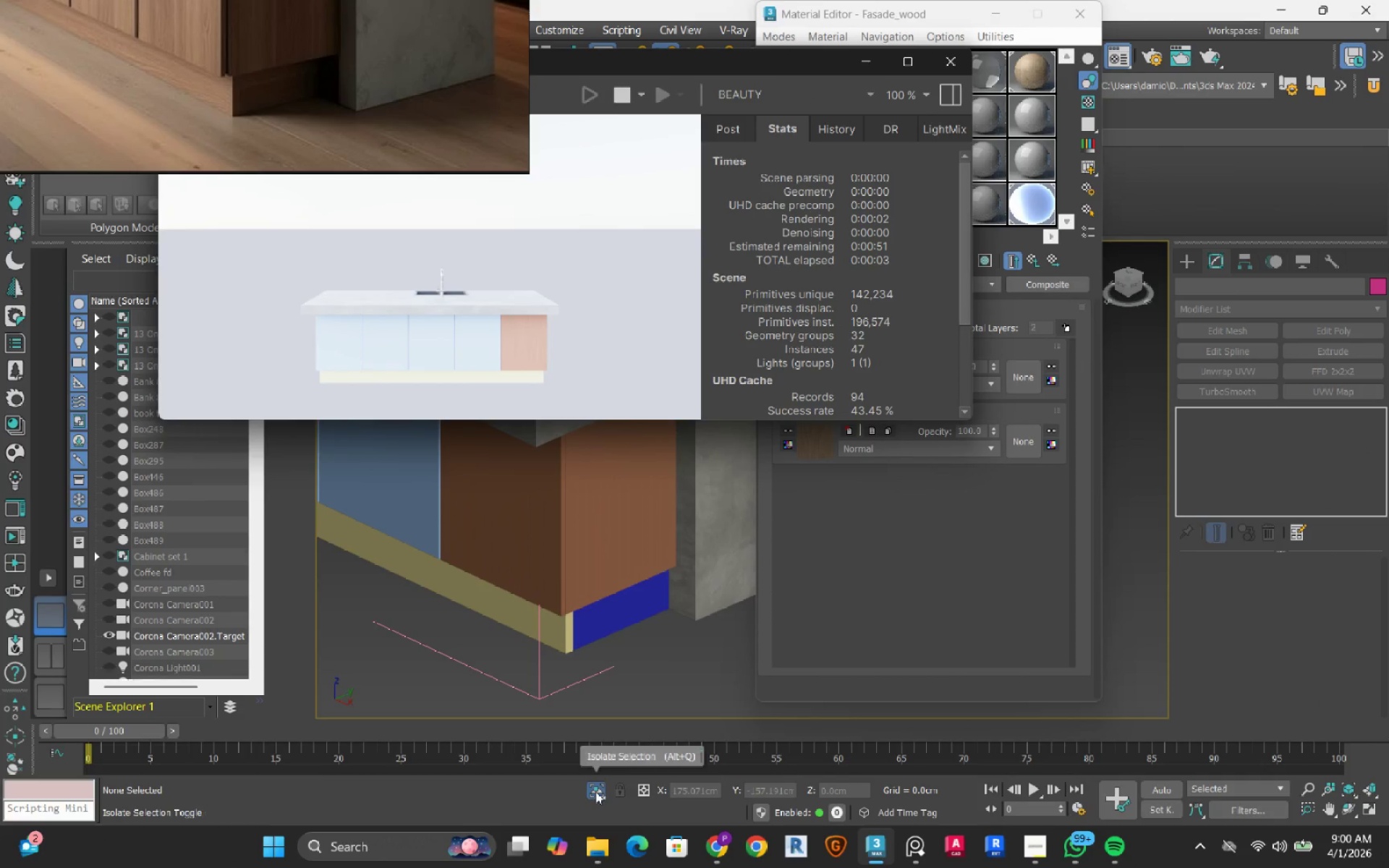 
left_click([595, 791])
 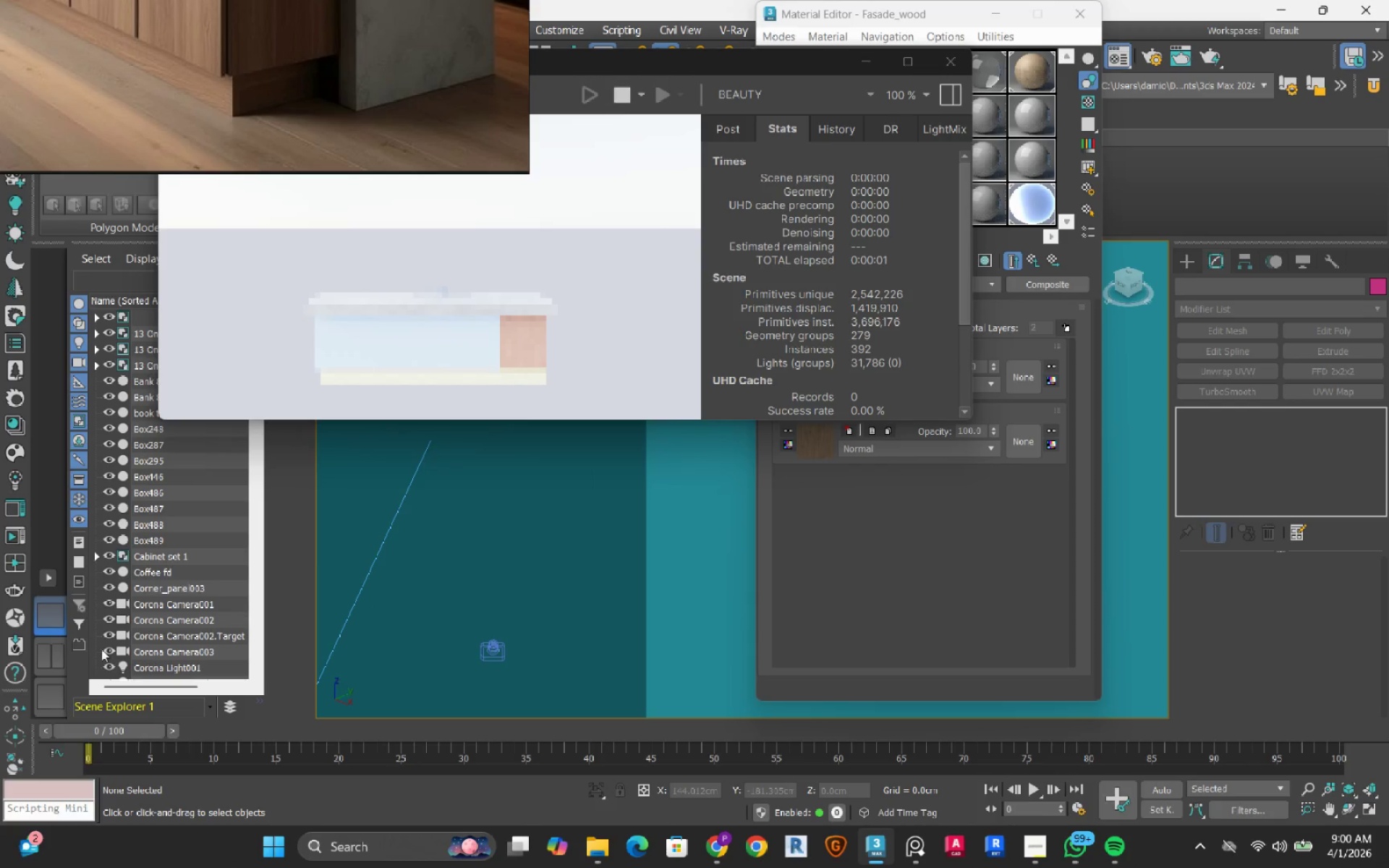 
left_click([61, 657])
 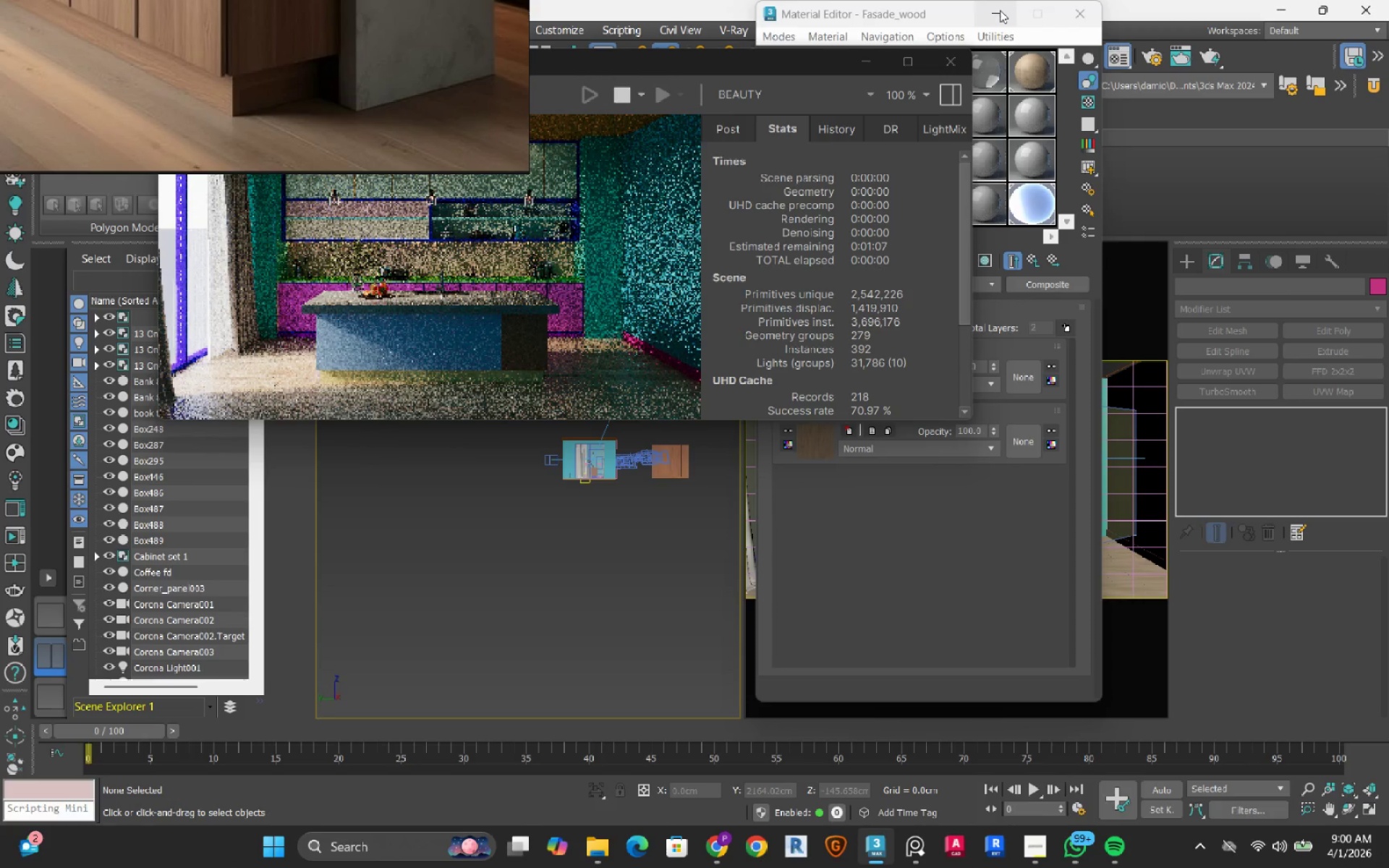 
left_click_drag(start_coordinate=[974, 13], to_coordinate=[838, 90])
 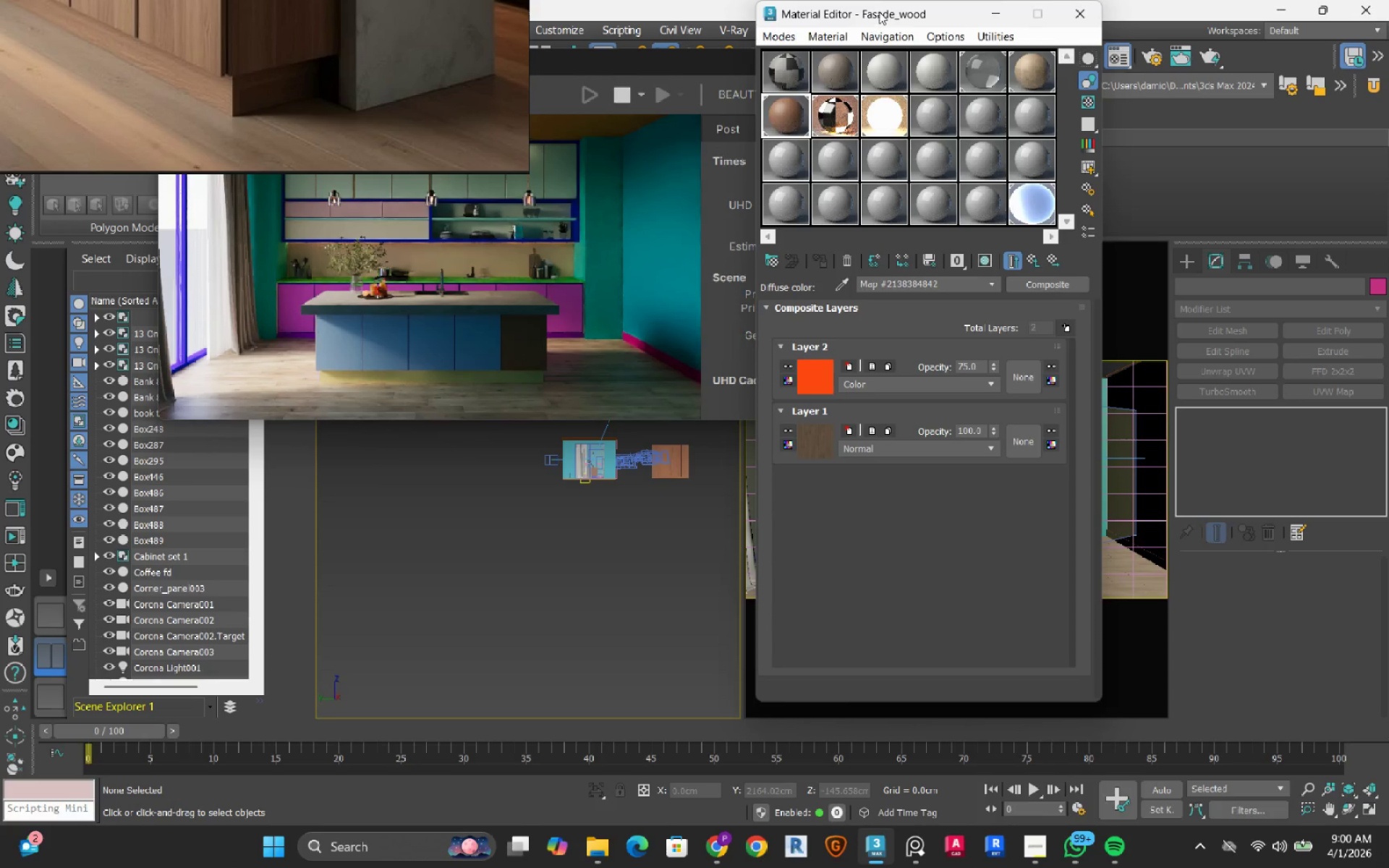 
left_click_drag(start_coordinate=[879, 12], to_coordinate=[217, 7])
 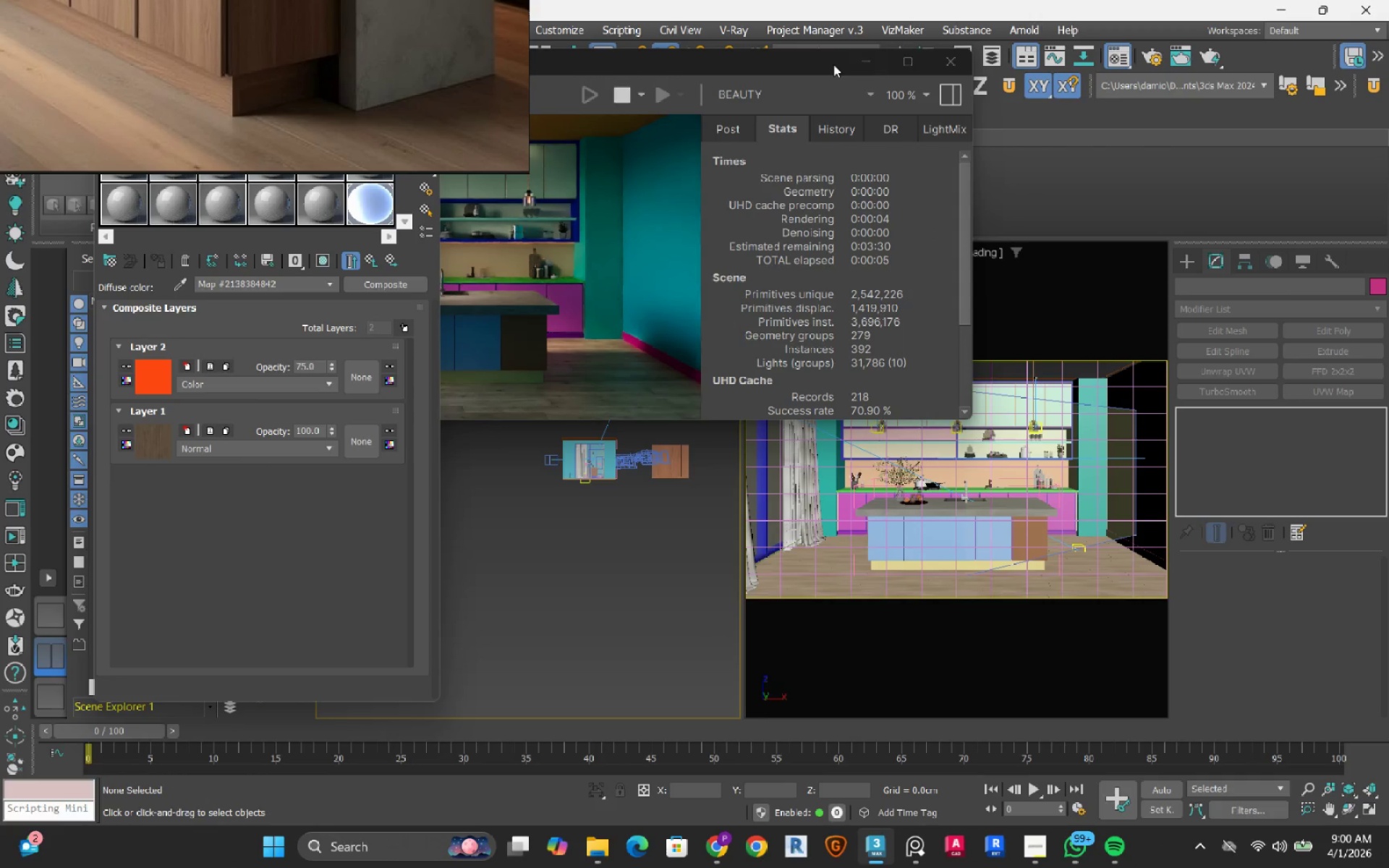 
left_click_drag(start_coordinate=[818, 63], to_coordinate=[589, 42])
 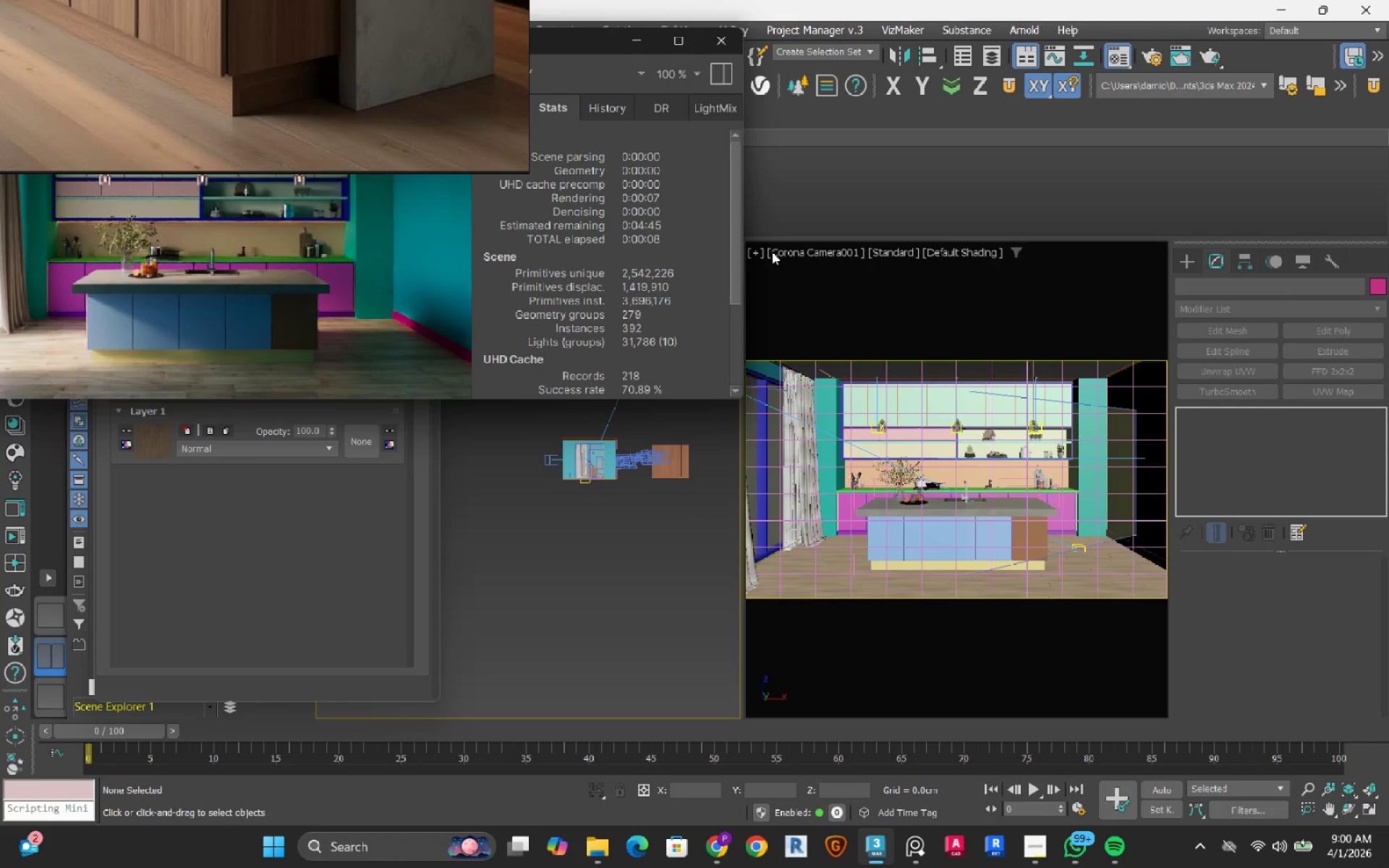 
left_click([755, 252])
 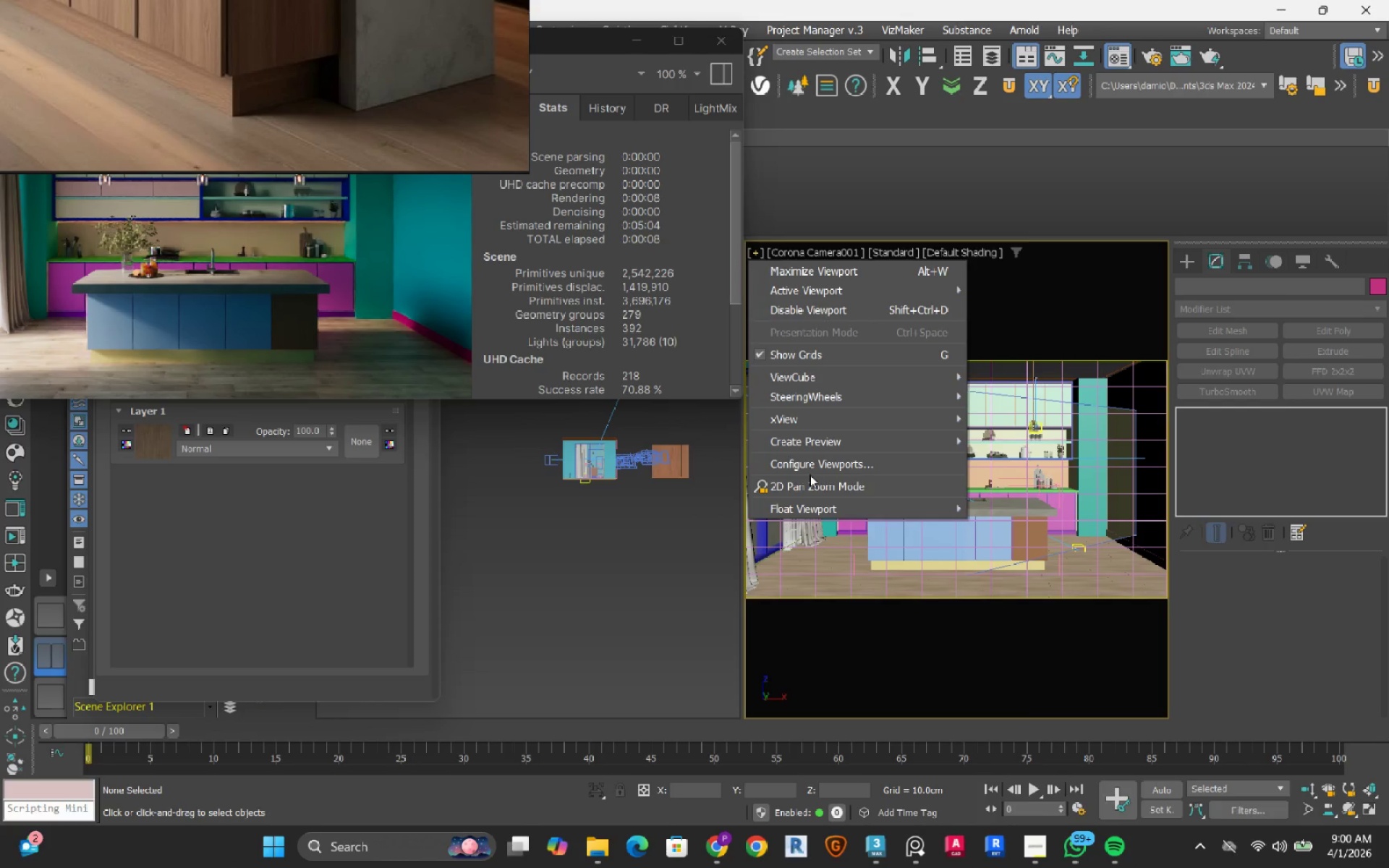 
left_click([810, 482])
 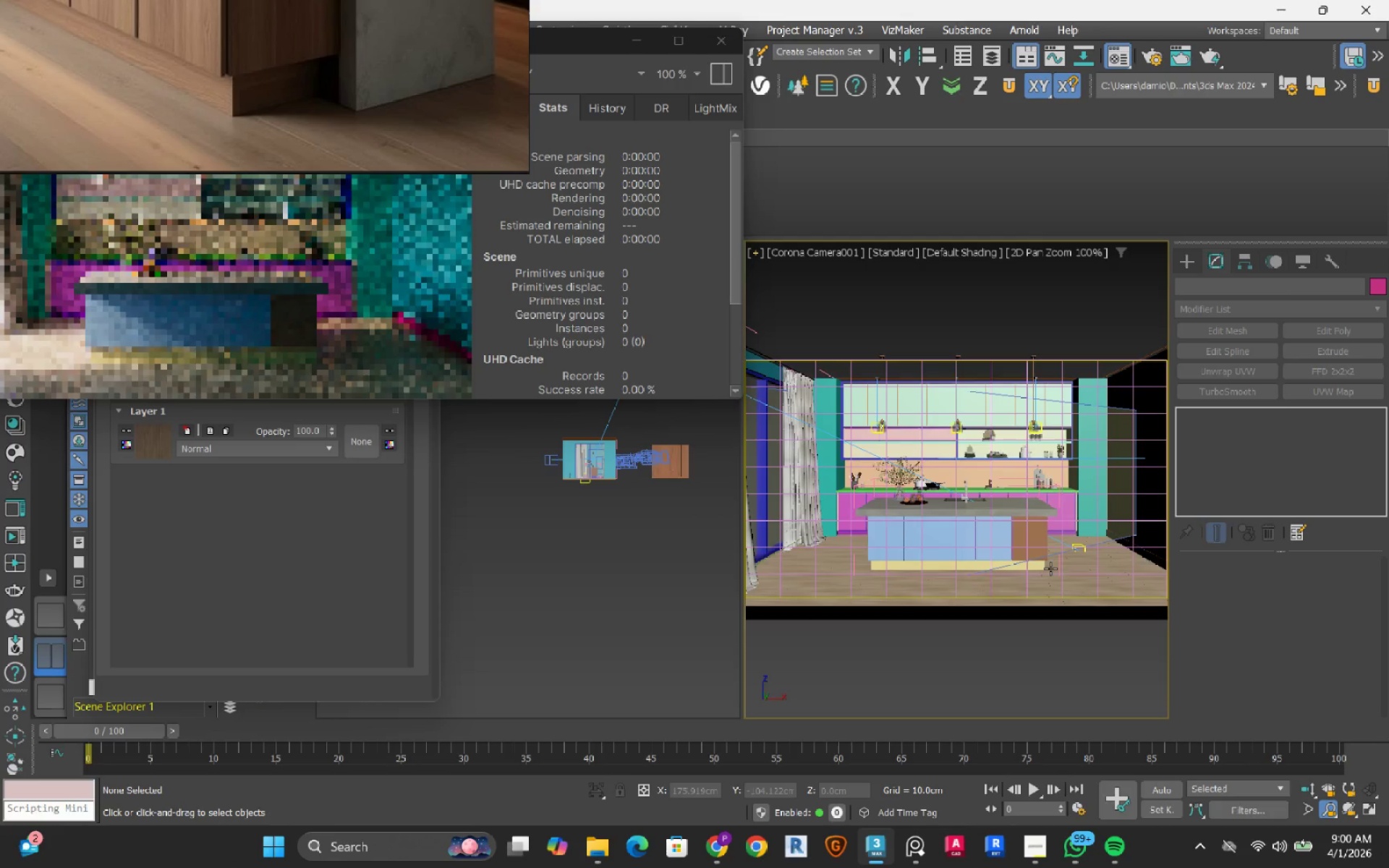 
scroll: coordinate [1023, 508], scroll_direction: up, amount: 6.0
 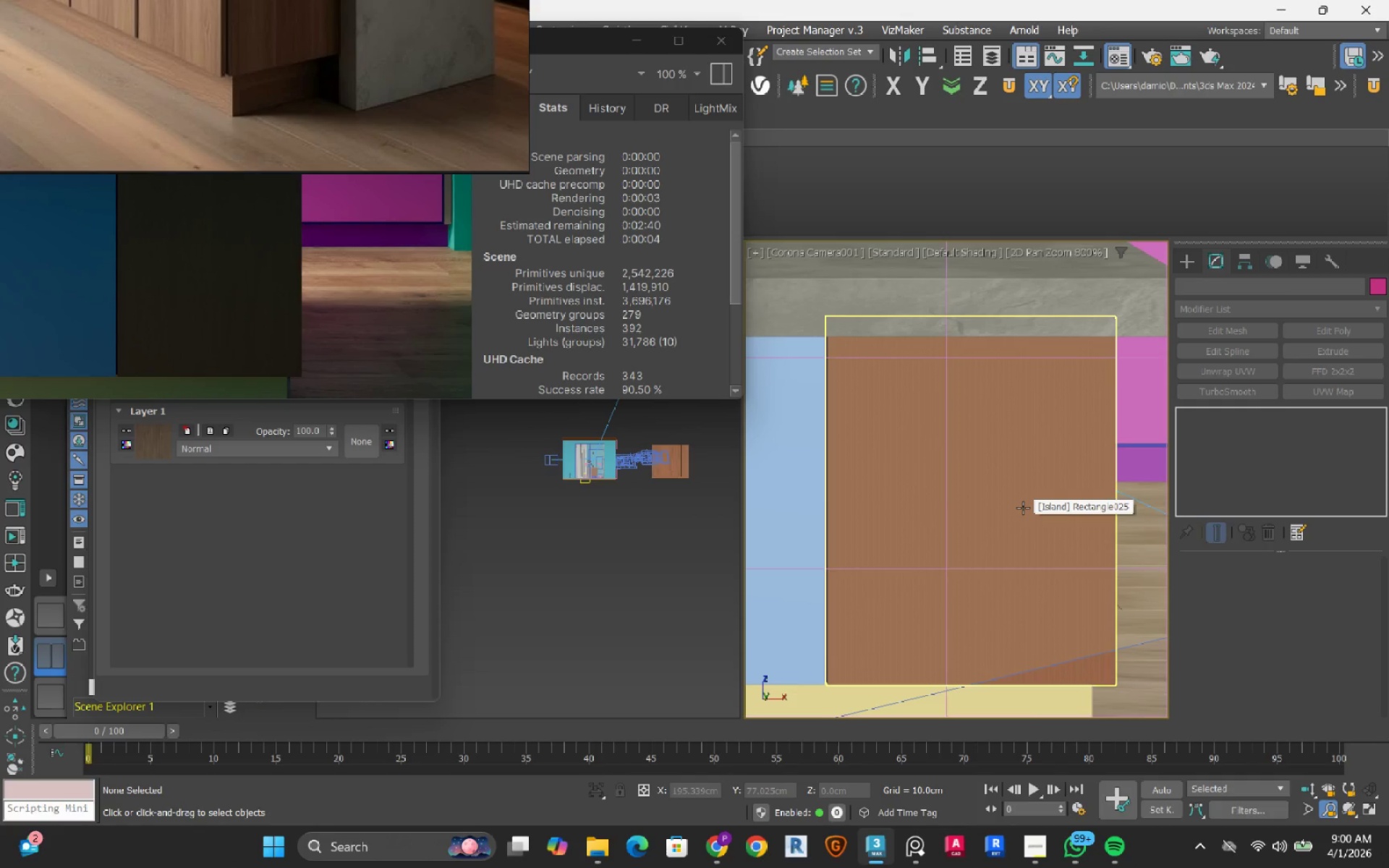 
wait(6.23)
 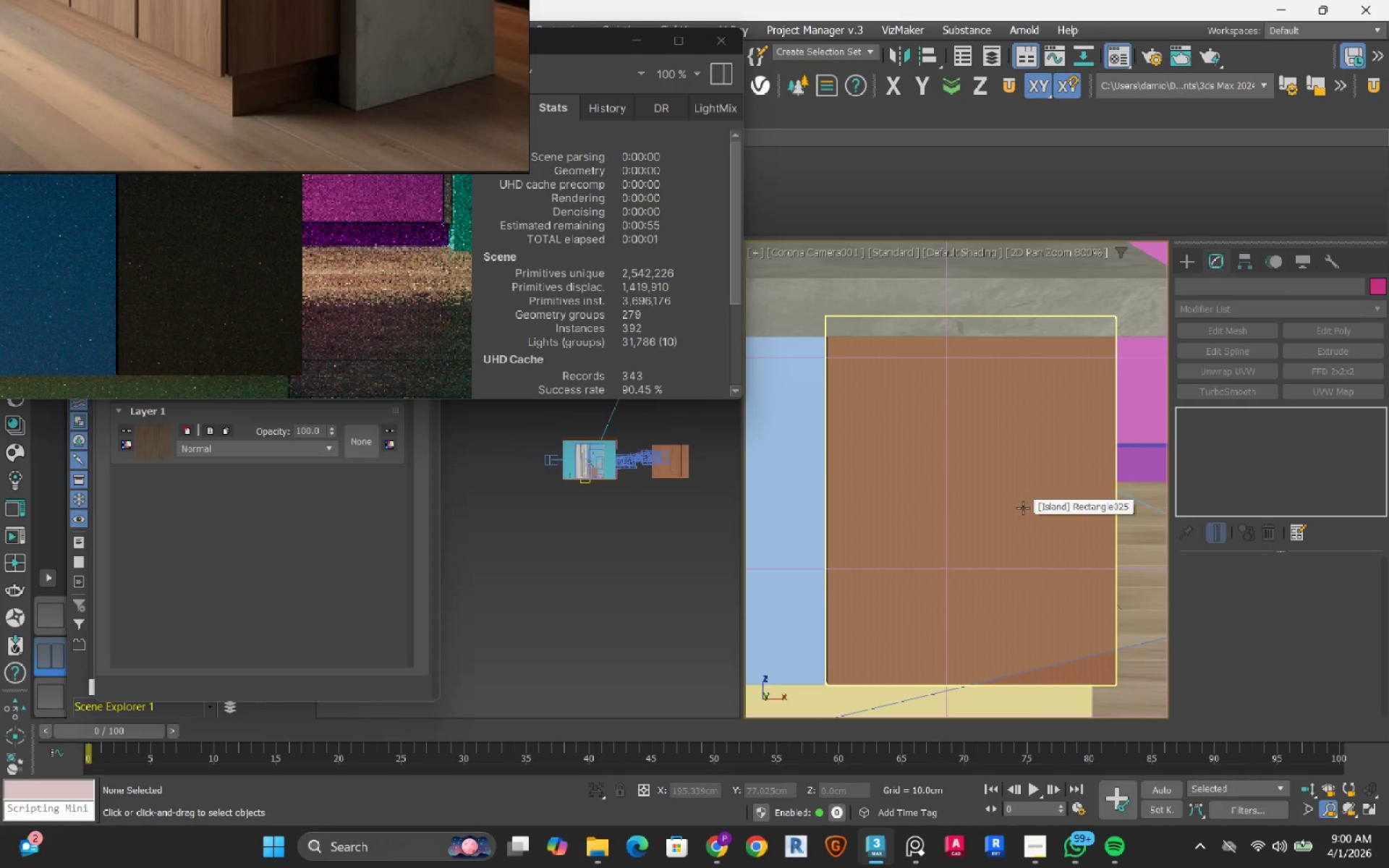 
left_click([260, 584])
 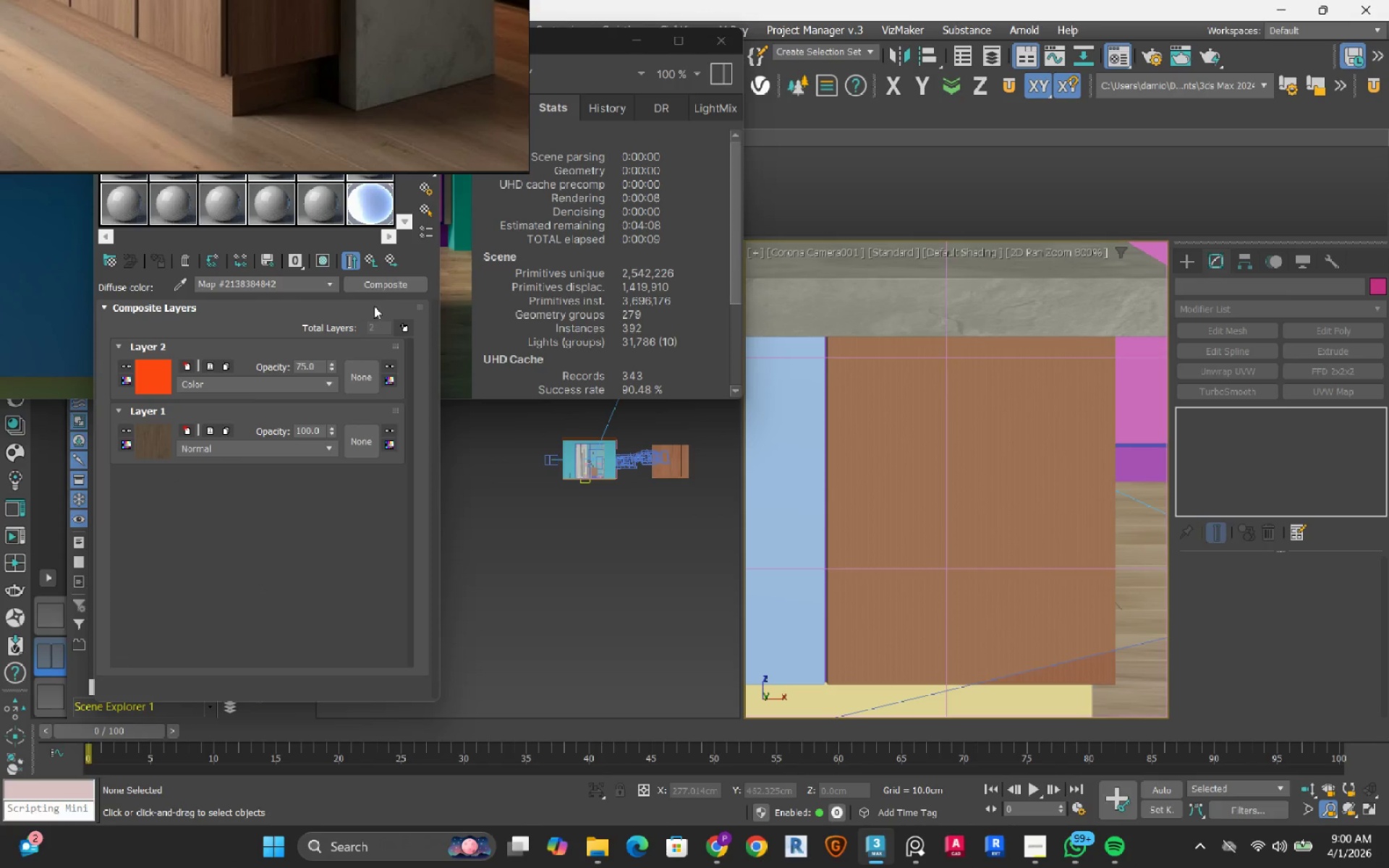 
left_click([377, 289])
 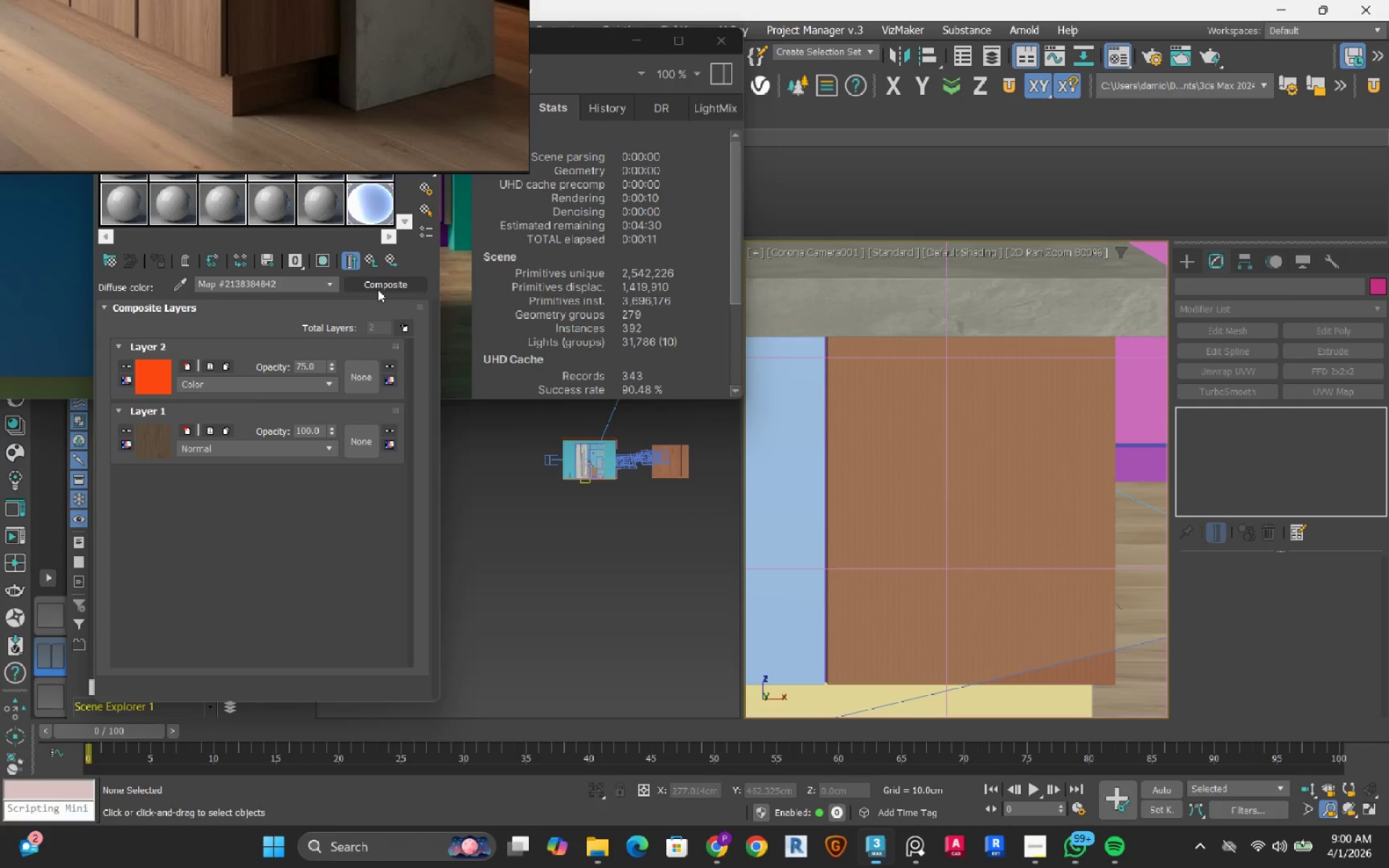 
left_click([380, 284])
 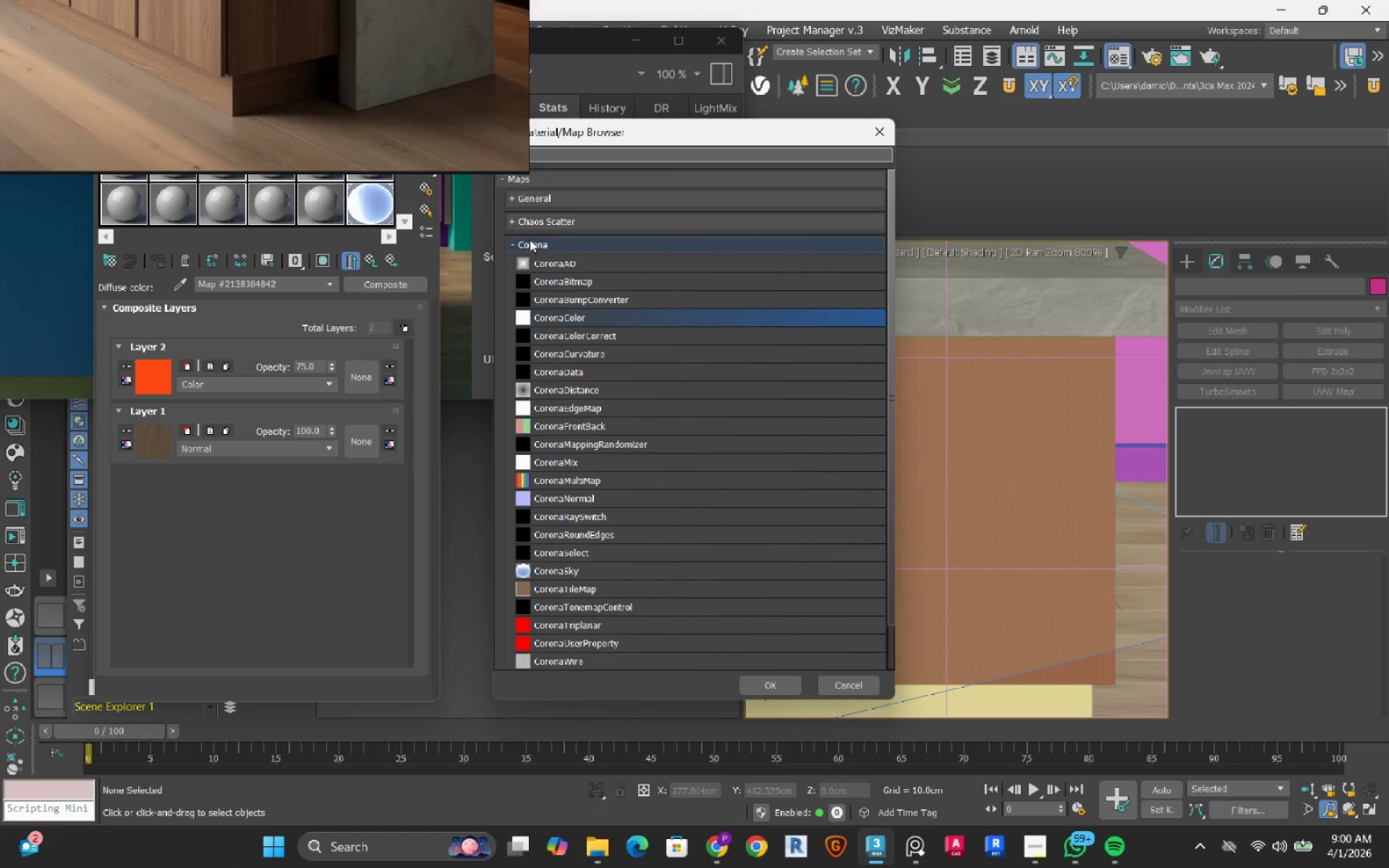 
left_click([530, 203])
 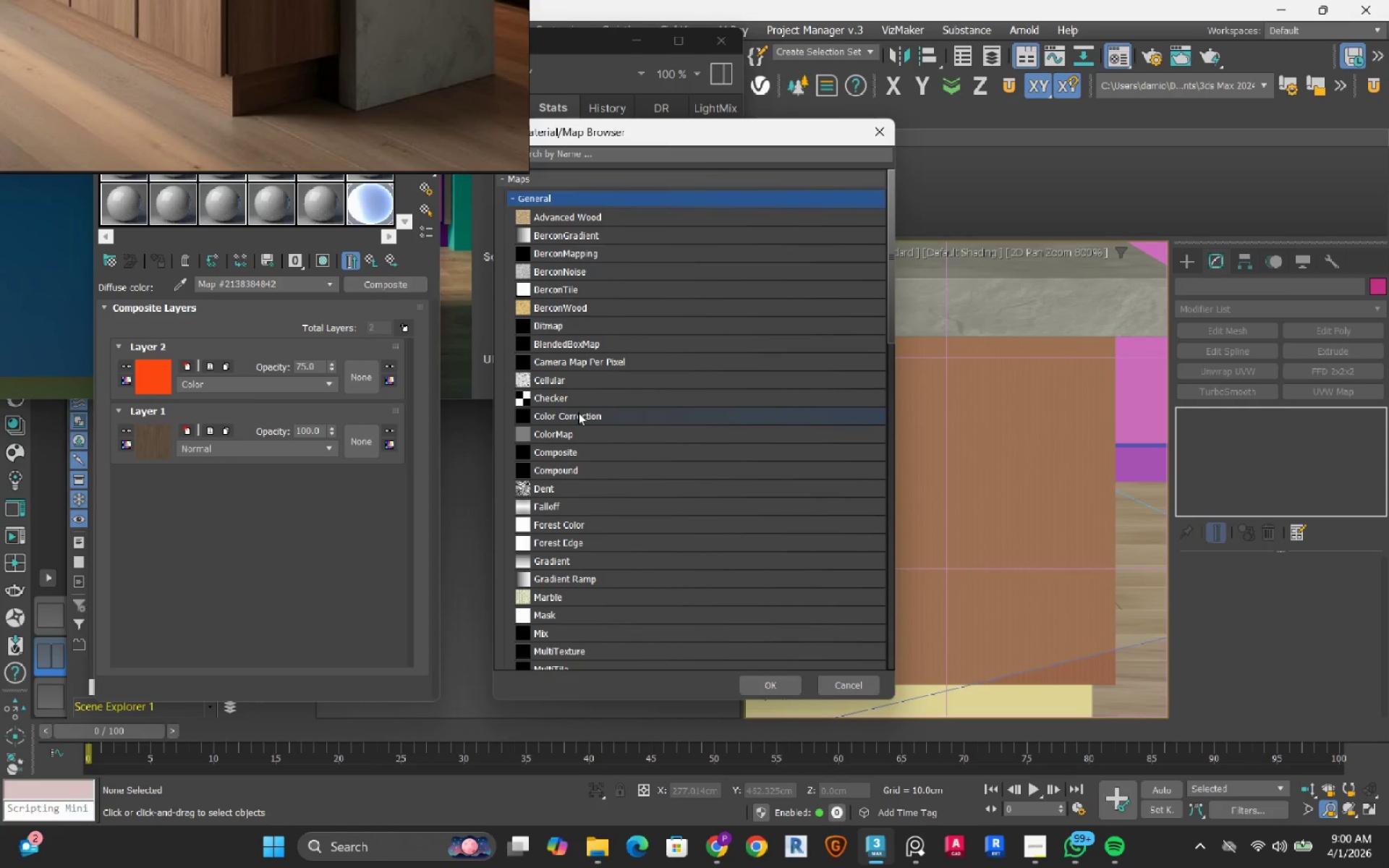 
double_click([578, 412])
 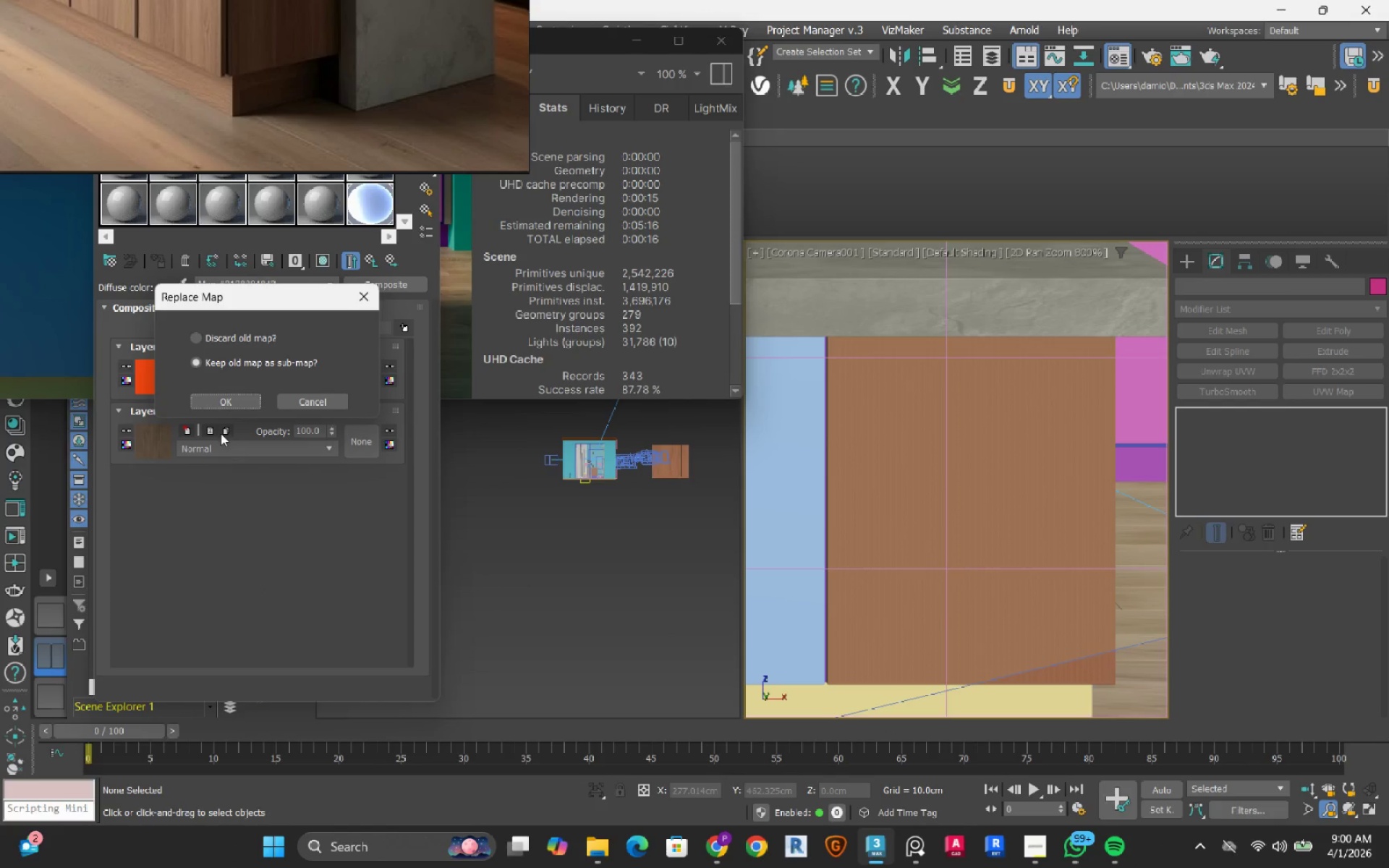 
left_click([230, 399])
 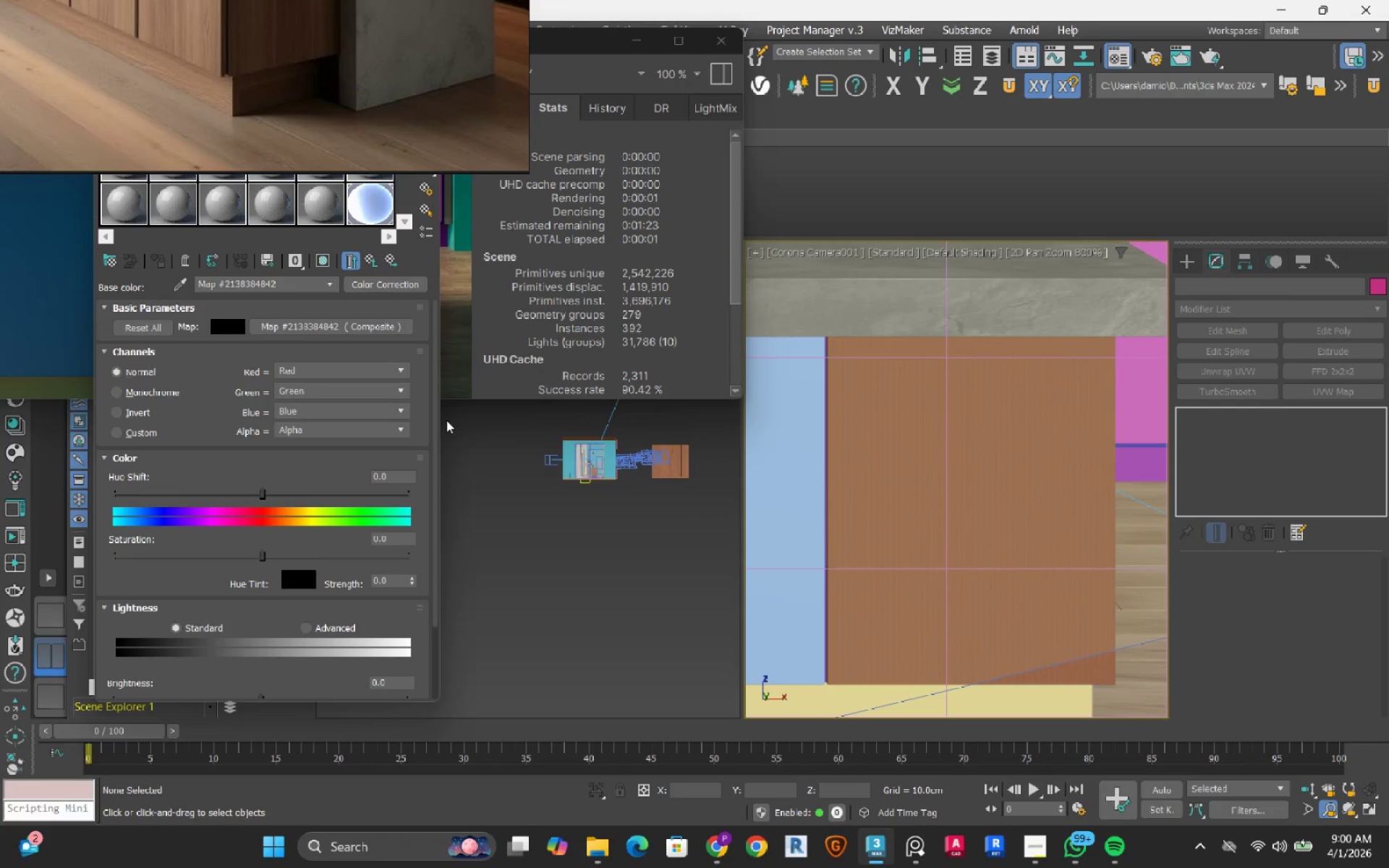 
left_click_drag(start_coordinate=[433, 457], to_coordinate=[432, 472])
 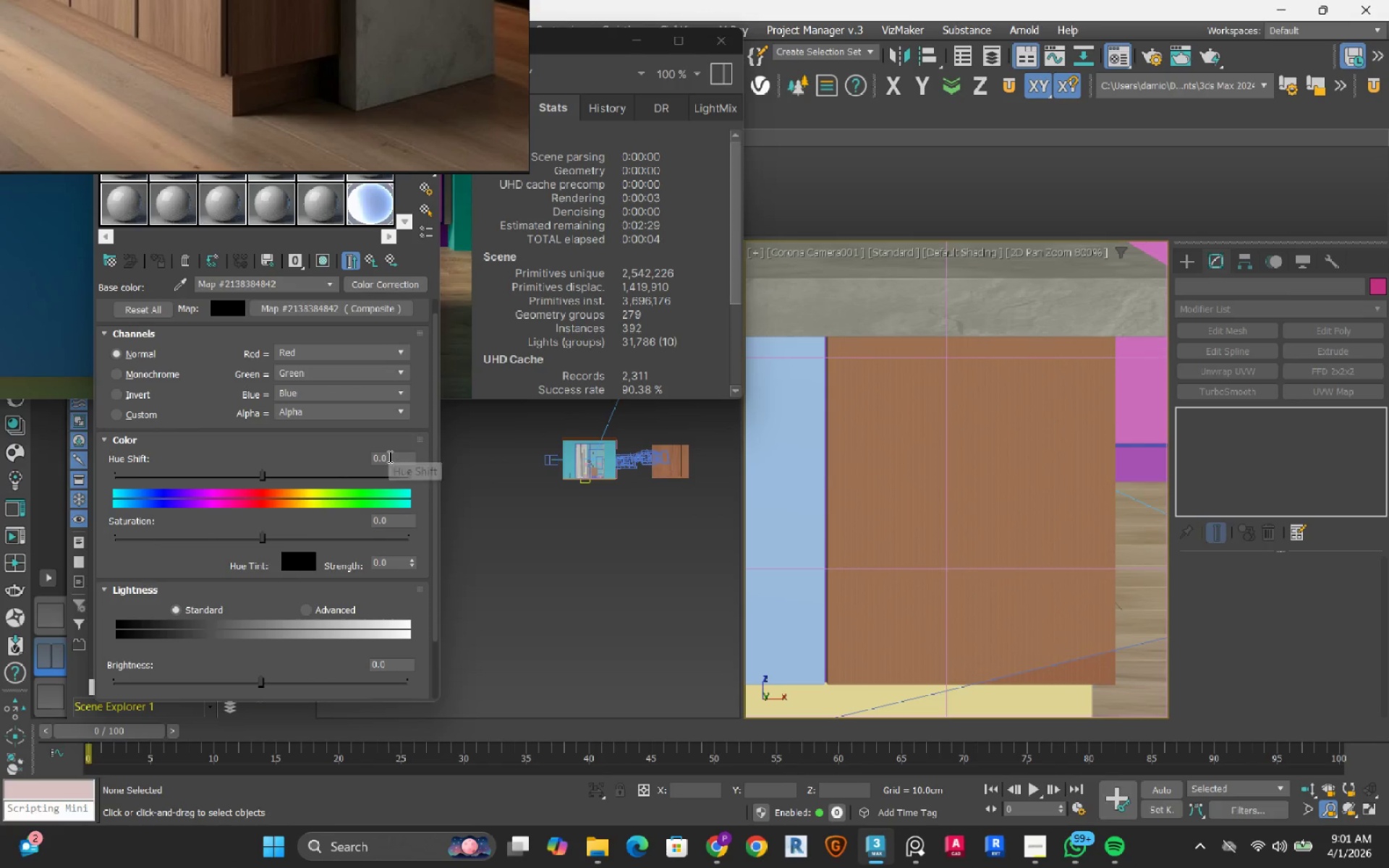 
double_click([388, 456])
 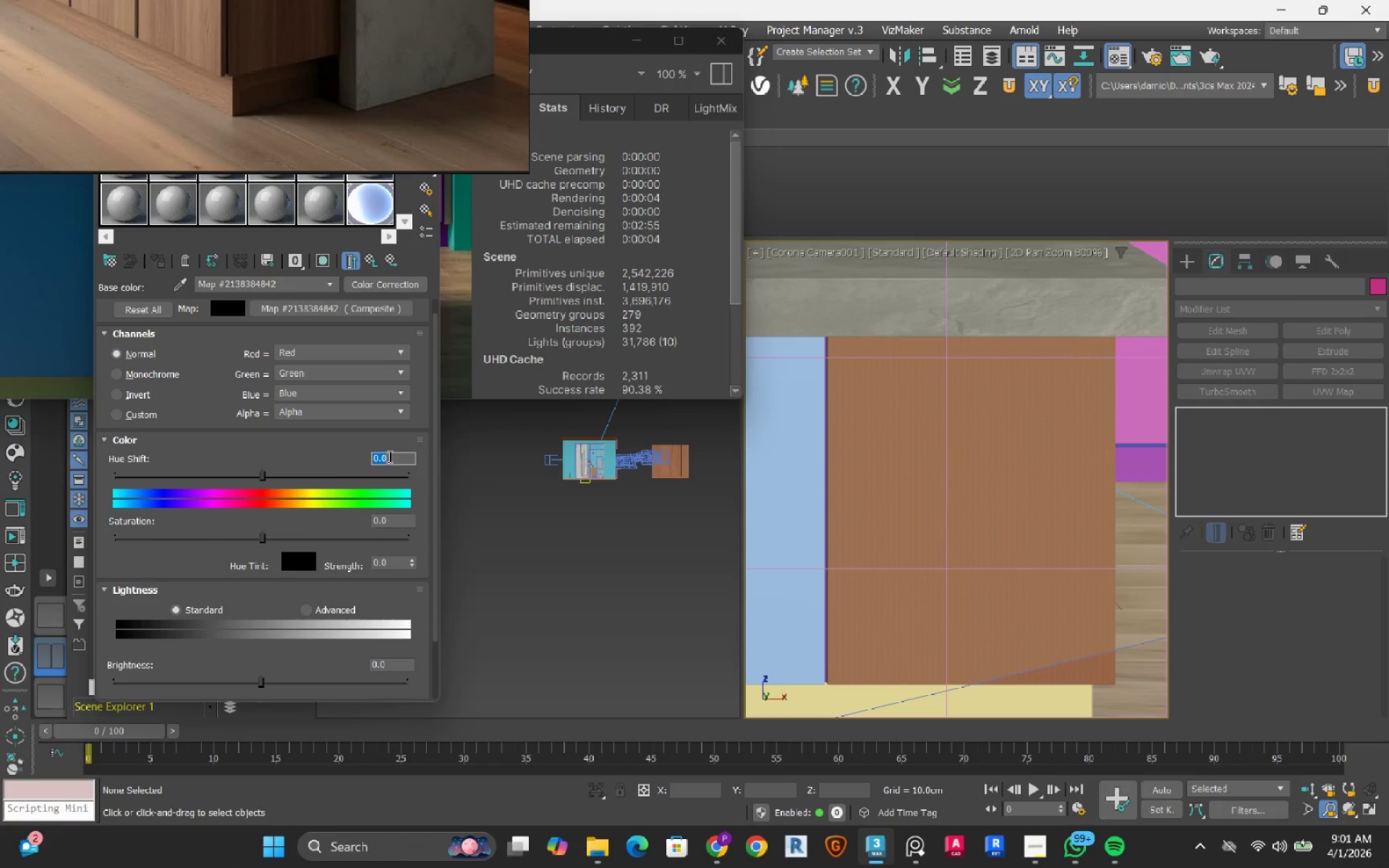 
key(Numpad3)
 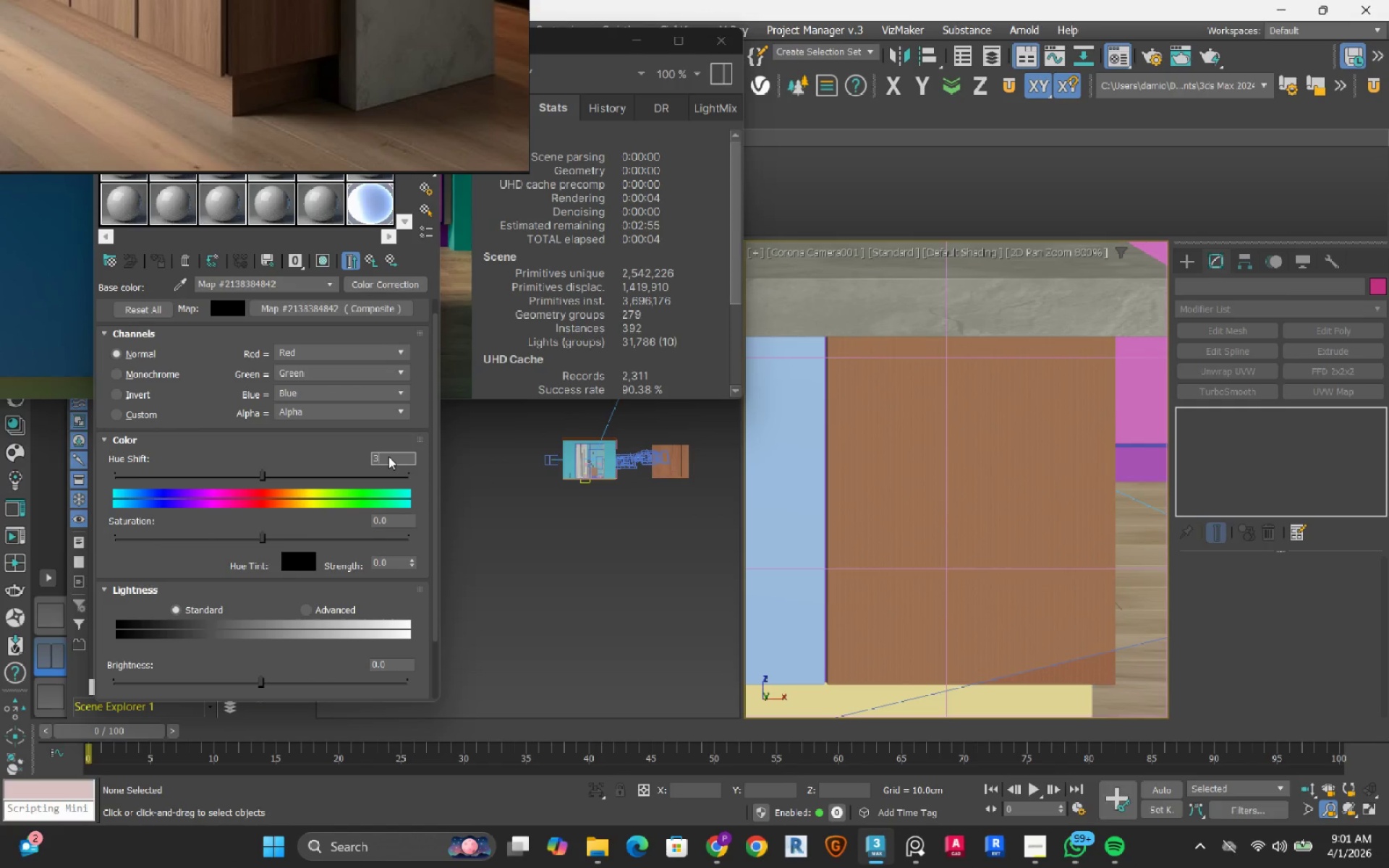 
key(NumpadEnter)
 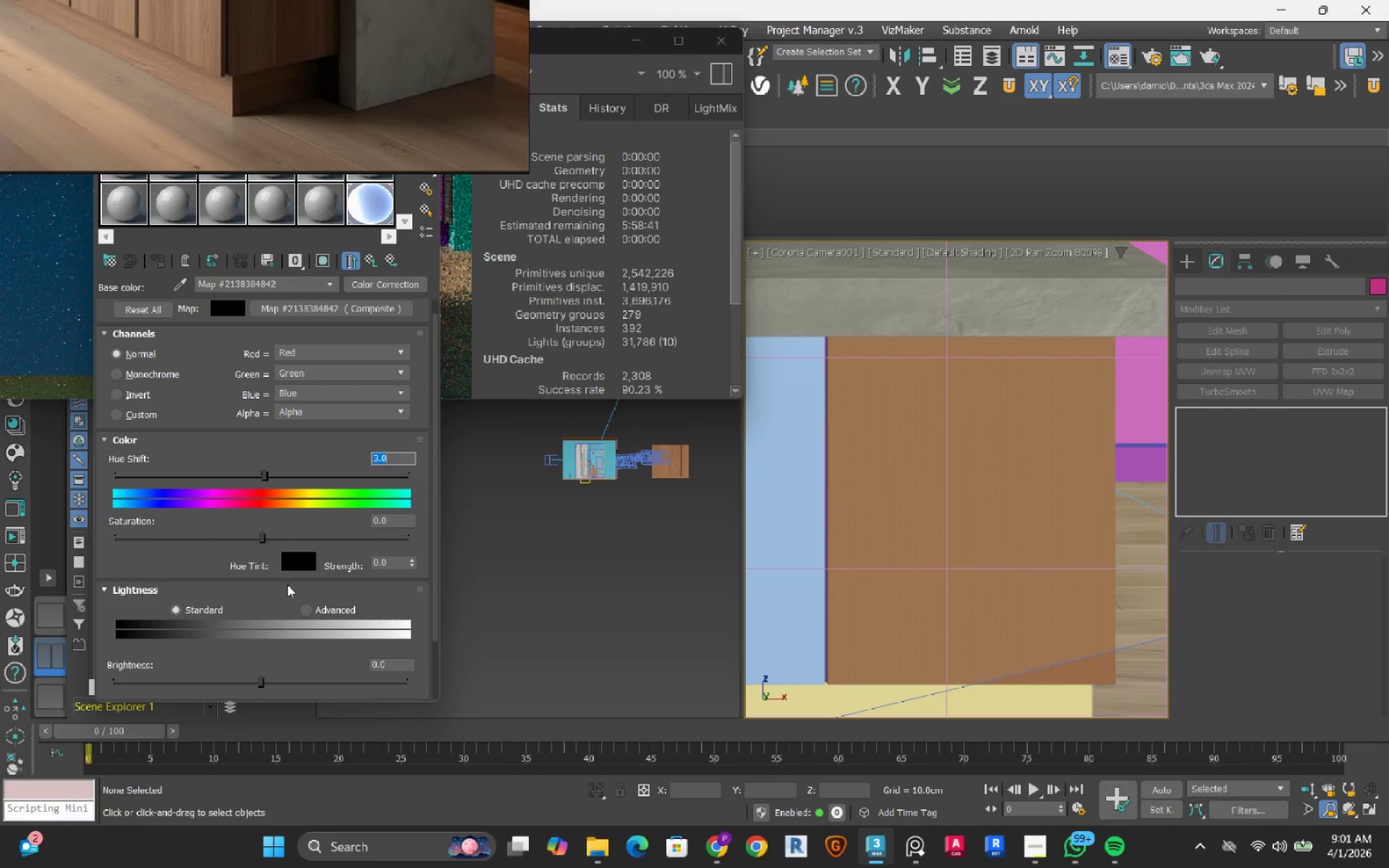 
left_click([303, 605])
 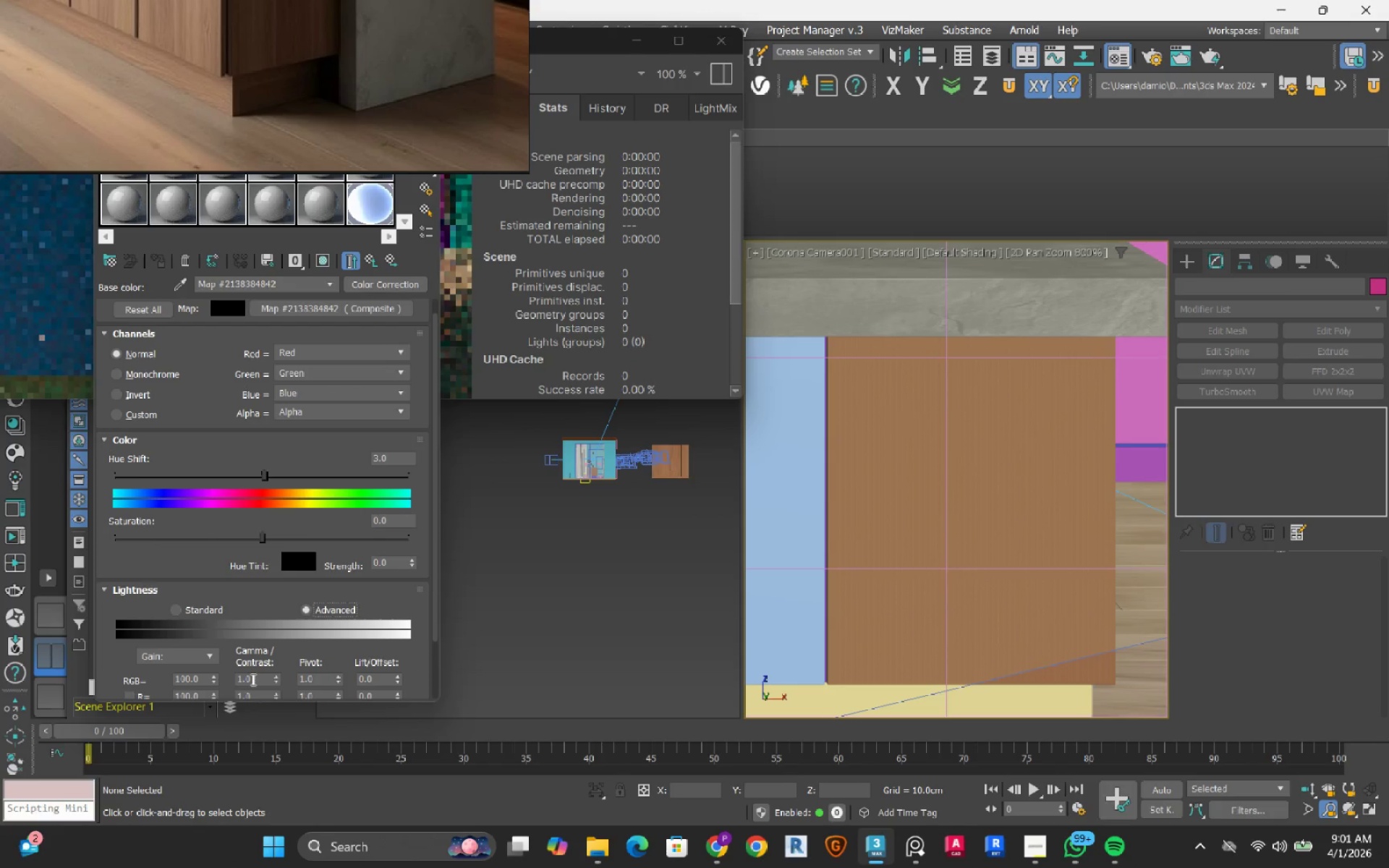 
double_click([252, 679])
 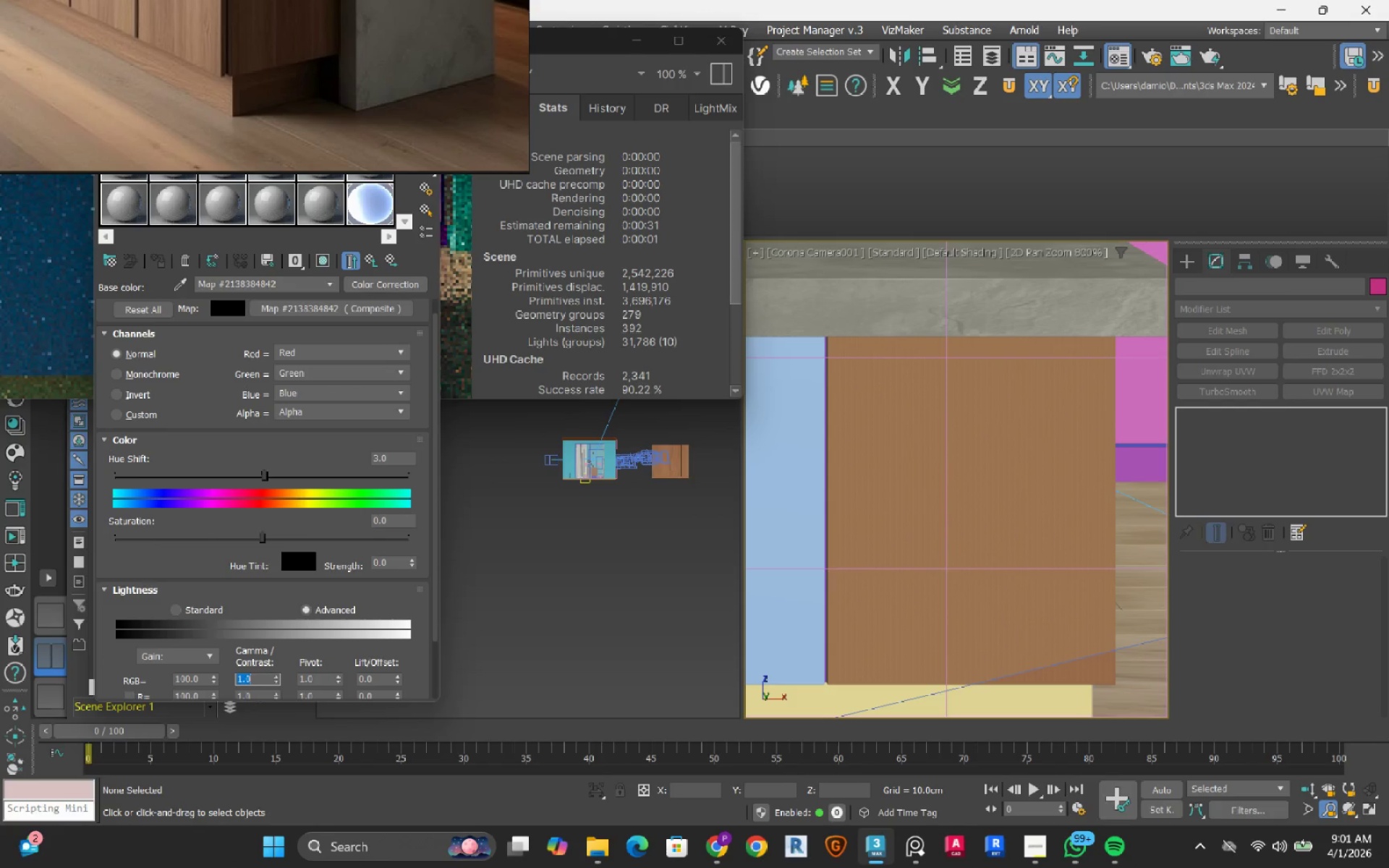 
key(Numpad1)
 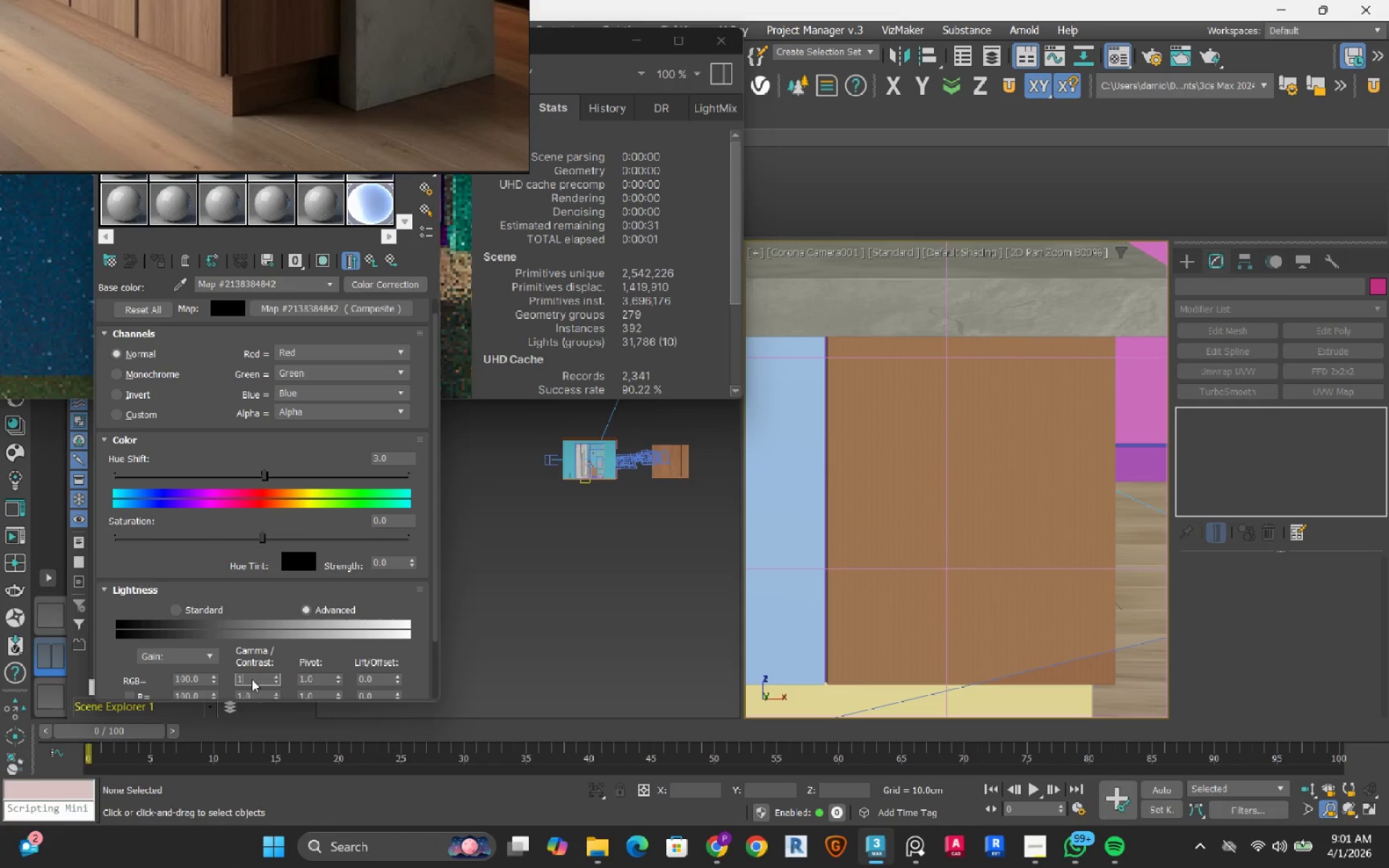 
key(NumpadDecimal)
 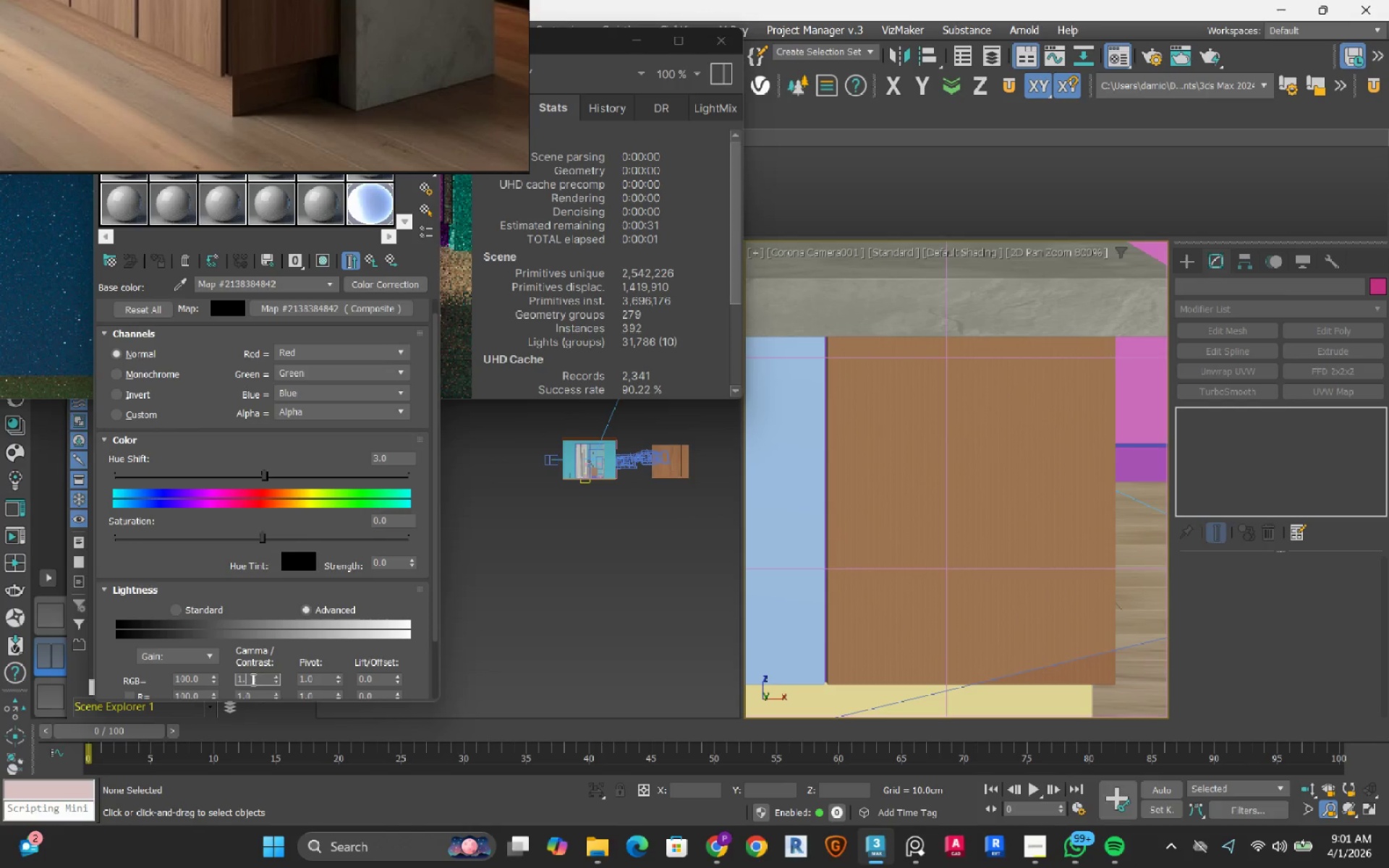 
key(Numpad3)
 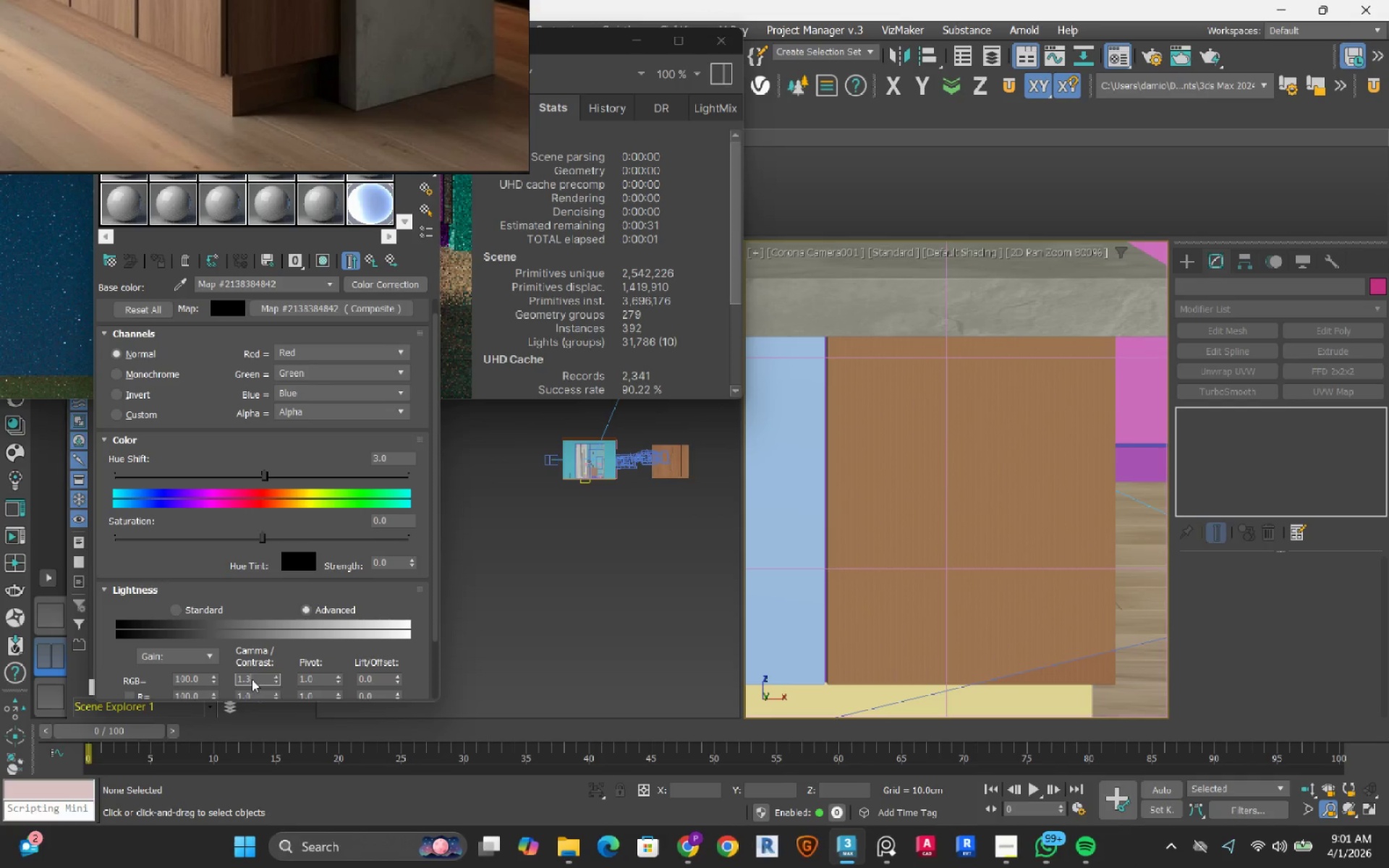 
key(NumpadEnter)
 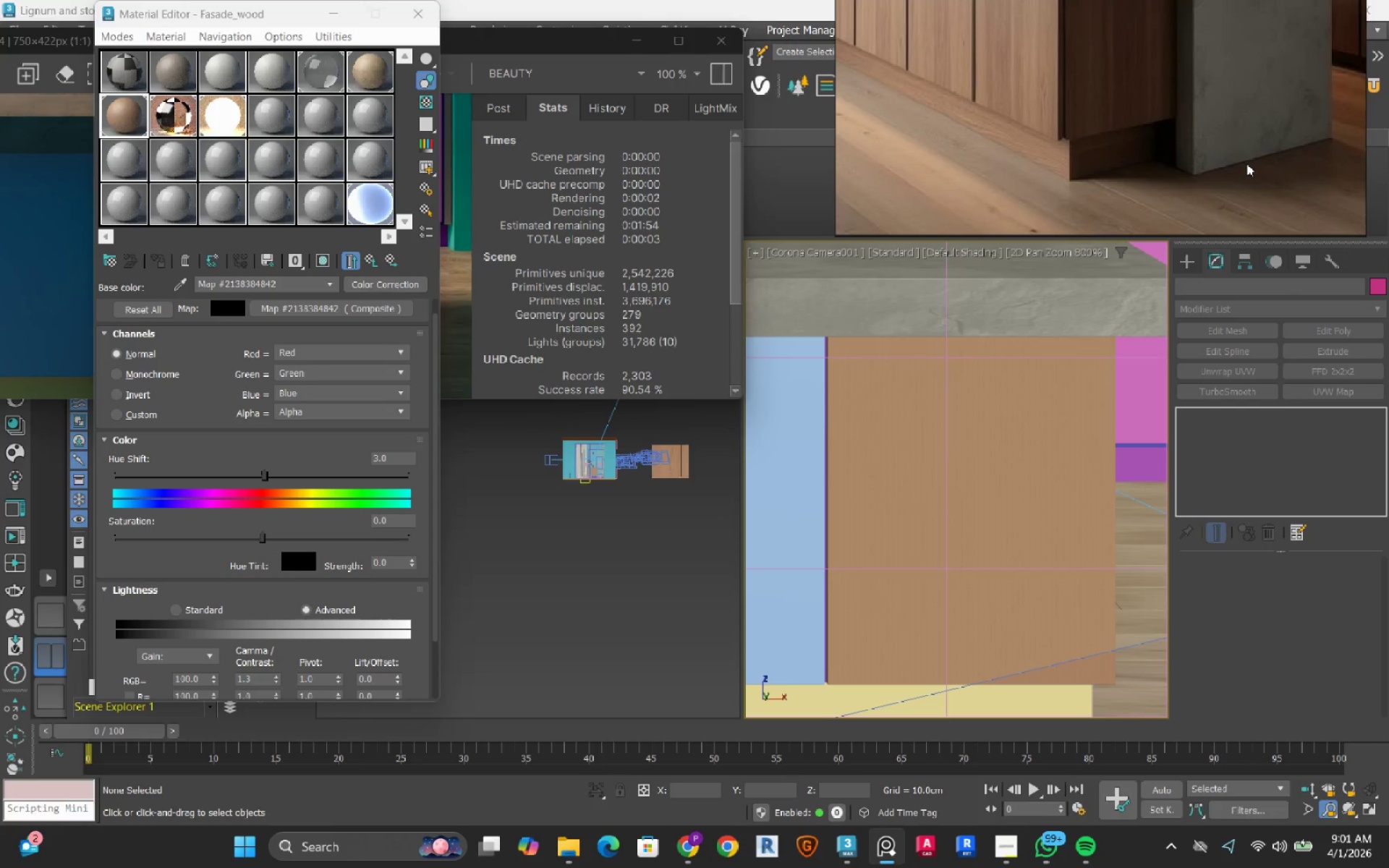 
left_click_drag(start_coordinate=[216, 20], to_coordinate=[488, 161])
 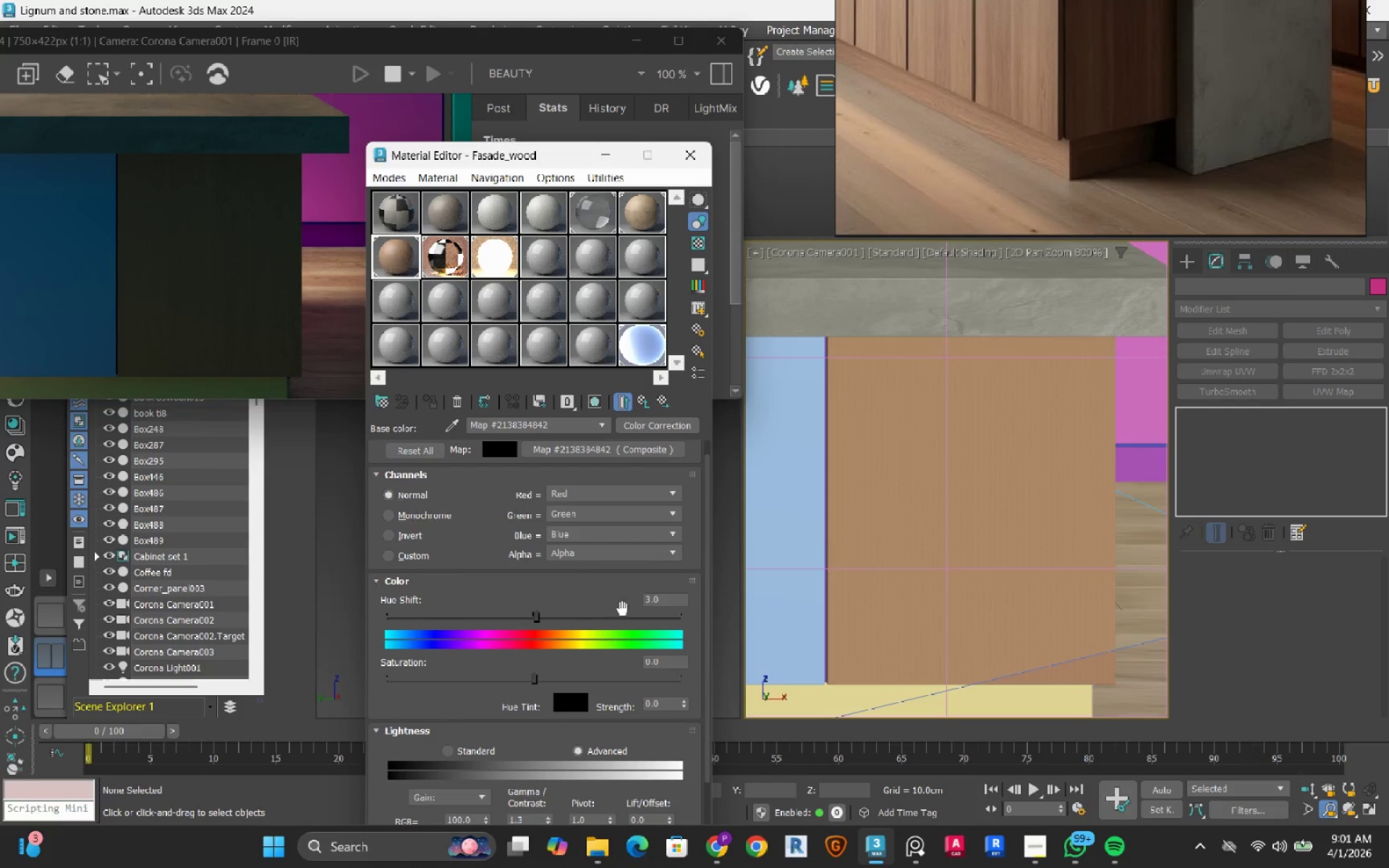 
mouse_move([660, 586])
 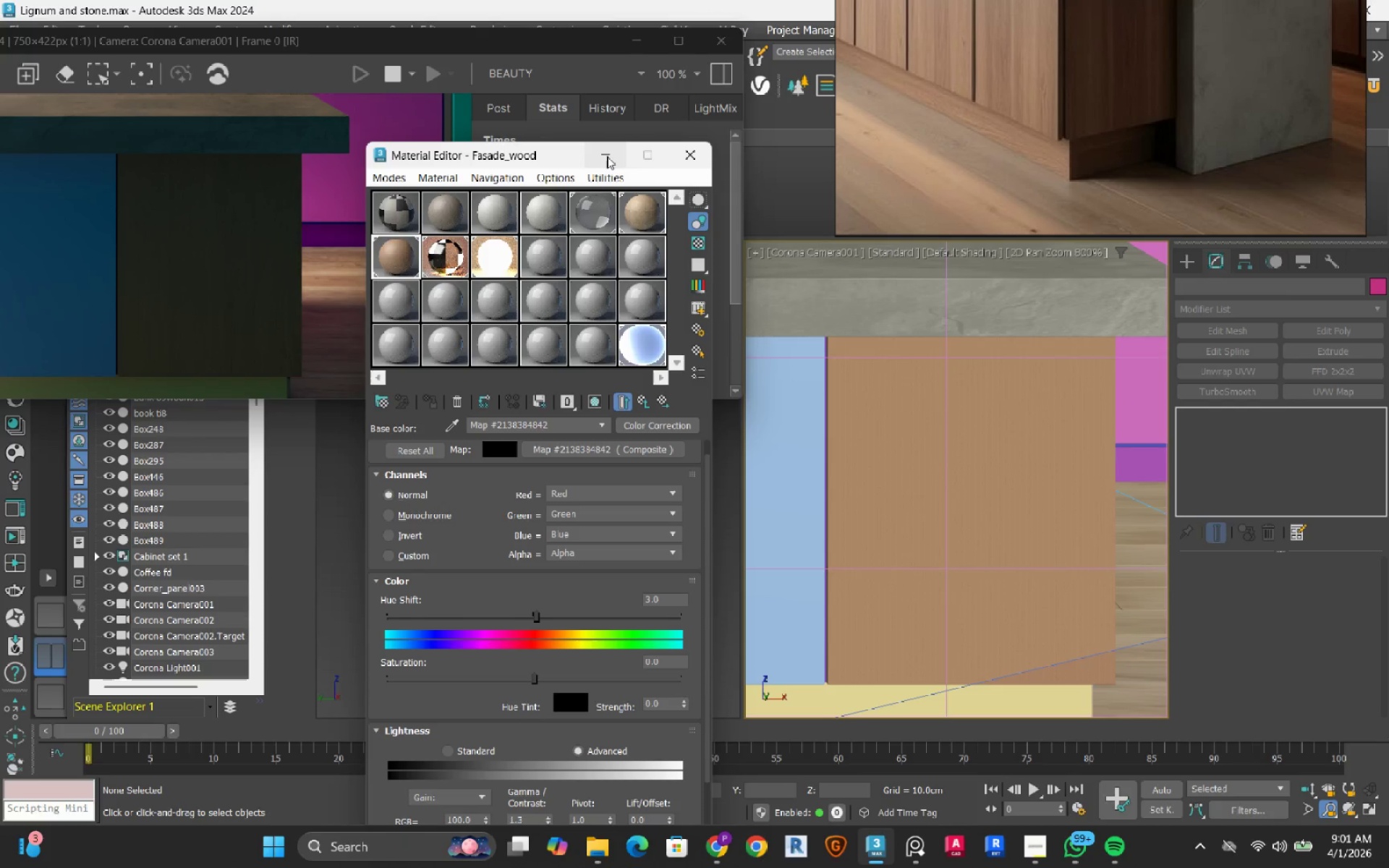 
left_click([607, 156])
 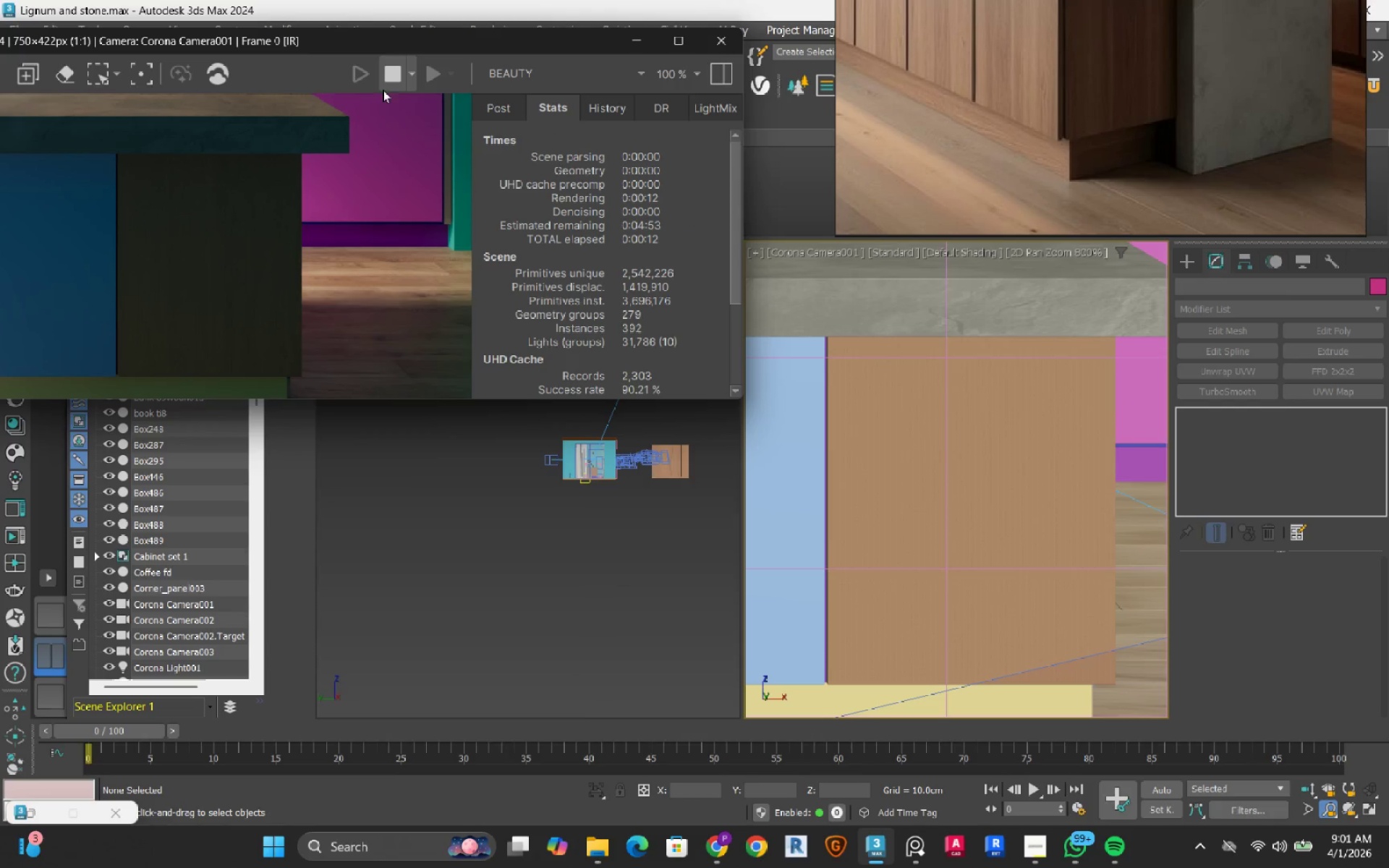 
left_click([381, 81])
 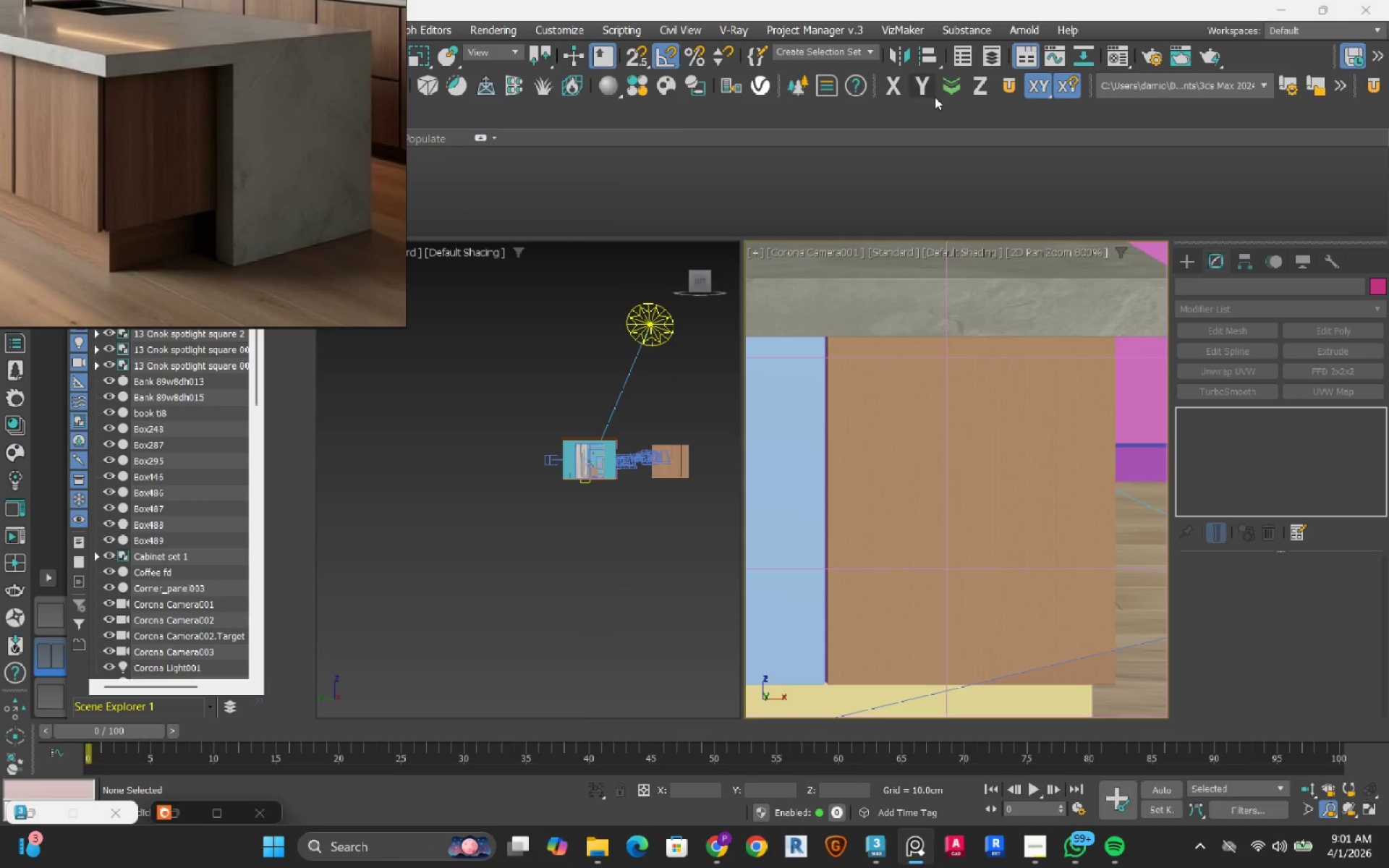 
left_click([1148, 56])
 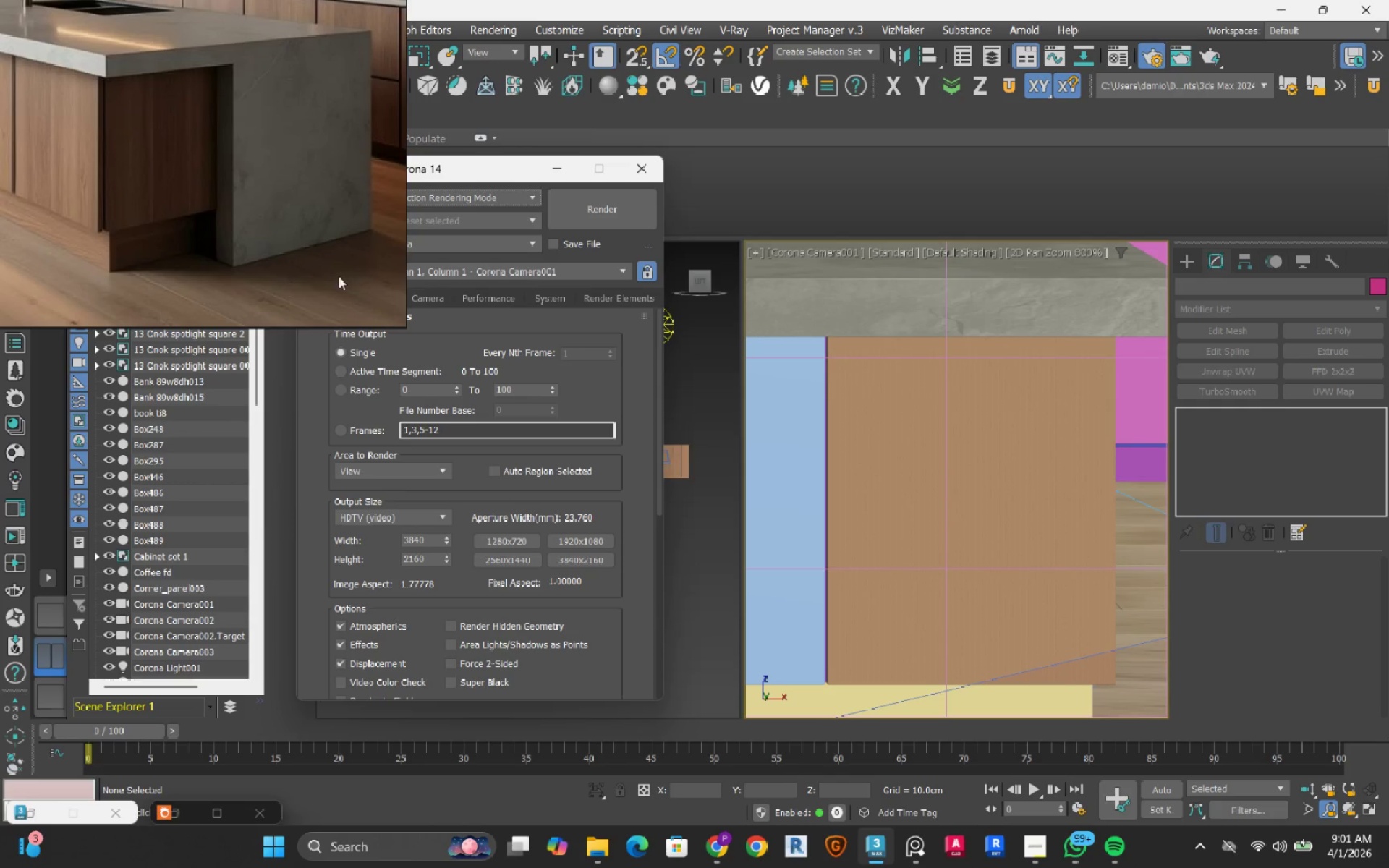 
left_click([374, 298])
 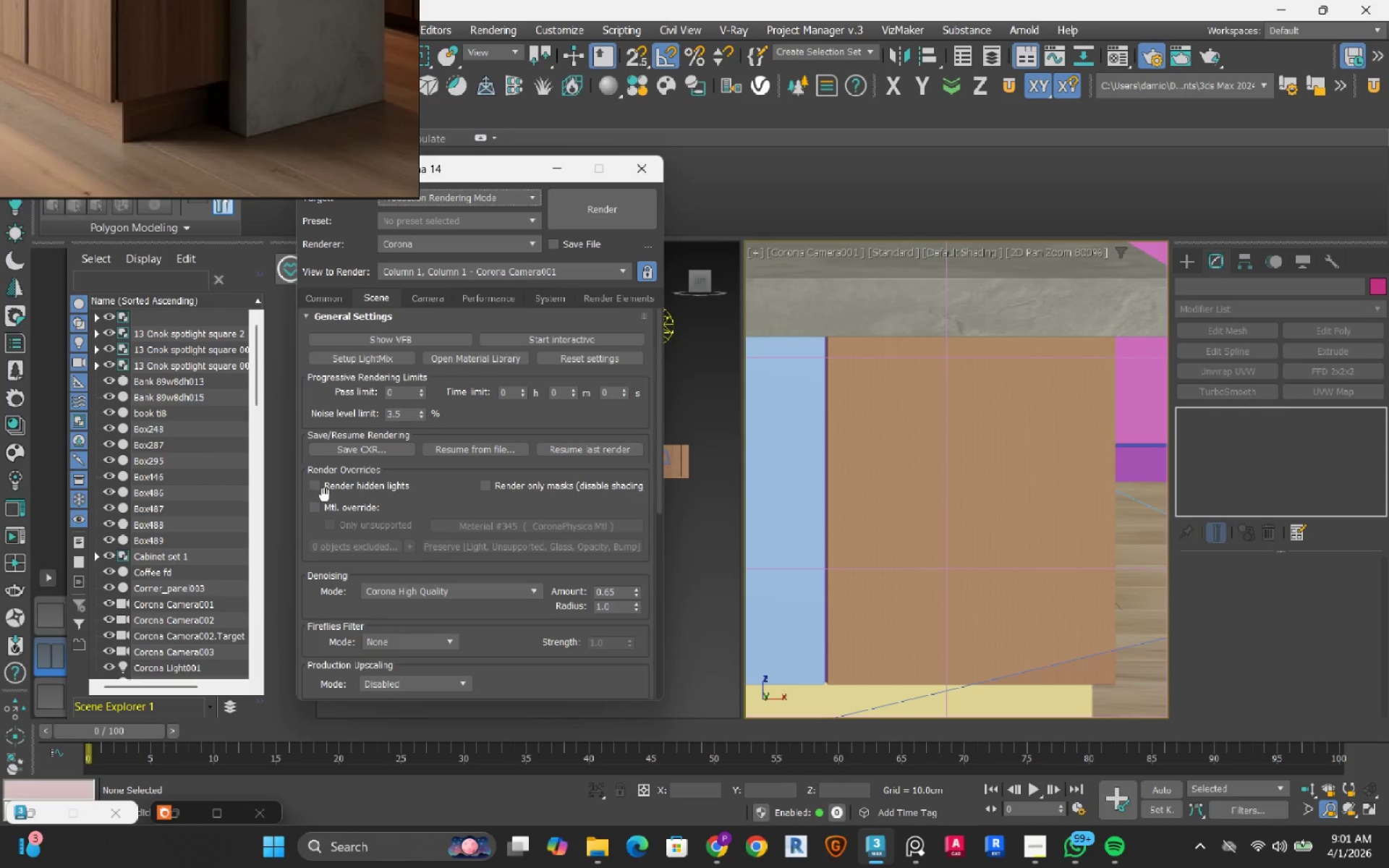 
left_click([332, 503])
 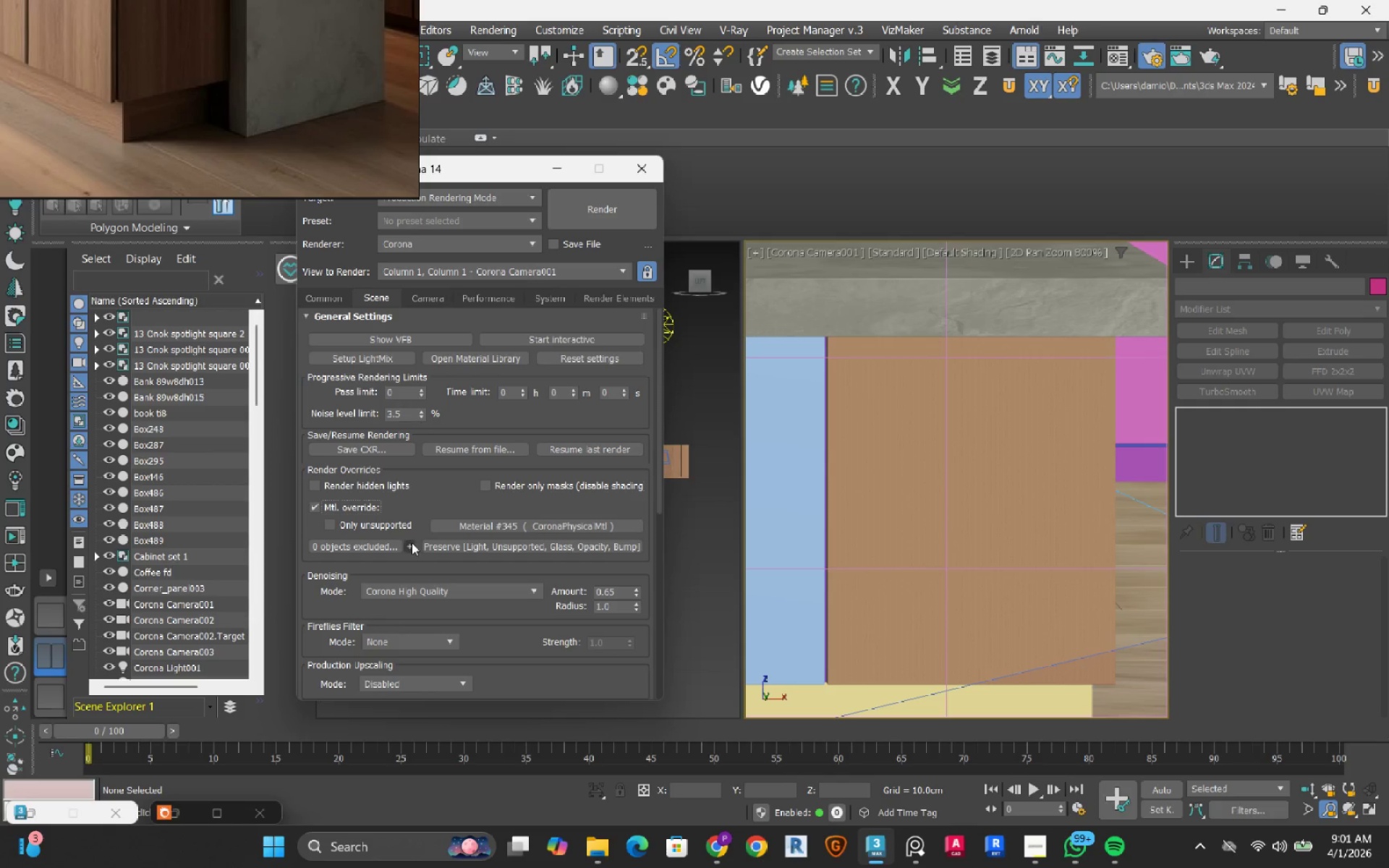 
left_click([409, 550])
 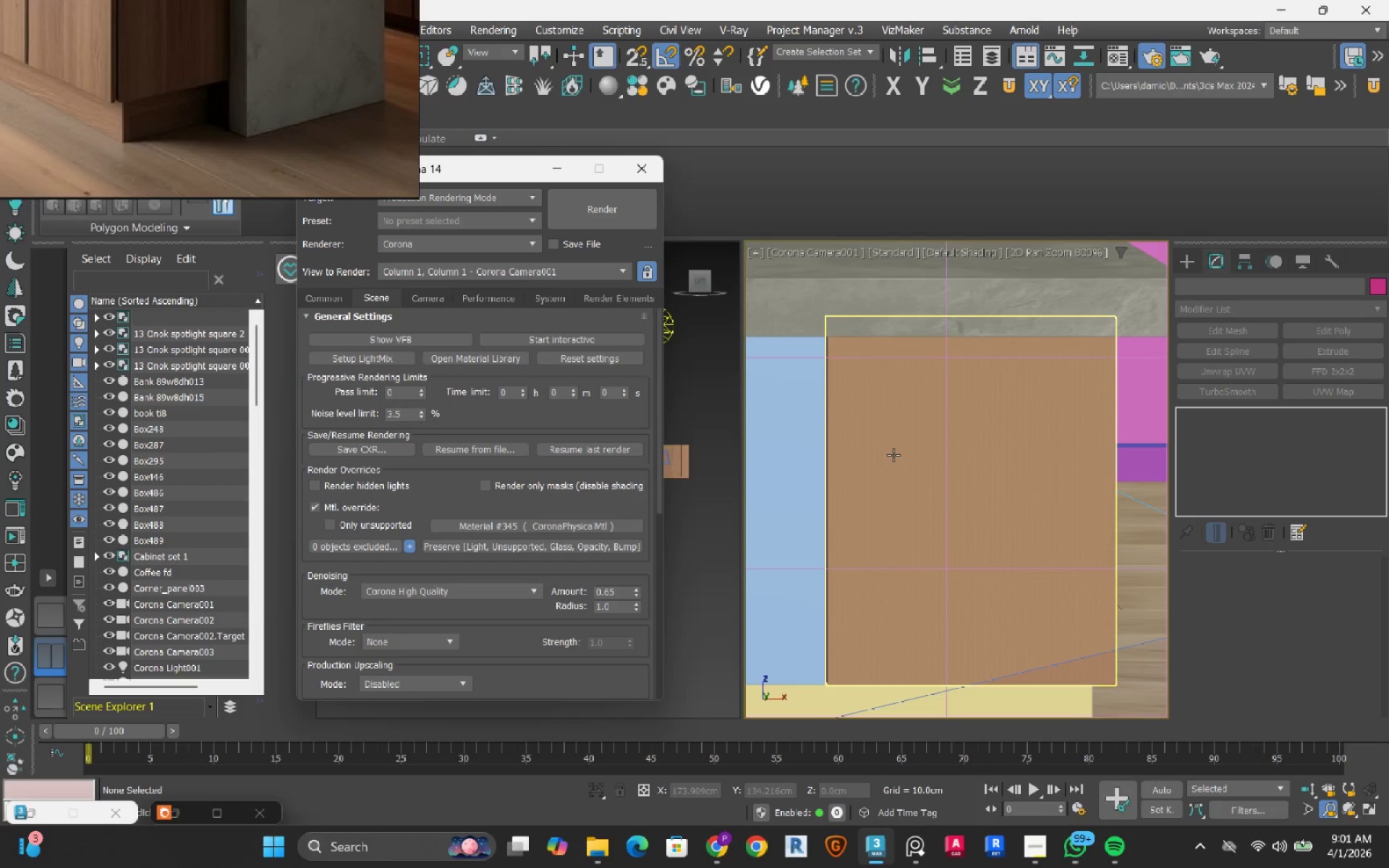 
left_click([893, 455])
 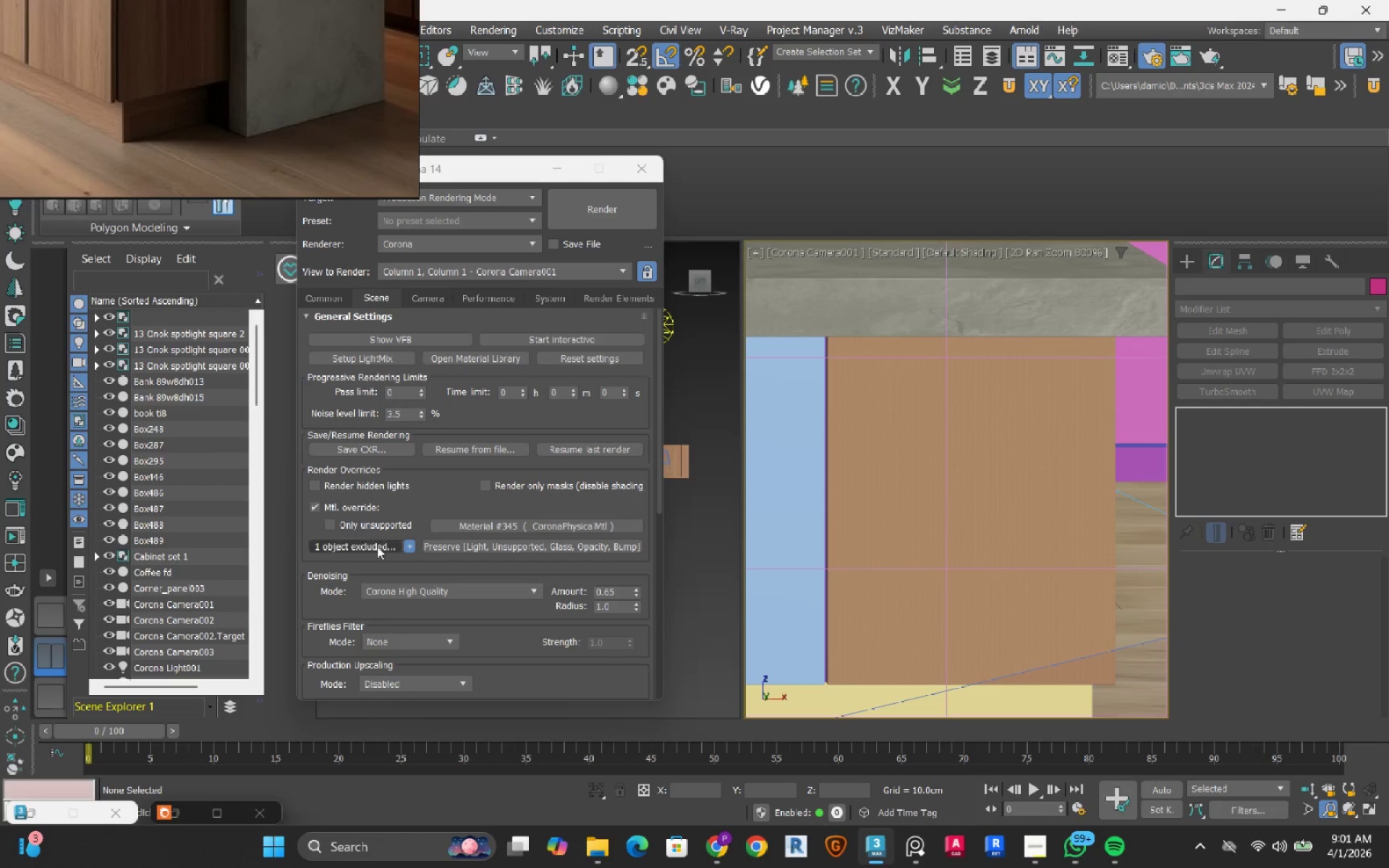 
left_click([404, 543])
 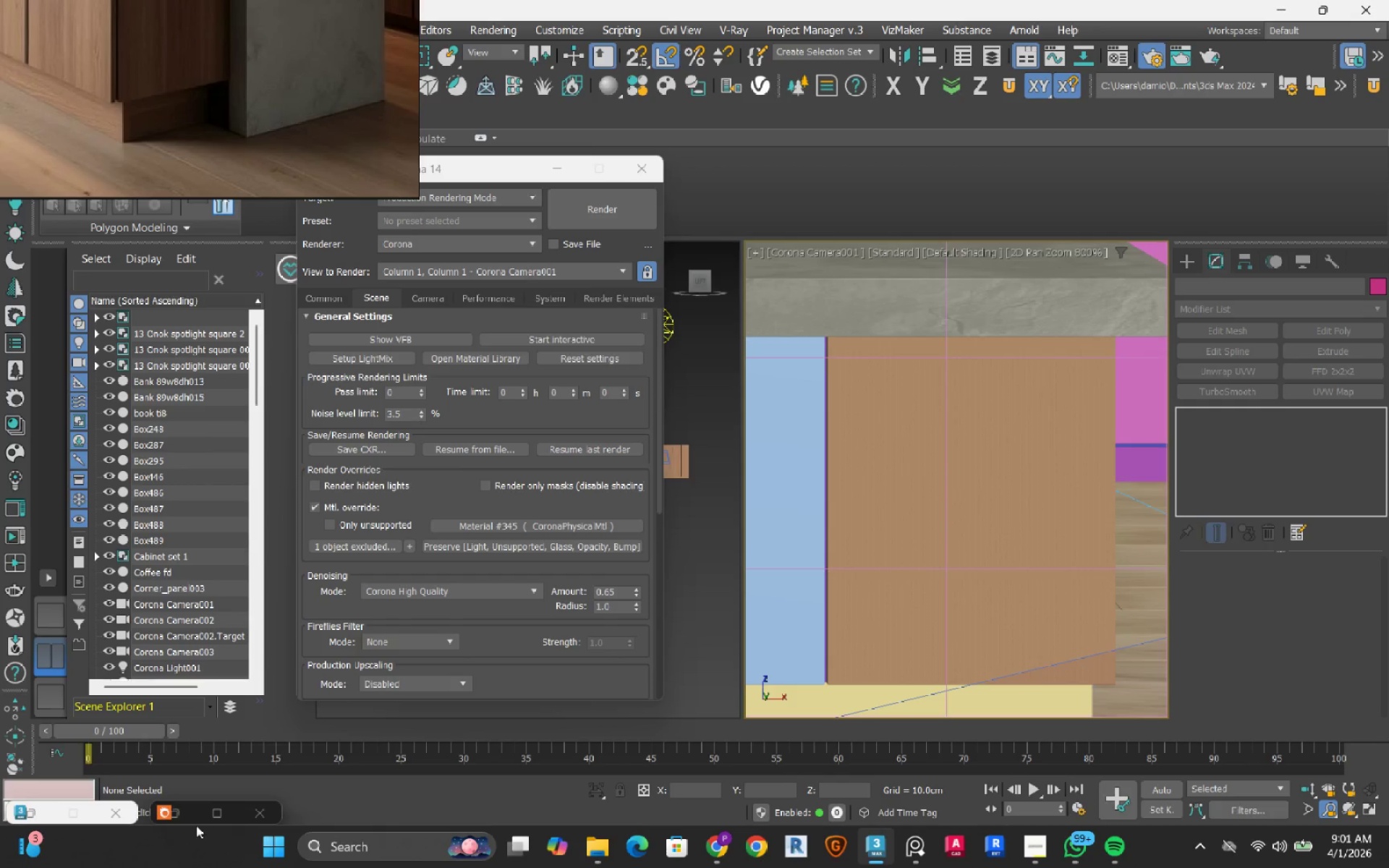 
left_click([184, 822])
 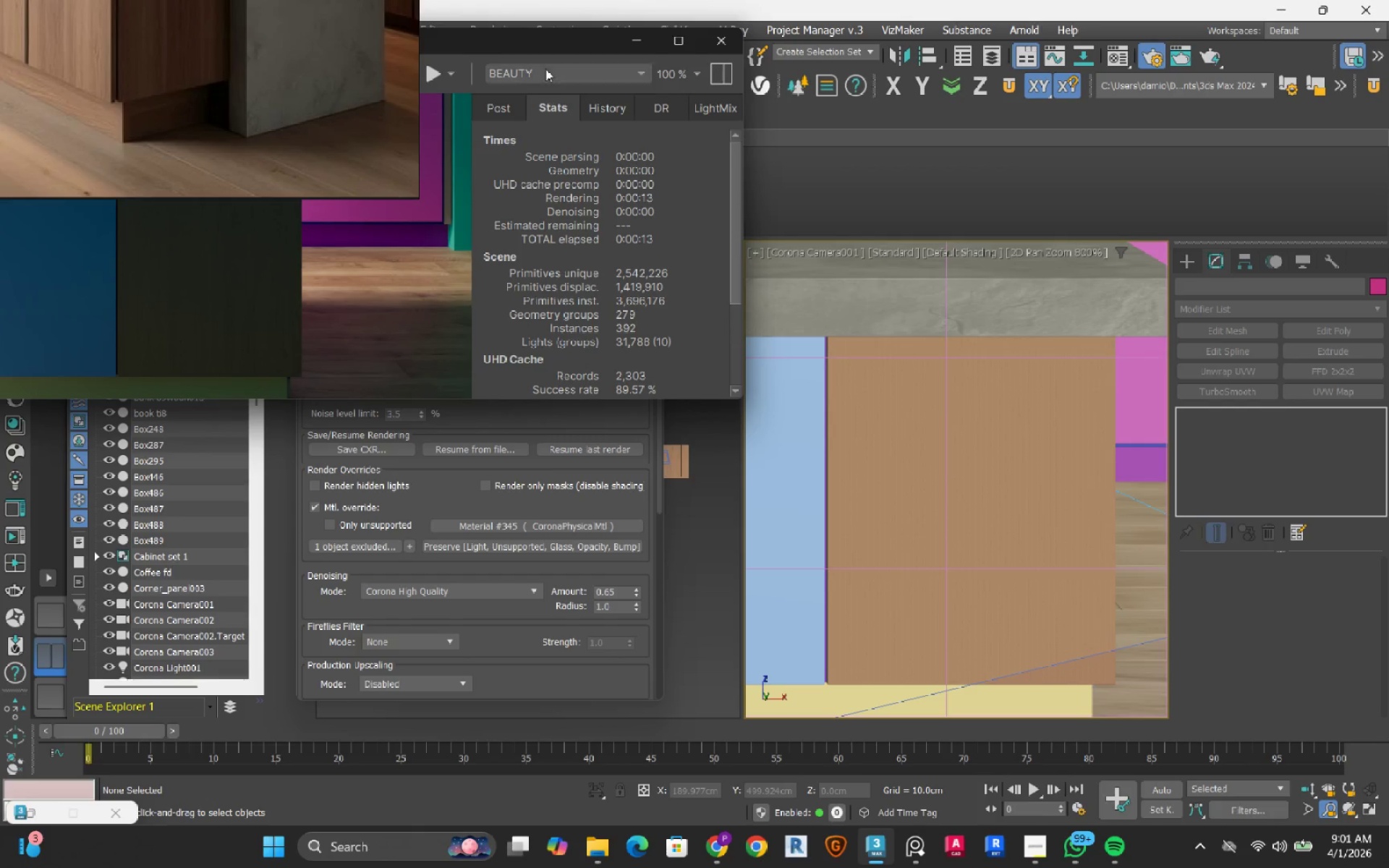 
left_click_drag(start_coordinate=[555, 33], to_coordinate=[576, 47])
 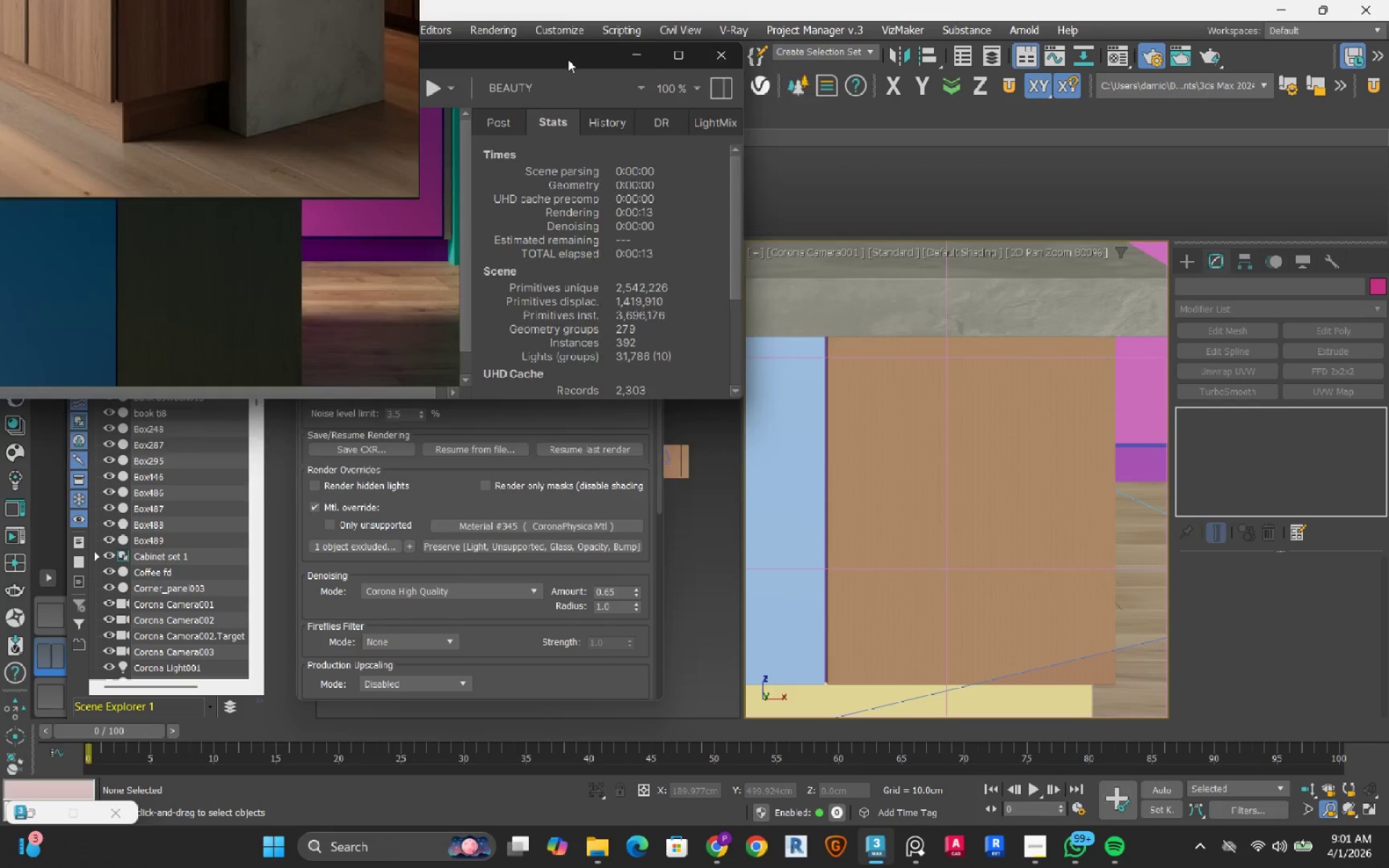 
left_click_drag(start_coordinate=[568, 59], to_coordinate=[909, 166])
 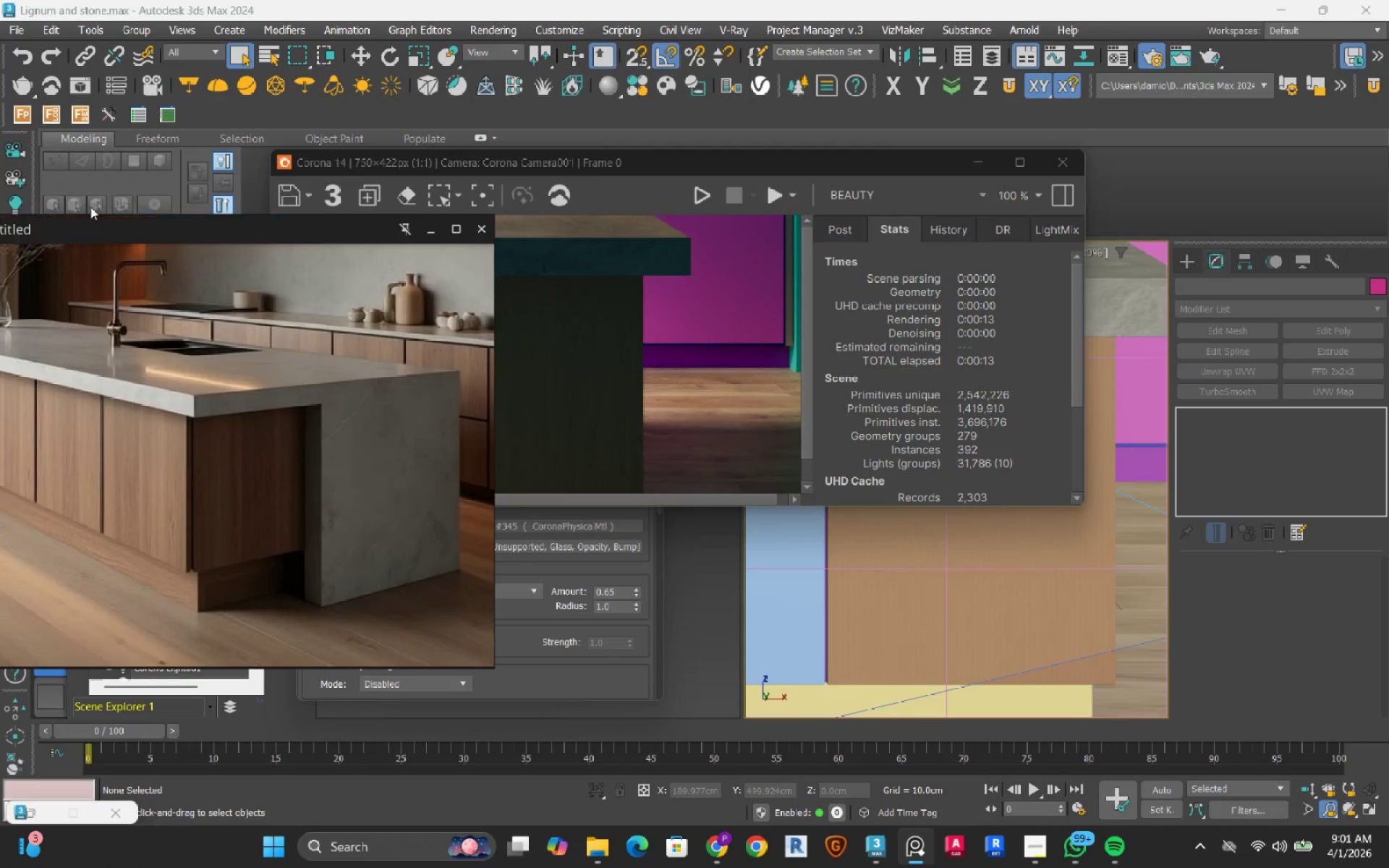 
left_click([17, 25])
 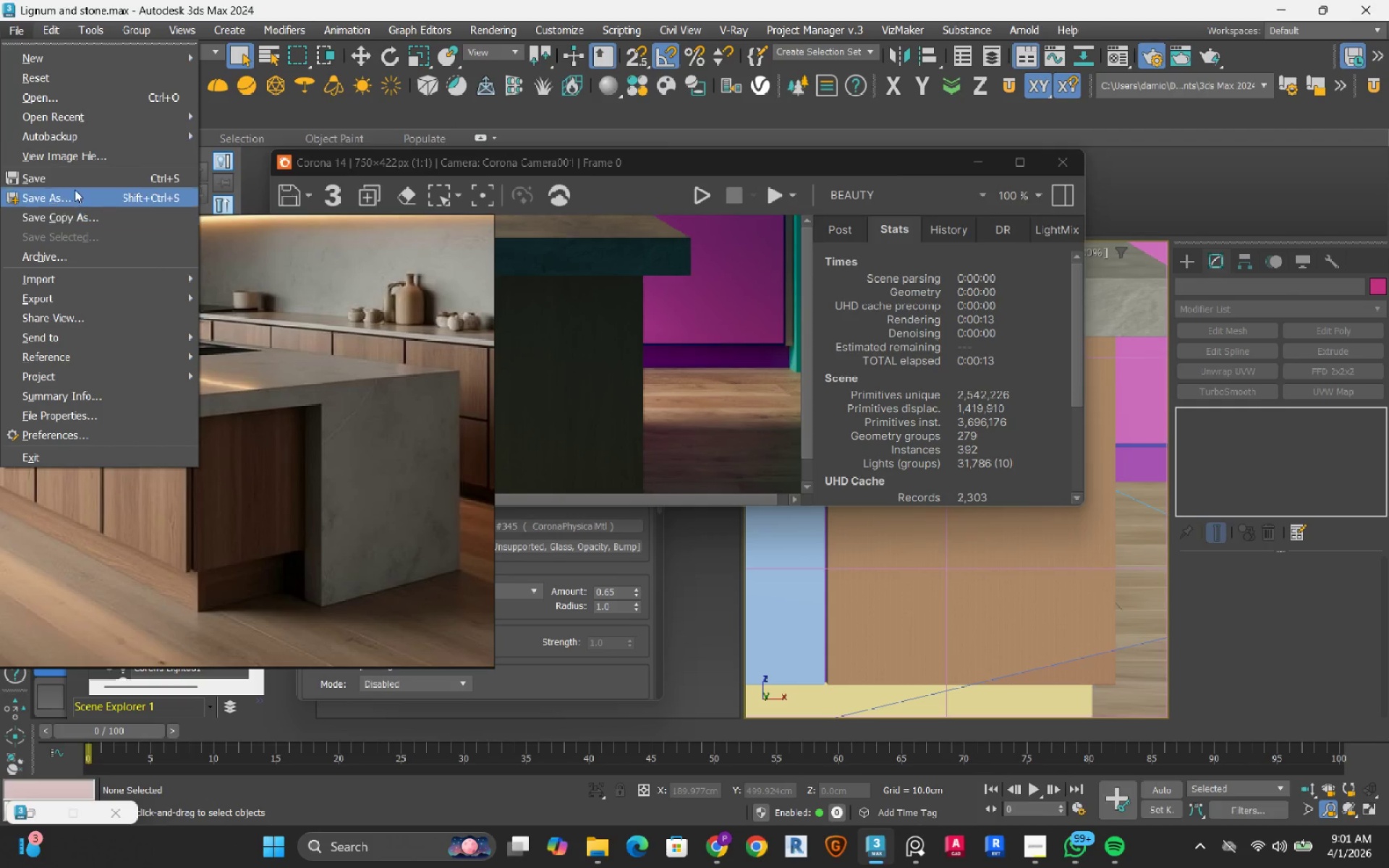 
left_click([75, 185])
 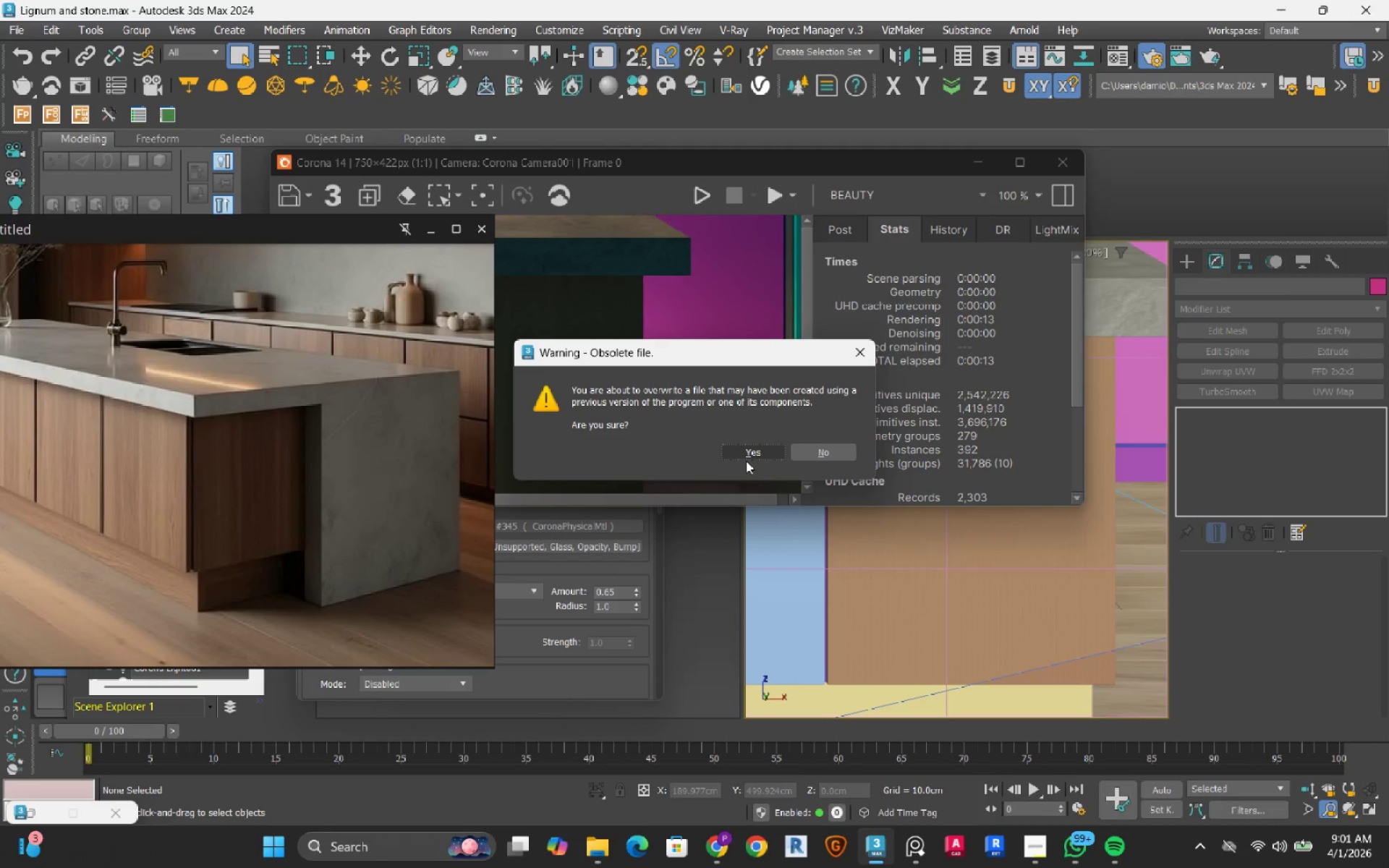 
left_click([748, 452])
 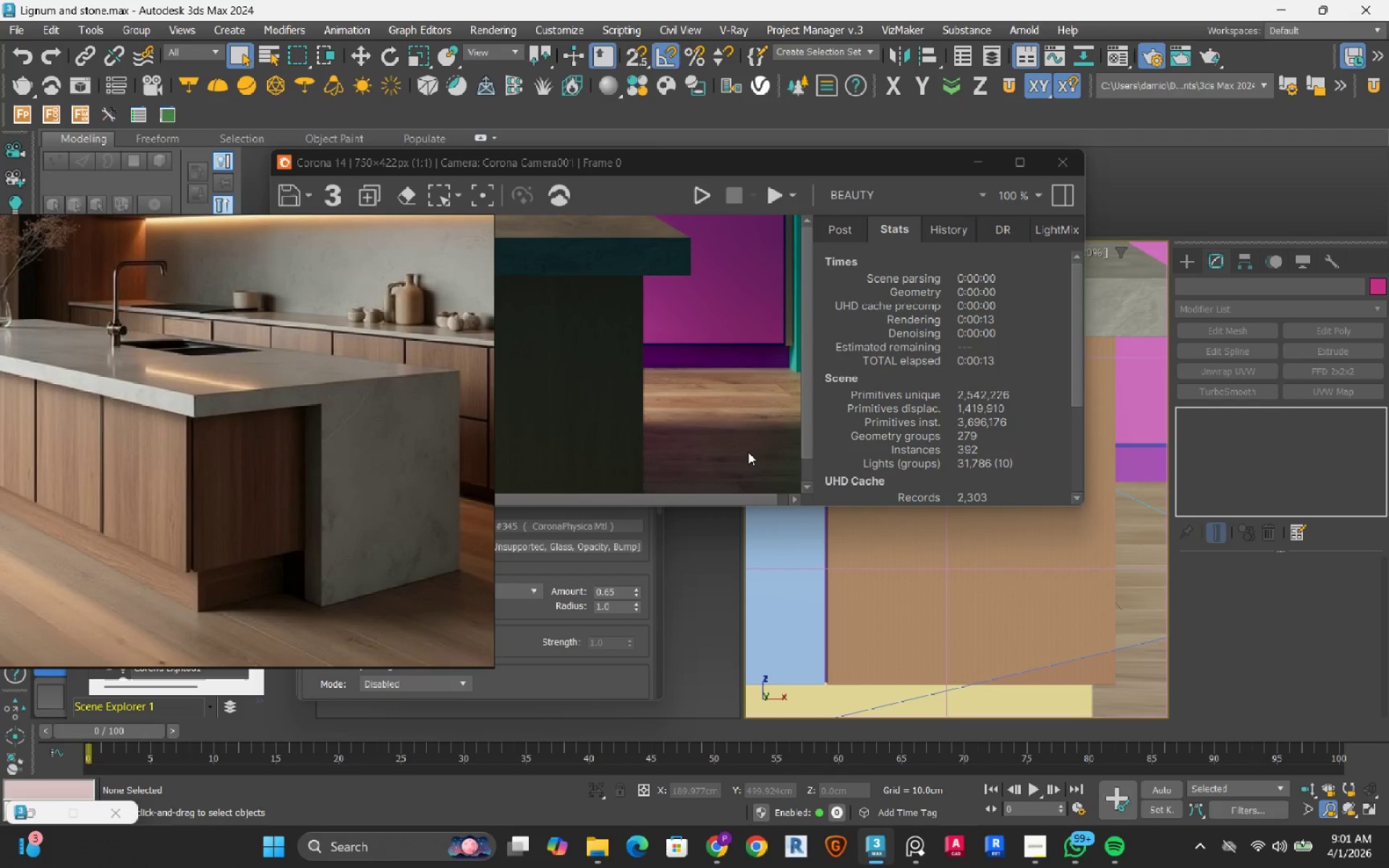 
wait(10.64)
 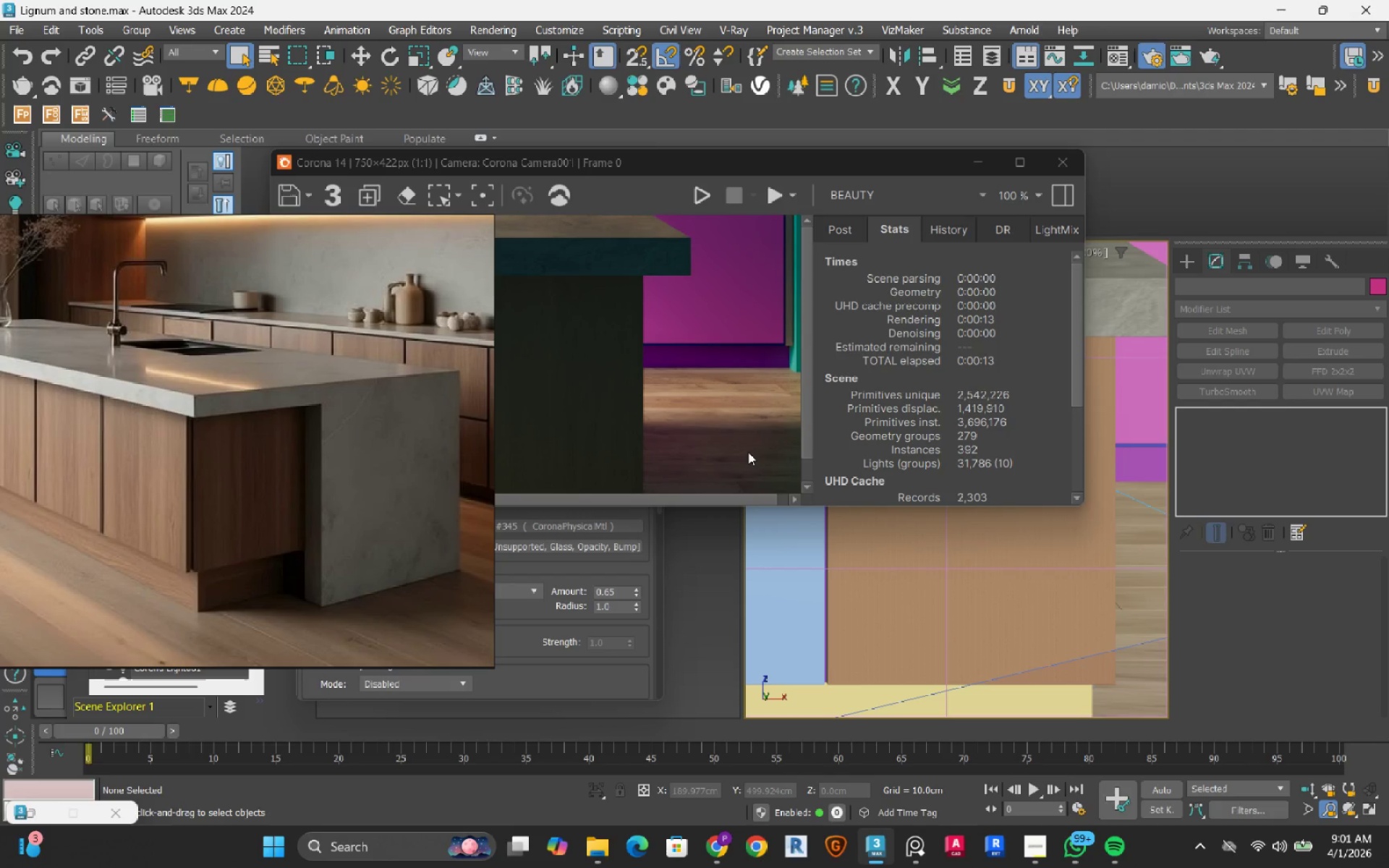 
left_click([708, 199])
 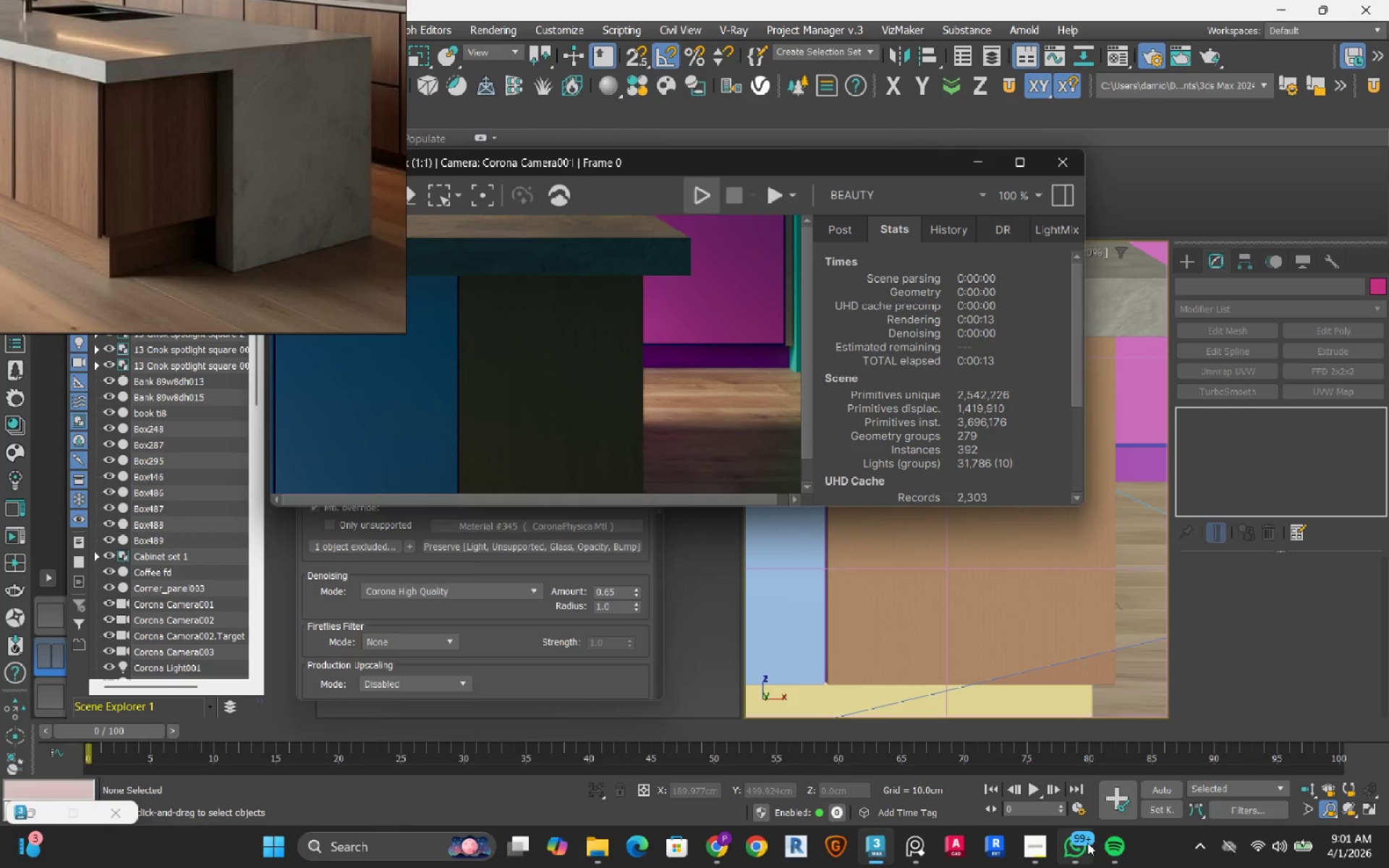 
left_click([1084, 848])
 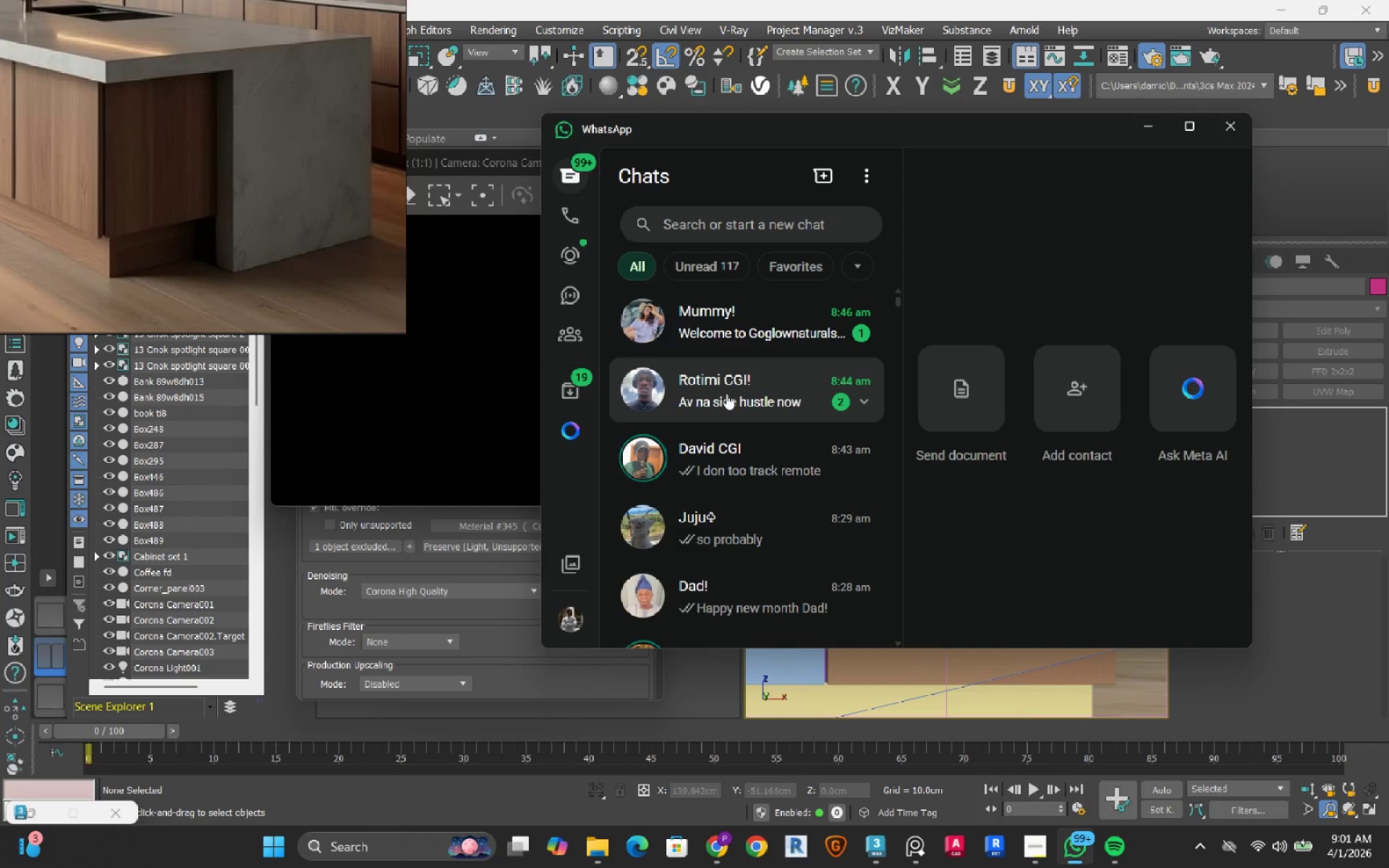 
scroll: coordinate [725, 419], scroll_direction: up, amount: 2.0
 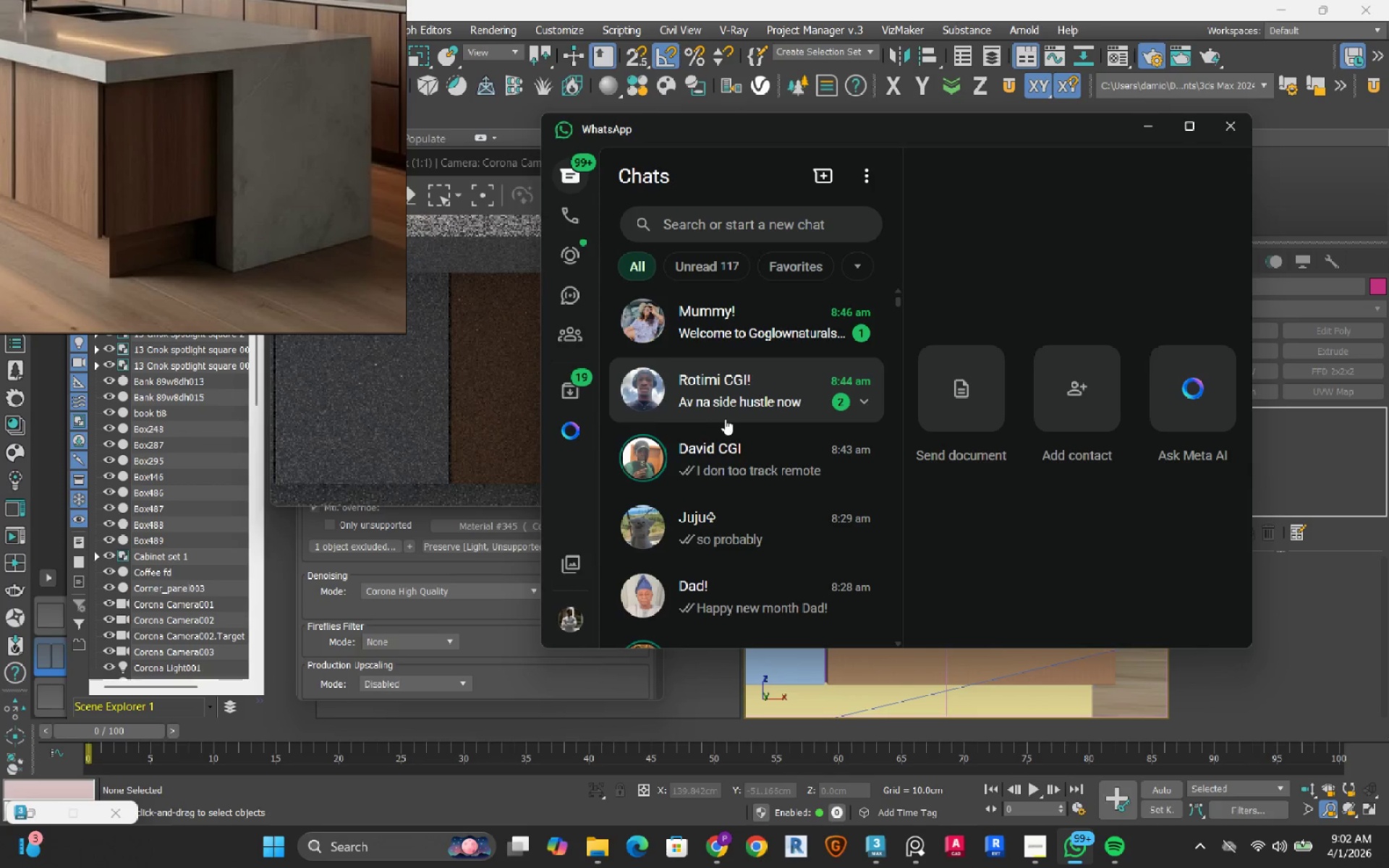 
left_click([729, 414])
 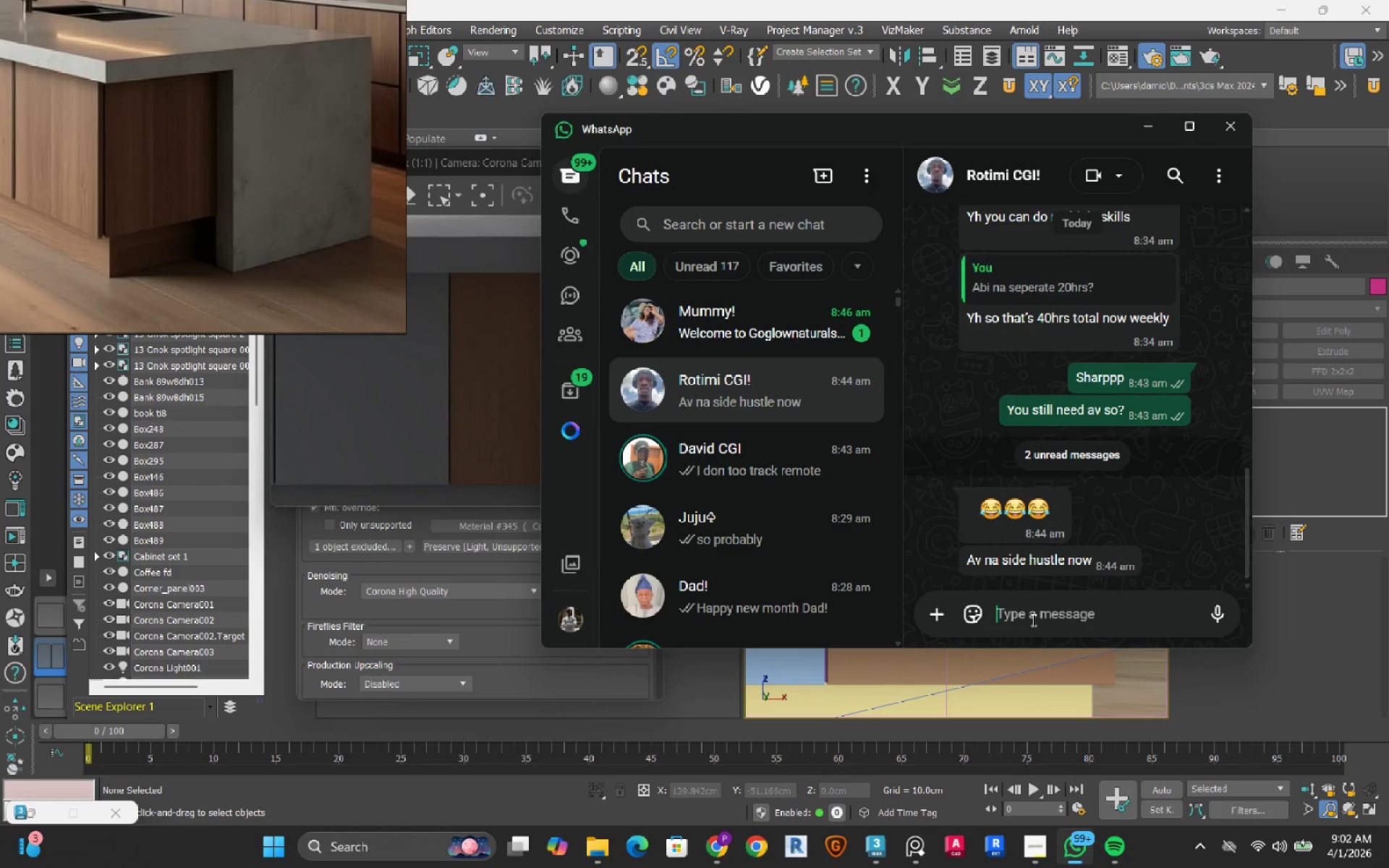 
left_click_drag(start_coordinate=[1034, 621], to_coordinate=[1040, 619])
 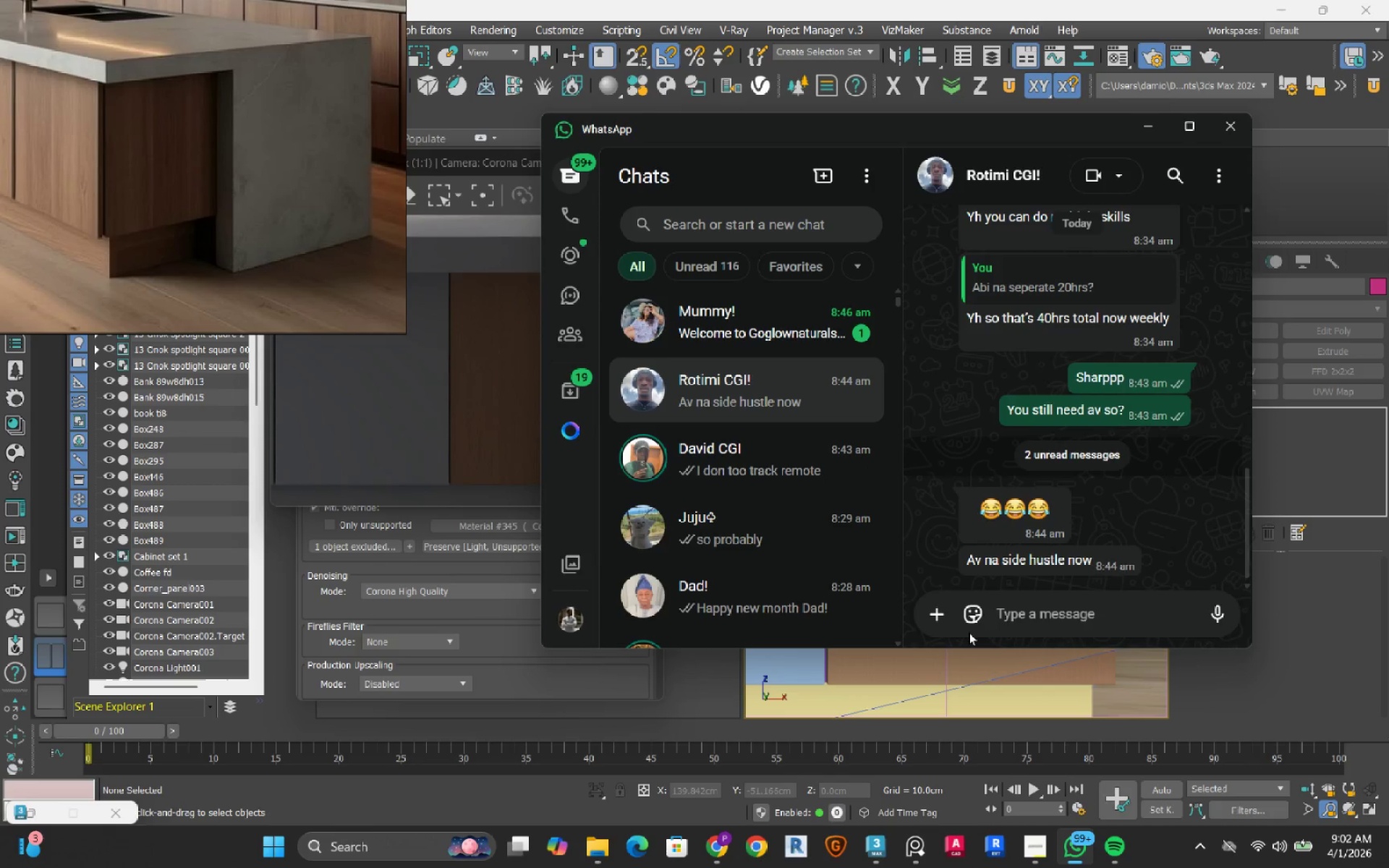 
type(No be lie)
 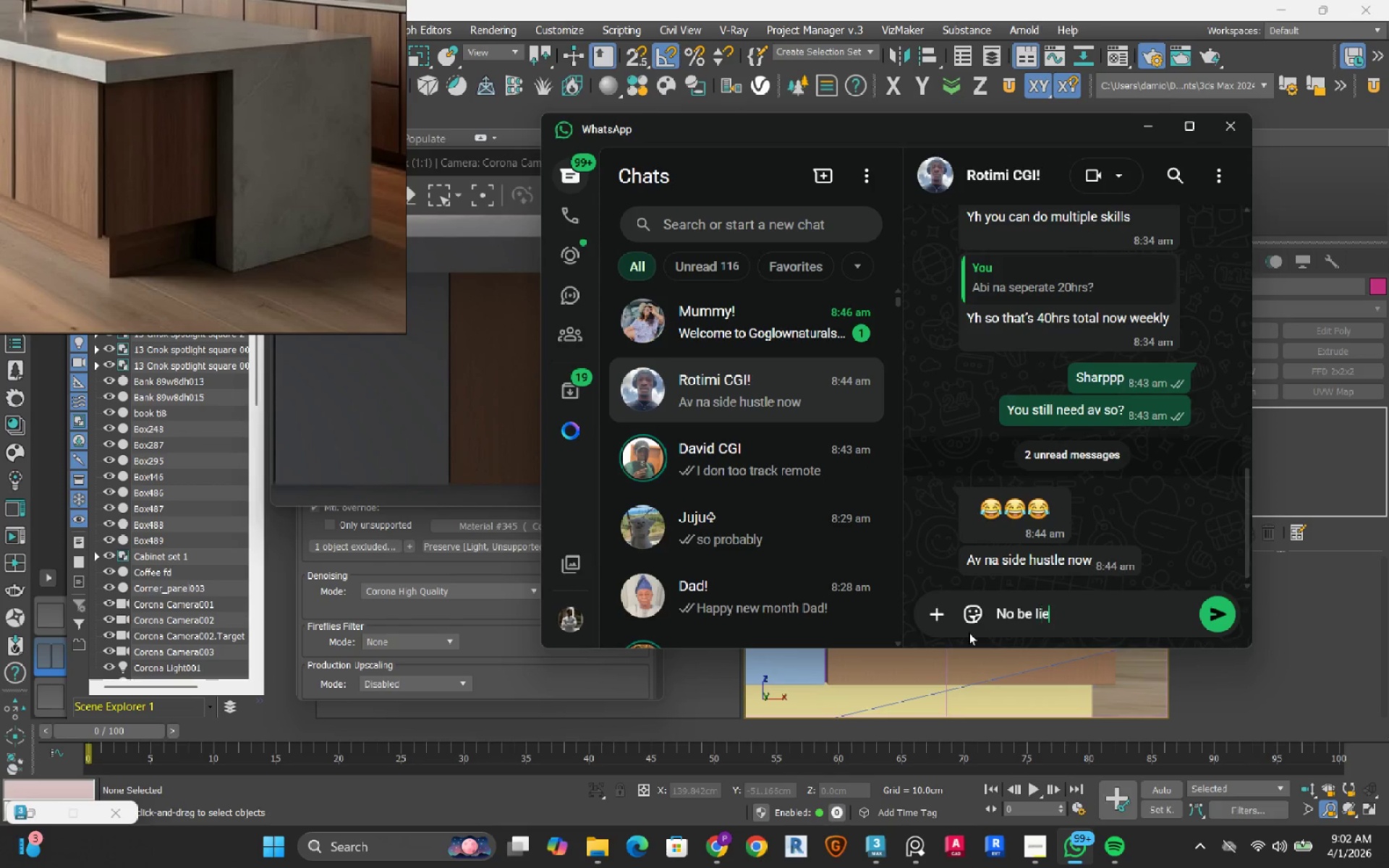 
key(Enter)
 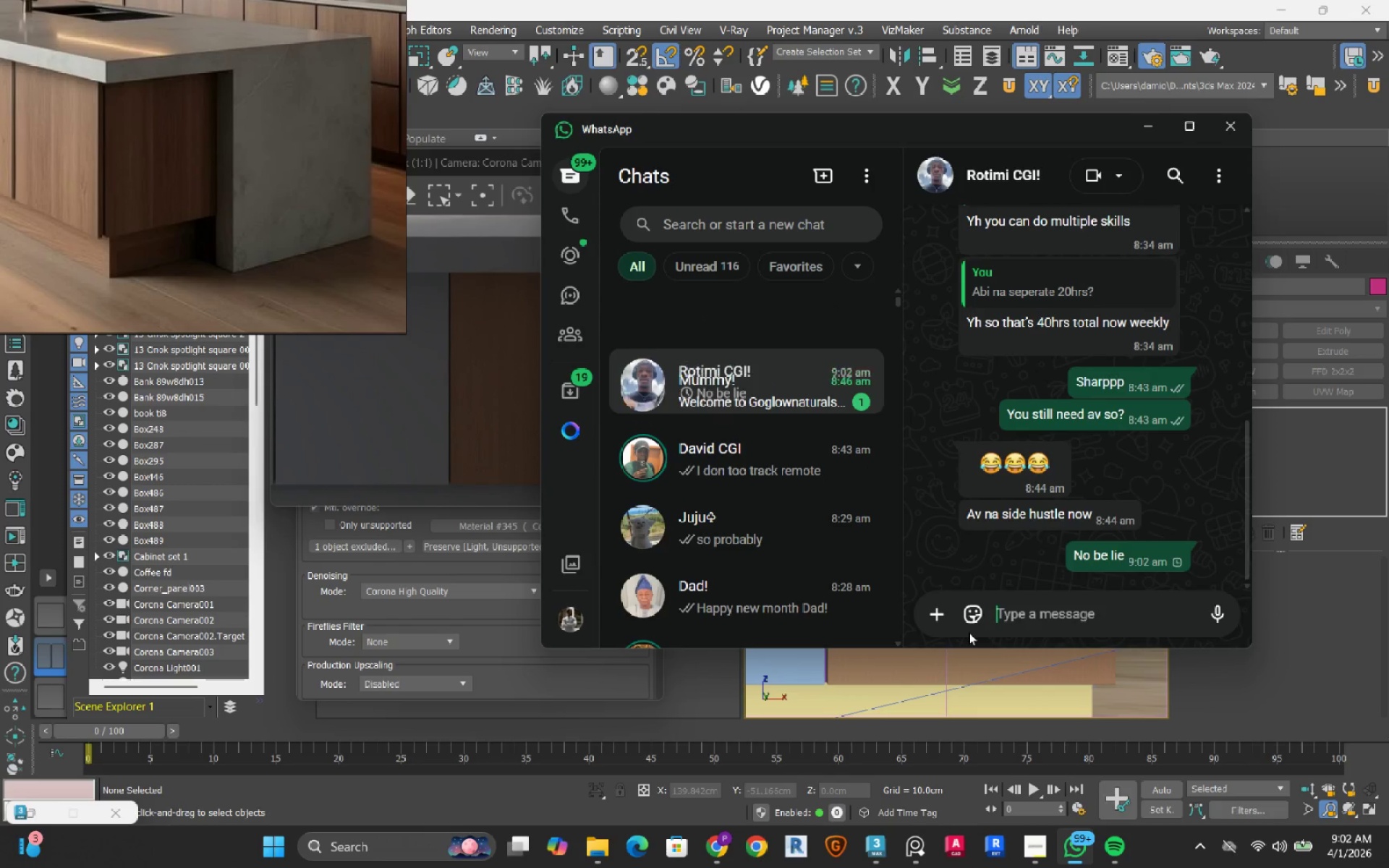 
key(Escape)
 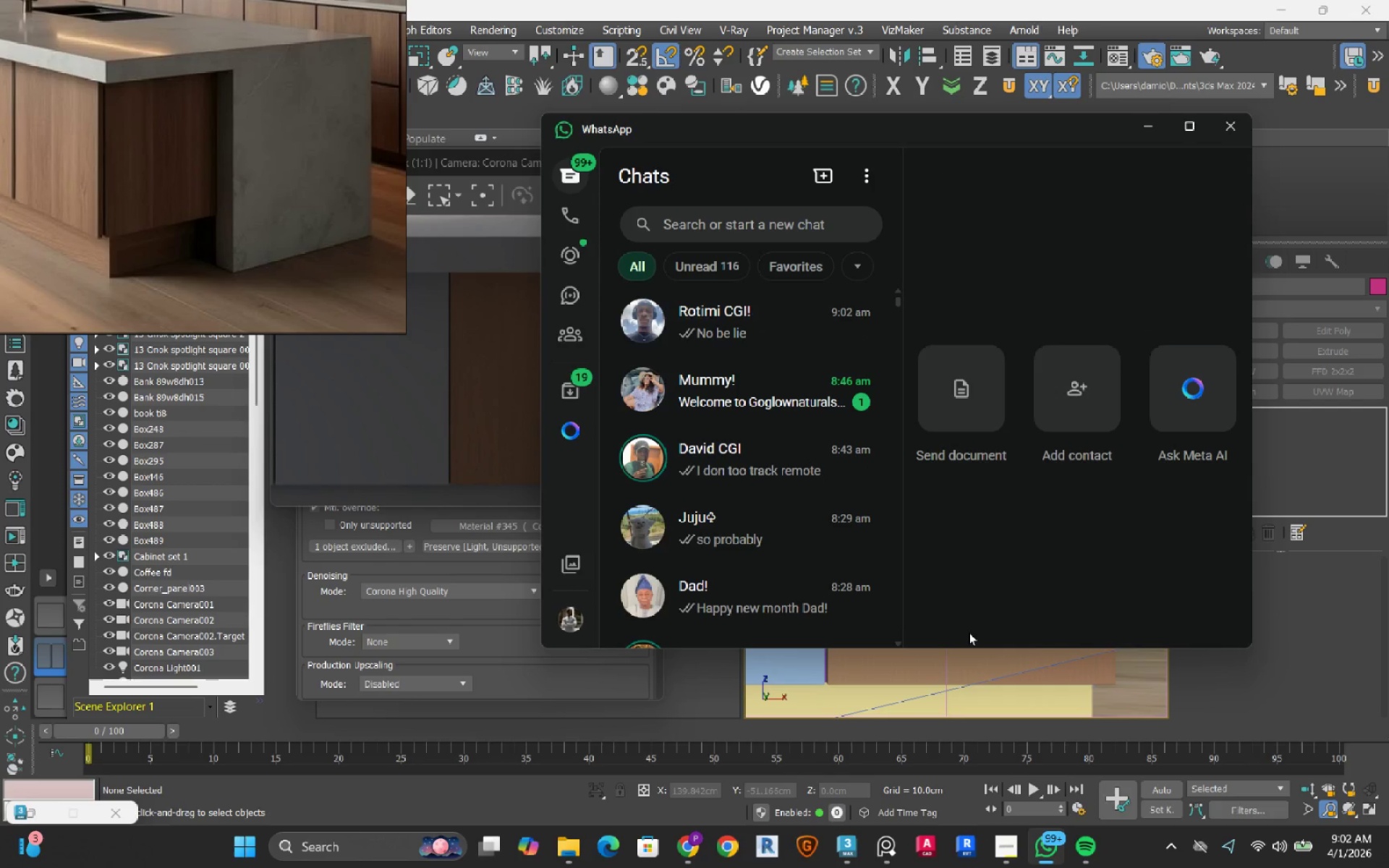 
left_click([811, 309])
 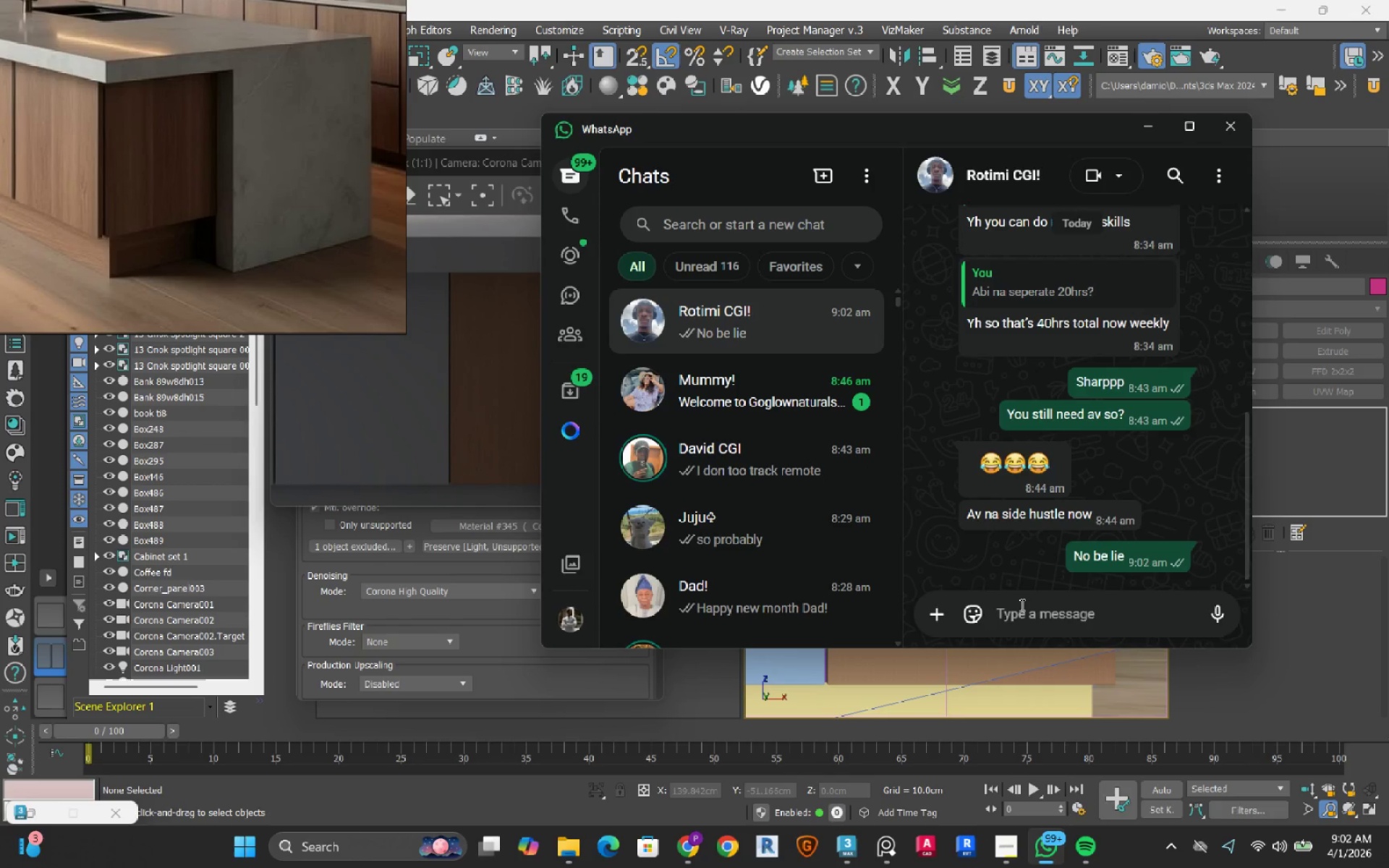 
left_click([1035, 619])
 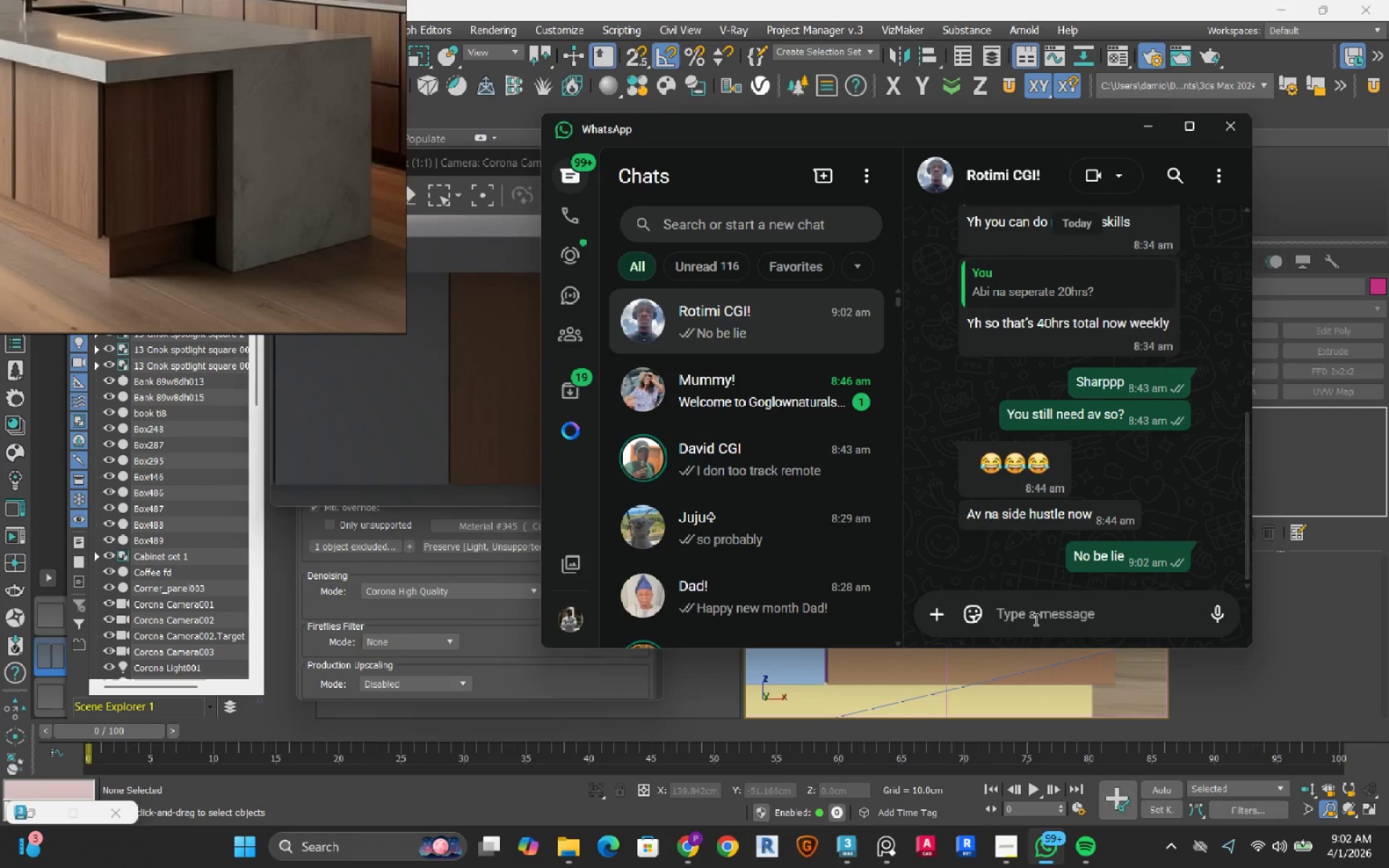 
type(How dem take dey apply for 2 biko)
 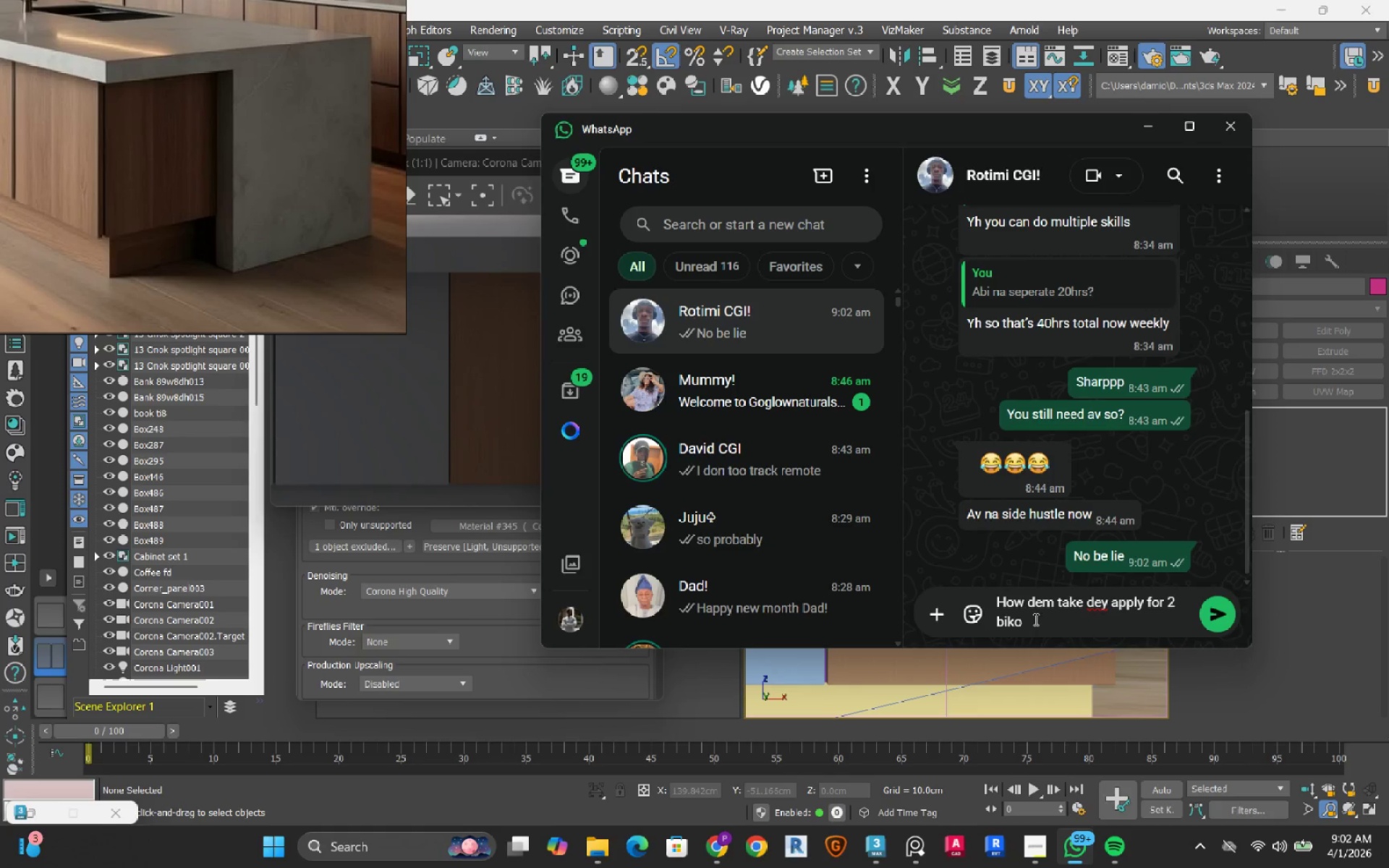 
key(Enter)
 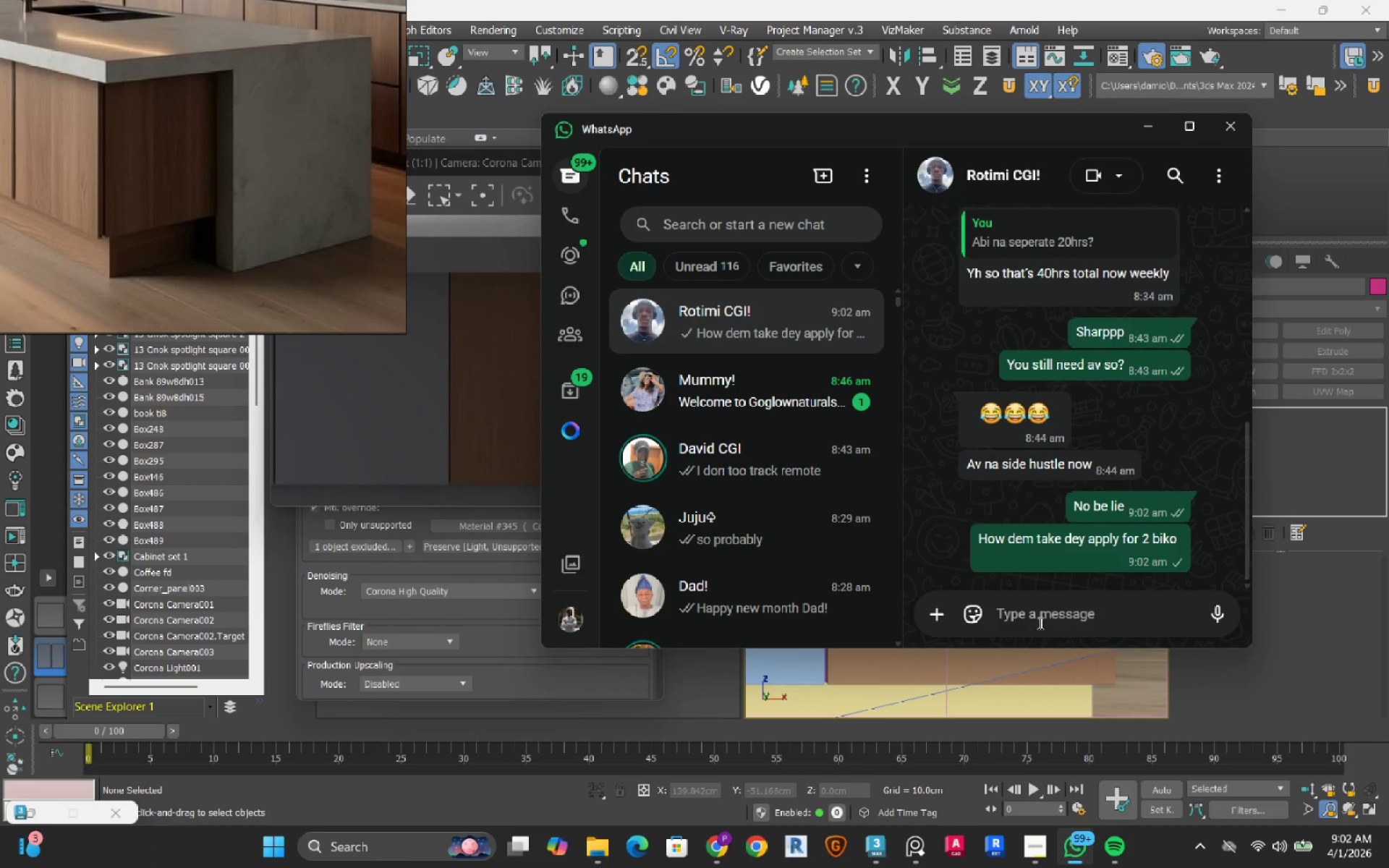 
key(Escape)
 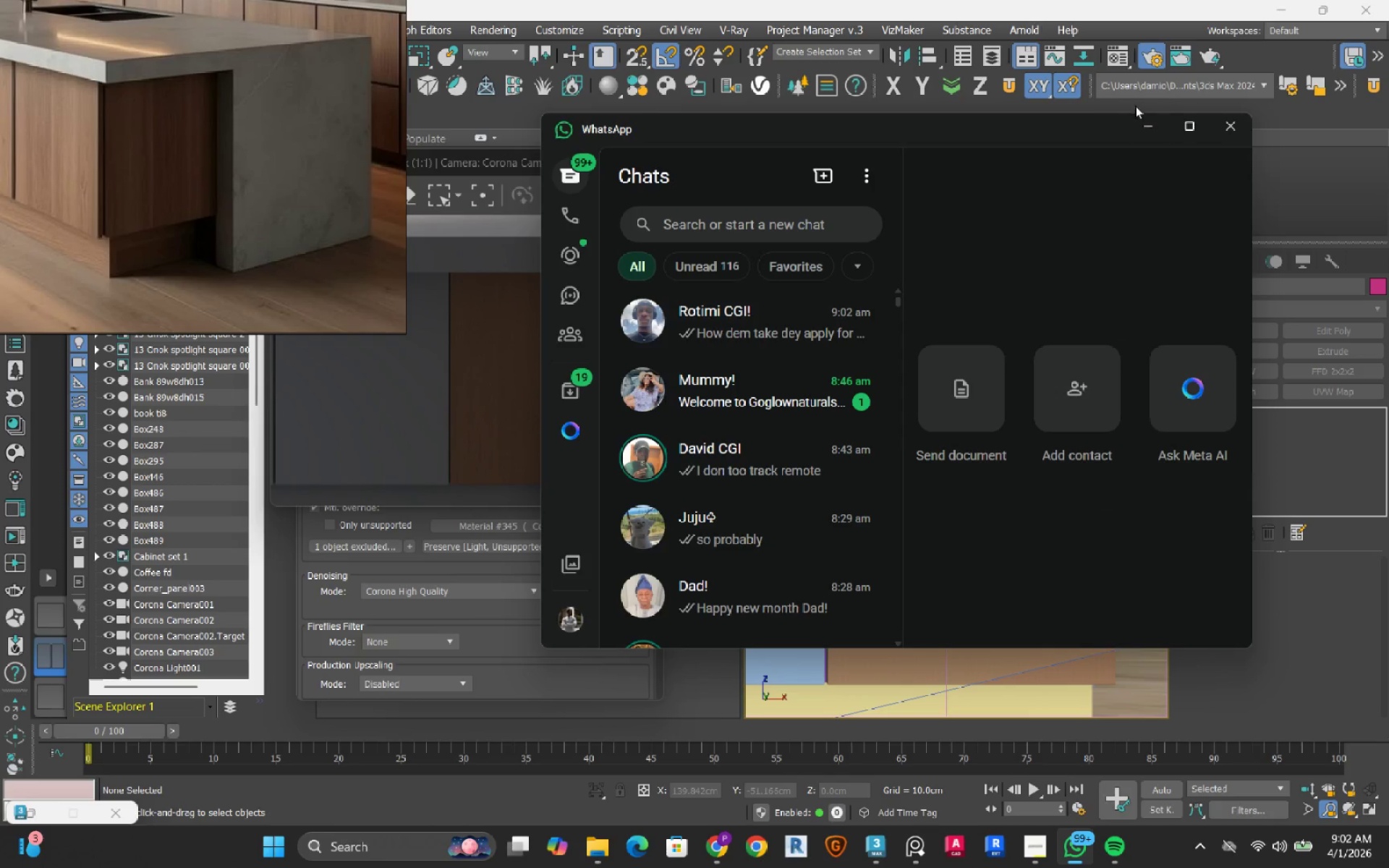 
left_click([1143, 134])
 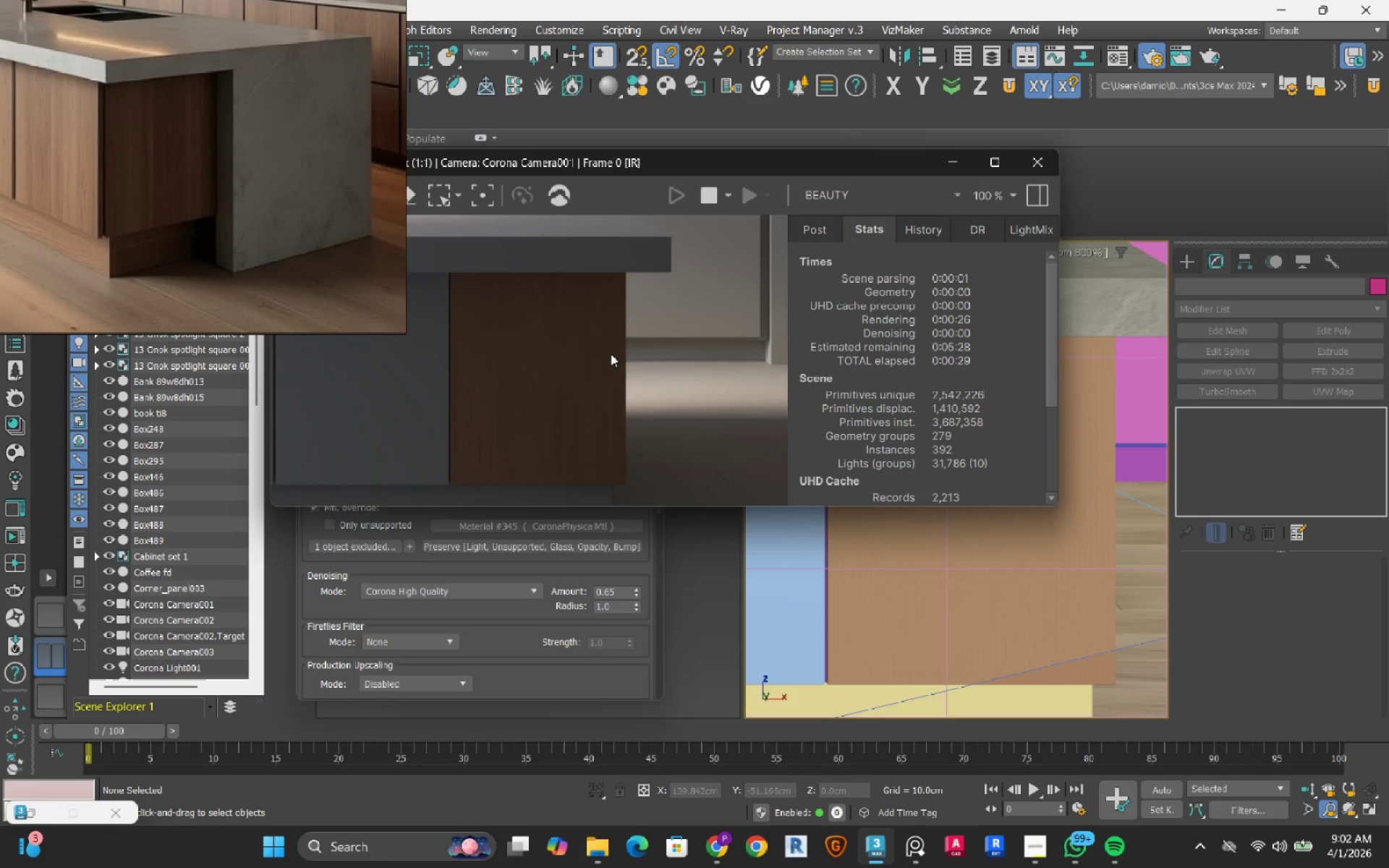 
scroll: coordinate [608, 345], scroll_direction: down, amount: 1.0
 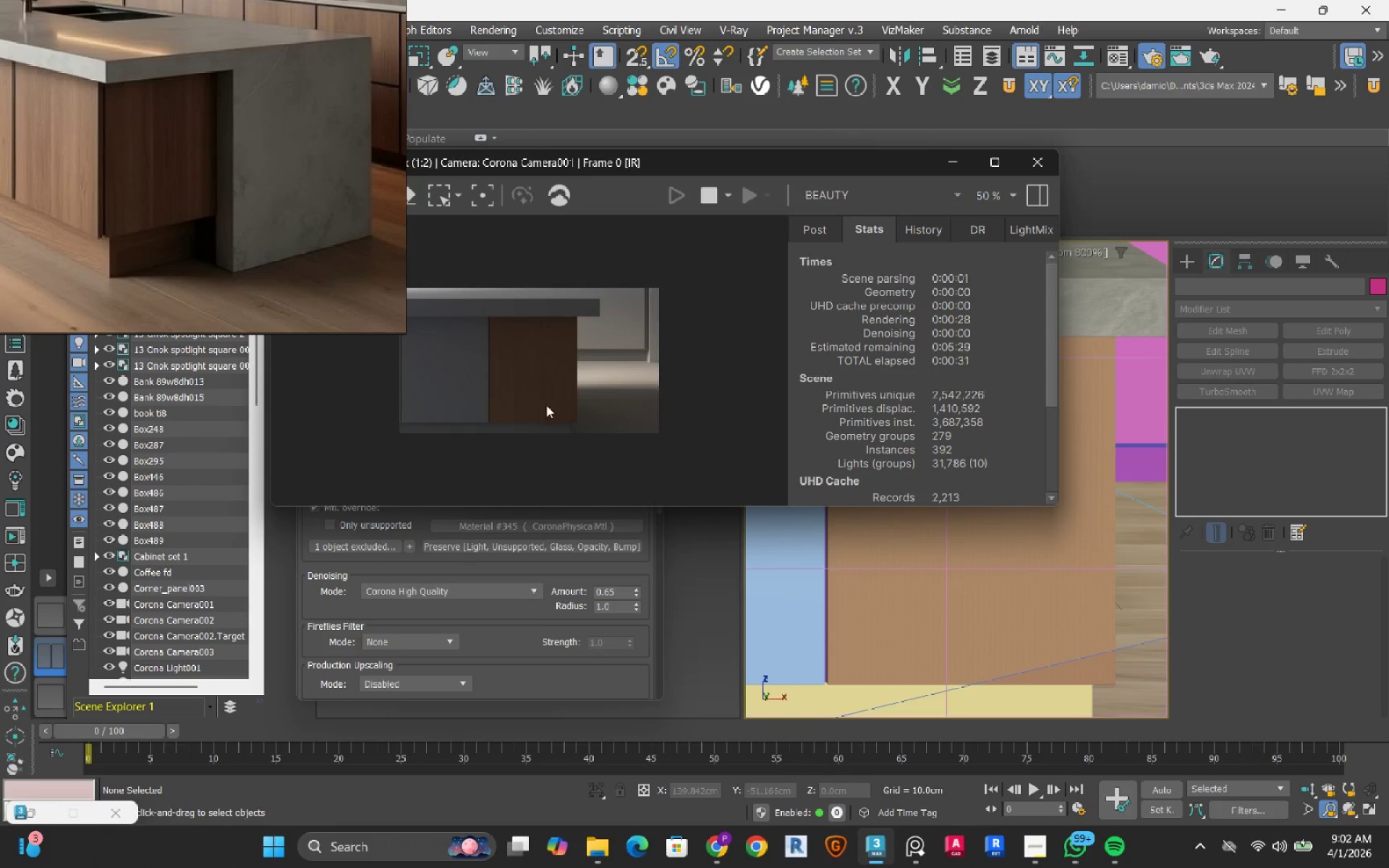 
scroll: coordinate [561, 385], scroll_direction: up, amount: 1.0
 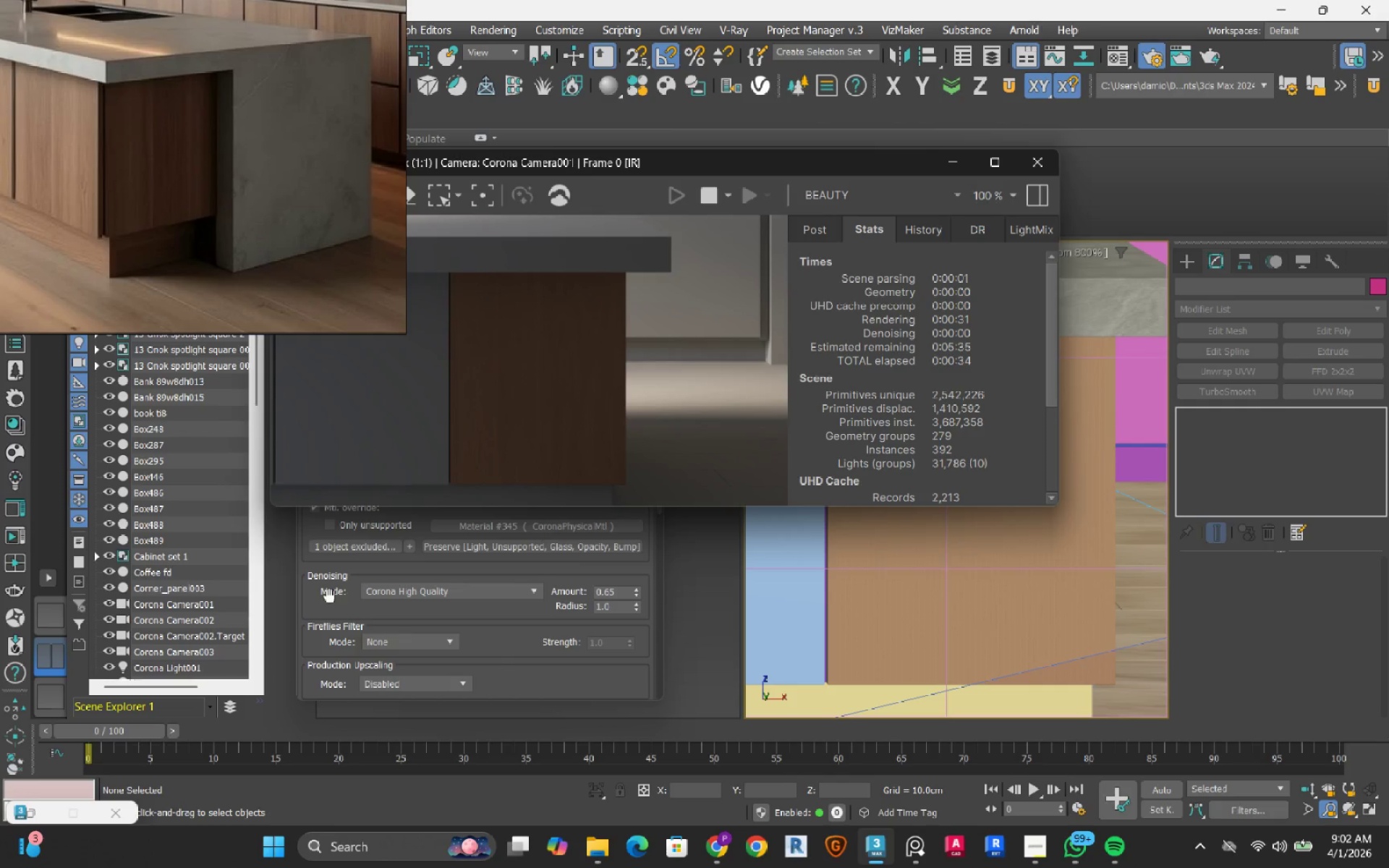 
left_click([44, 814])
 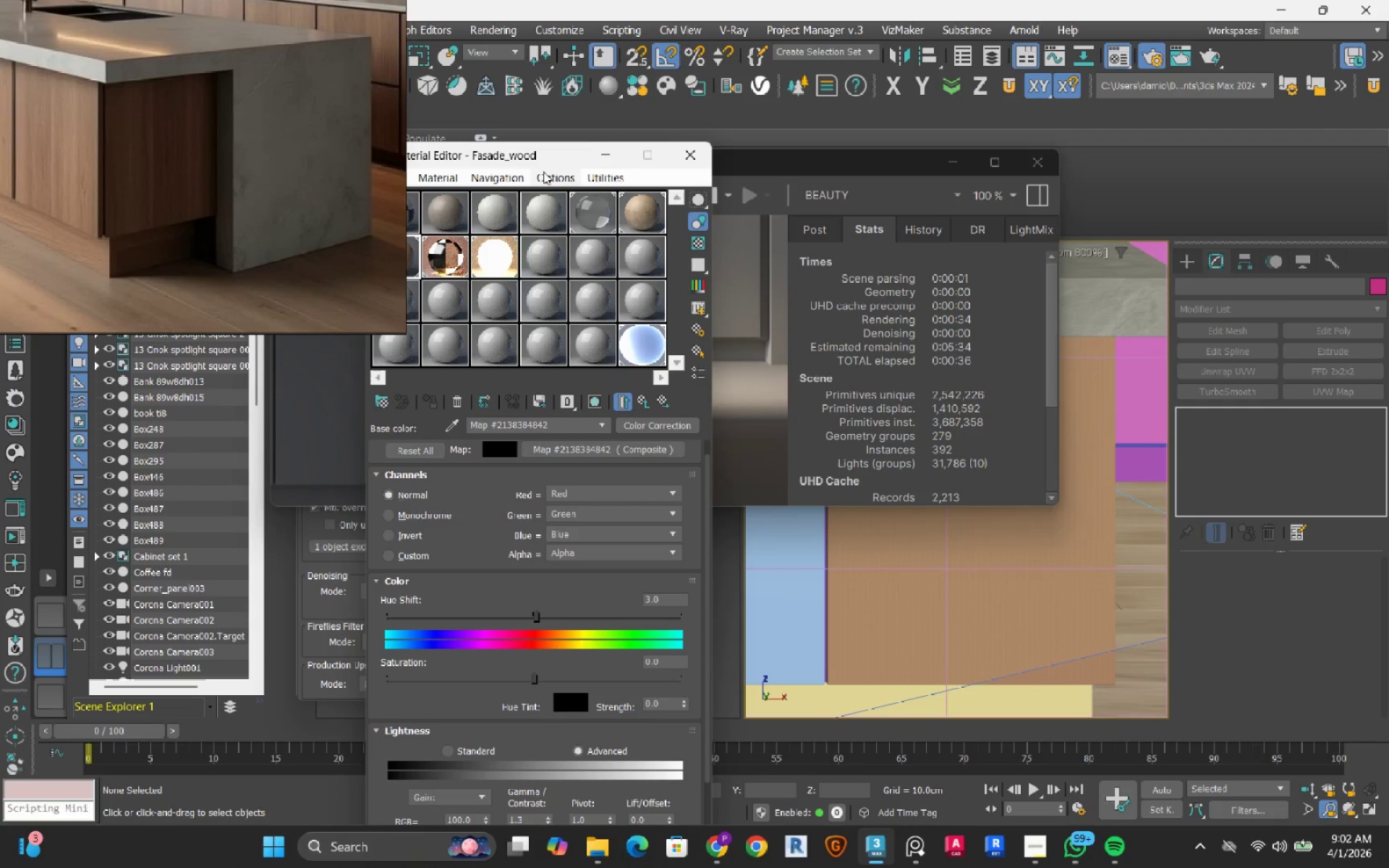 
left_click_drag(start_coordinate=[532, 156], to_coordinate=[904, 100])
 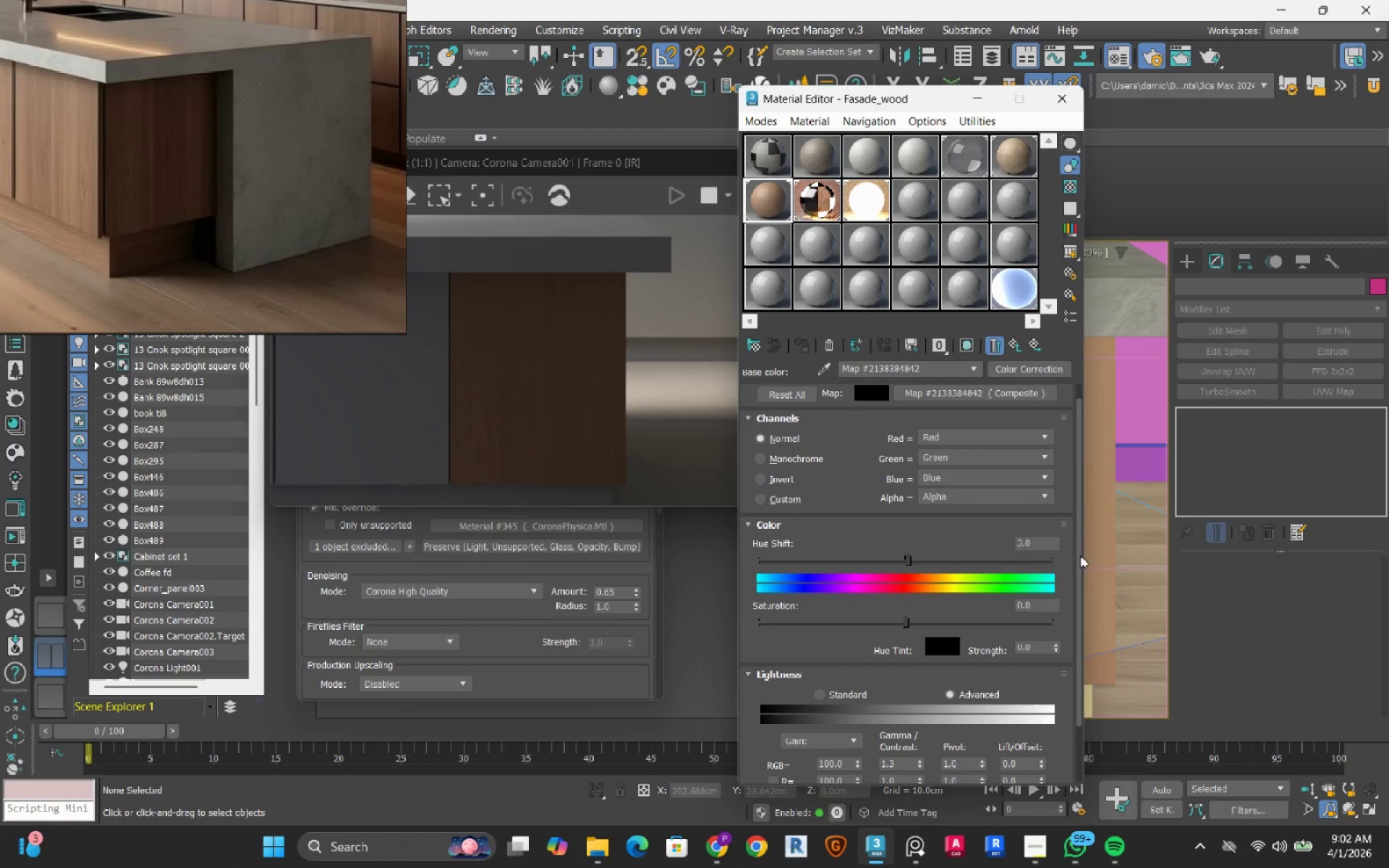 
left_click_drag(start_coordinate=[1075, 548], to_coordinate=[1064, 653])
 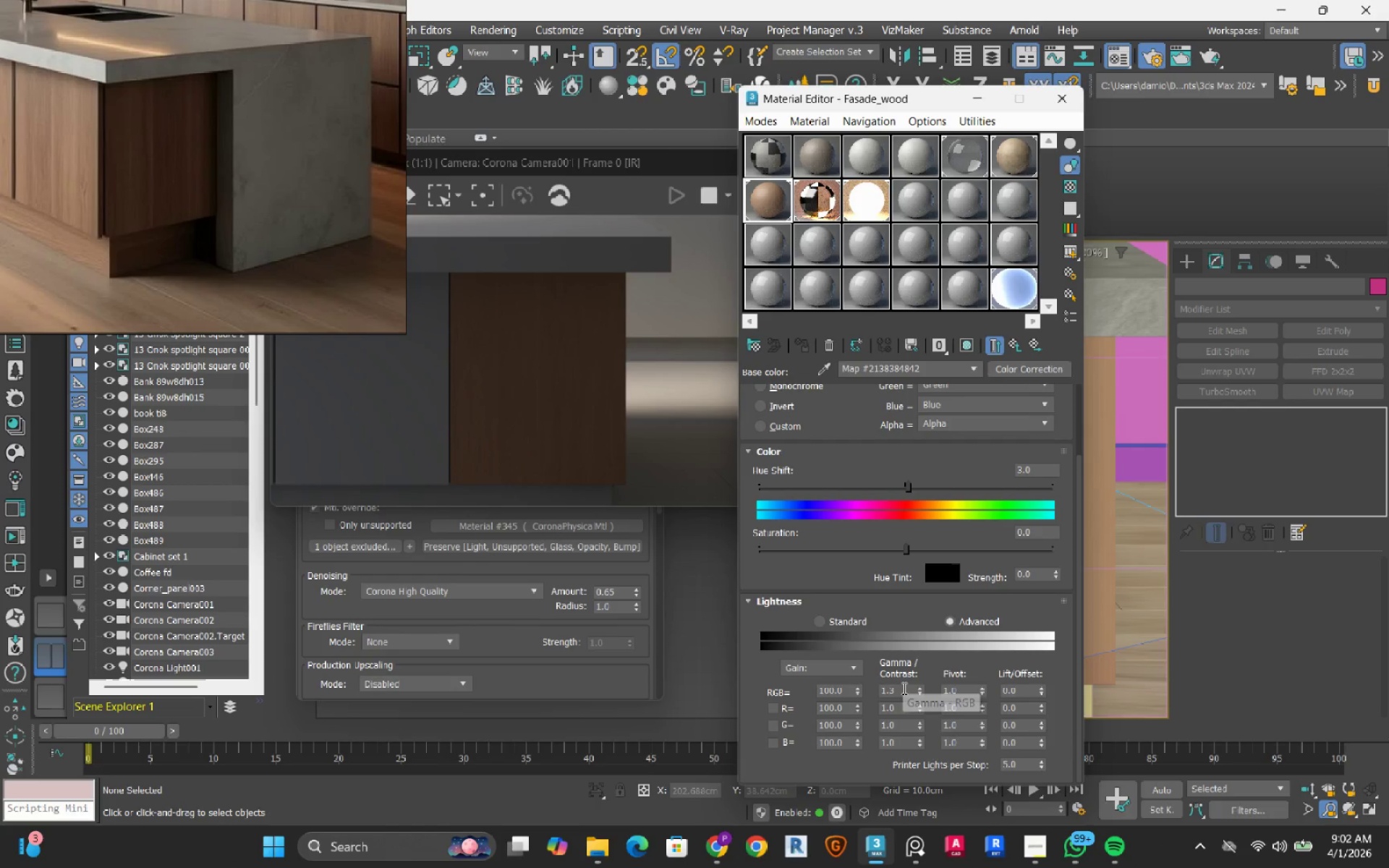 
double_click([903, 688])
 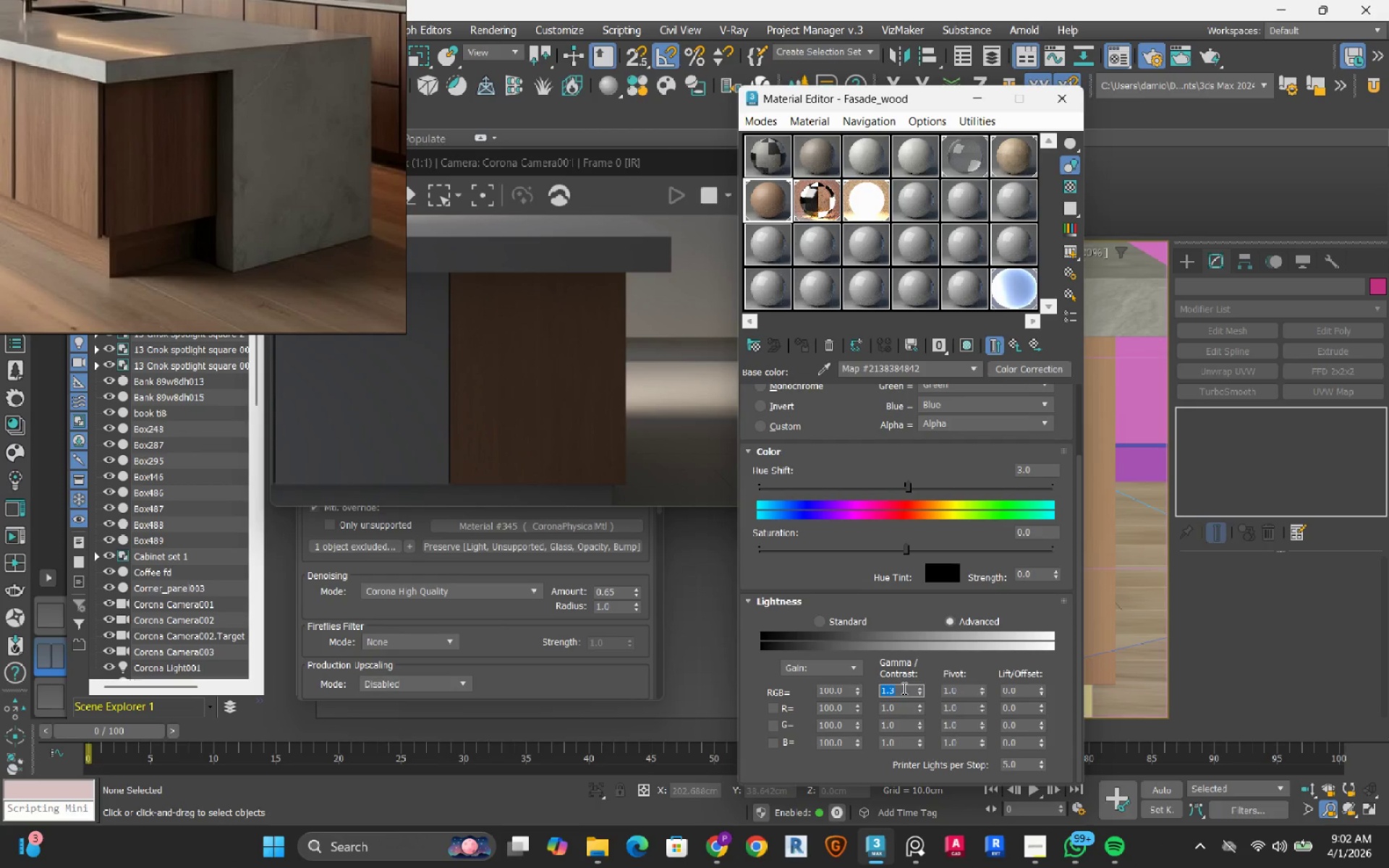 
key(Numpad1)
 